 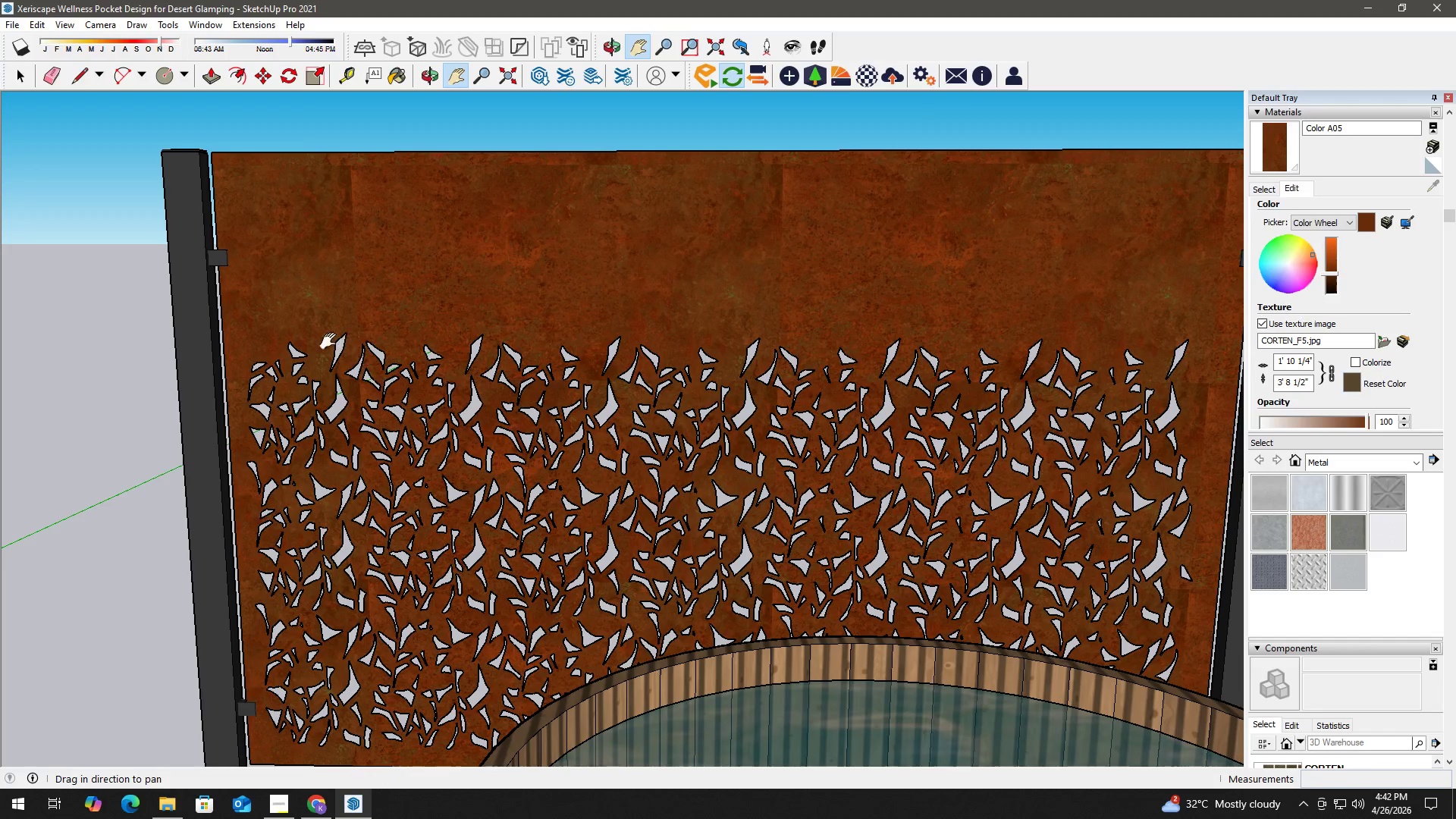 
key(Space)
 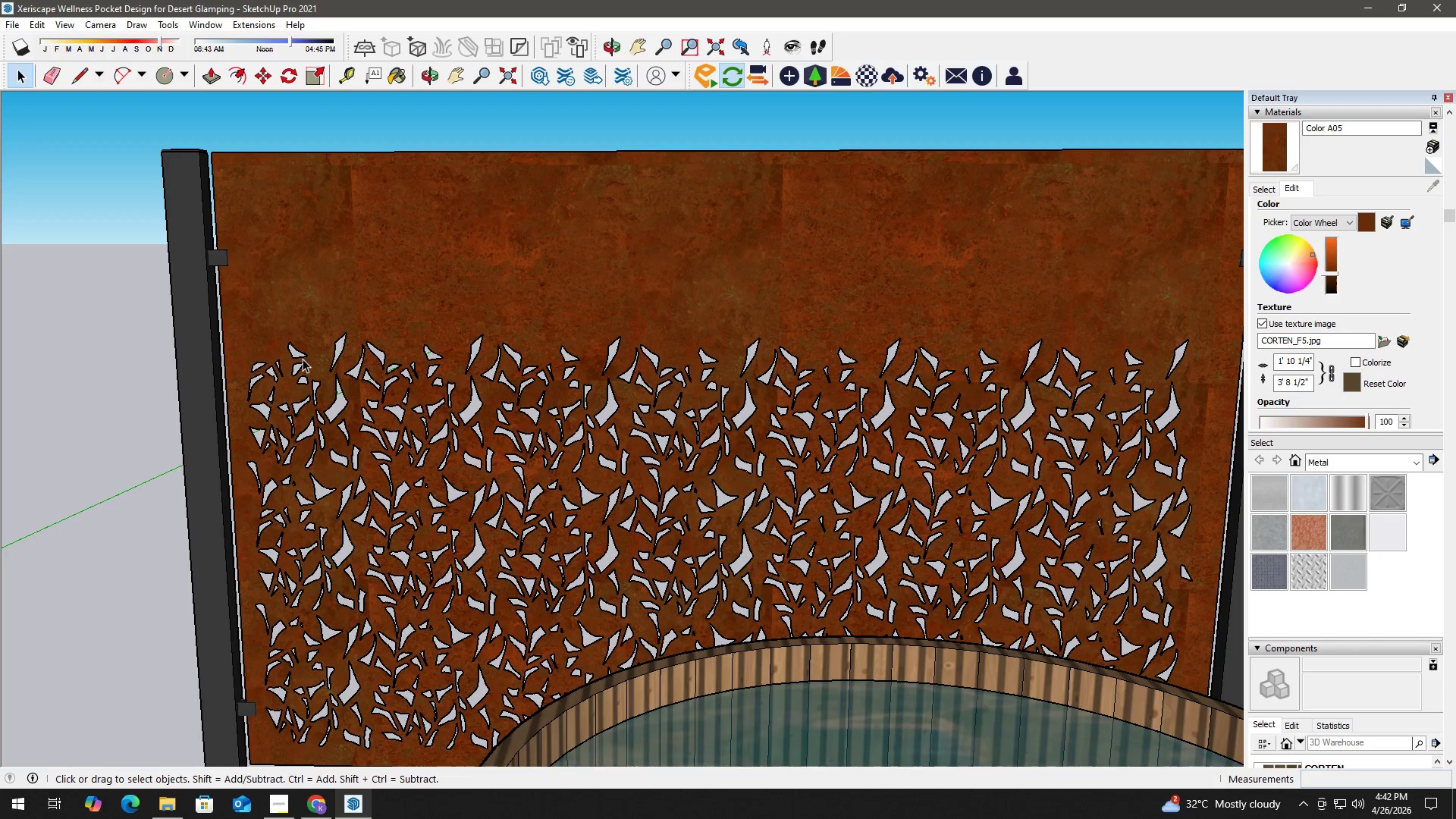 
key(H)
 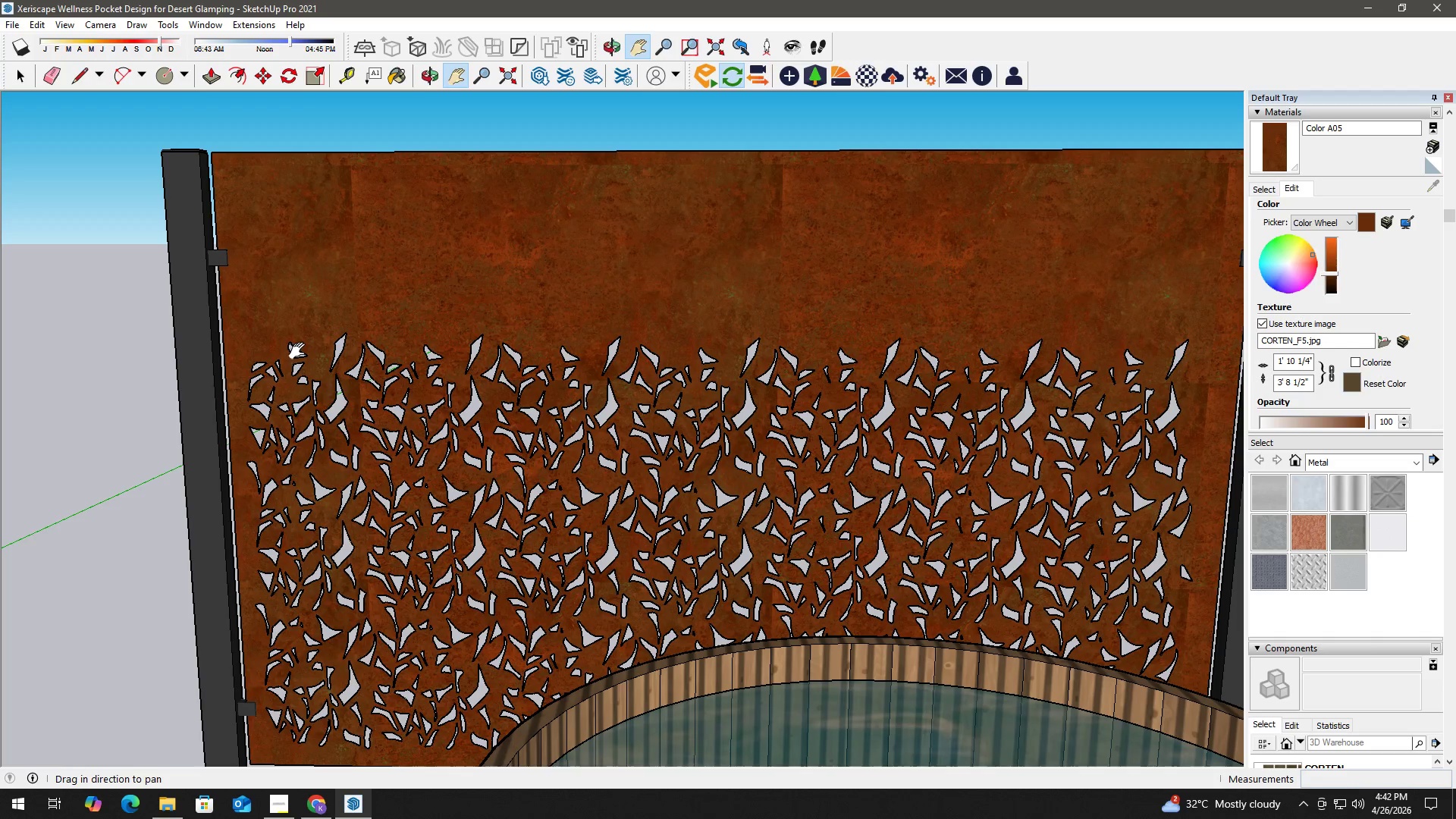 
left_click_drag(start_coordinate=[301, 350], to_coordinate=[241, 325])
 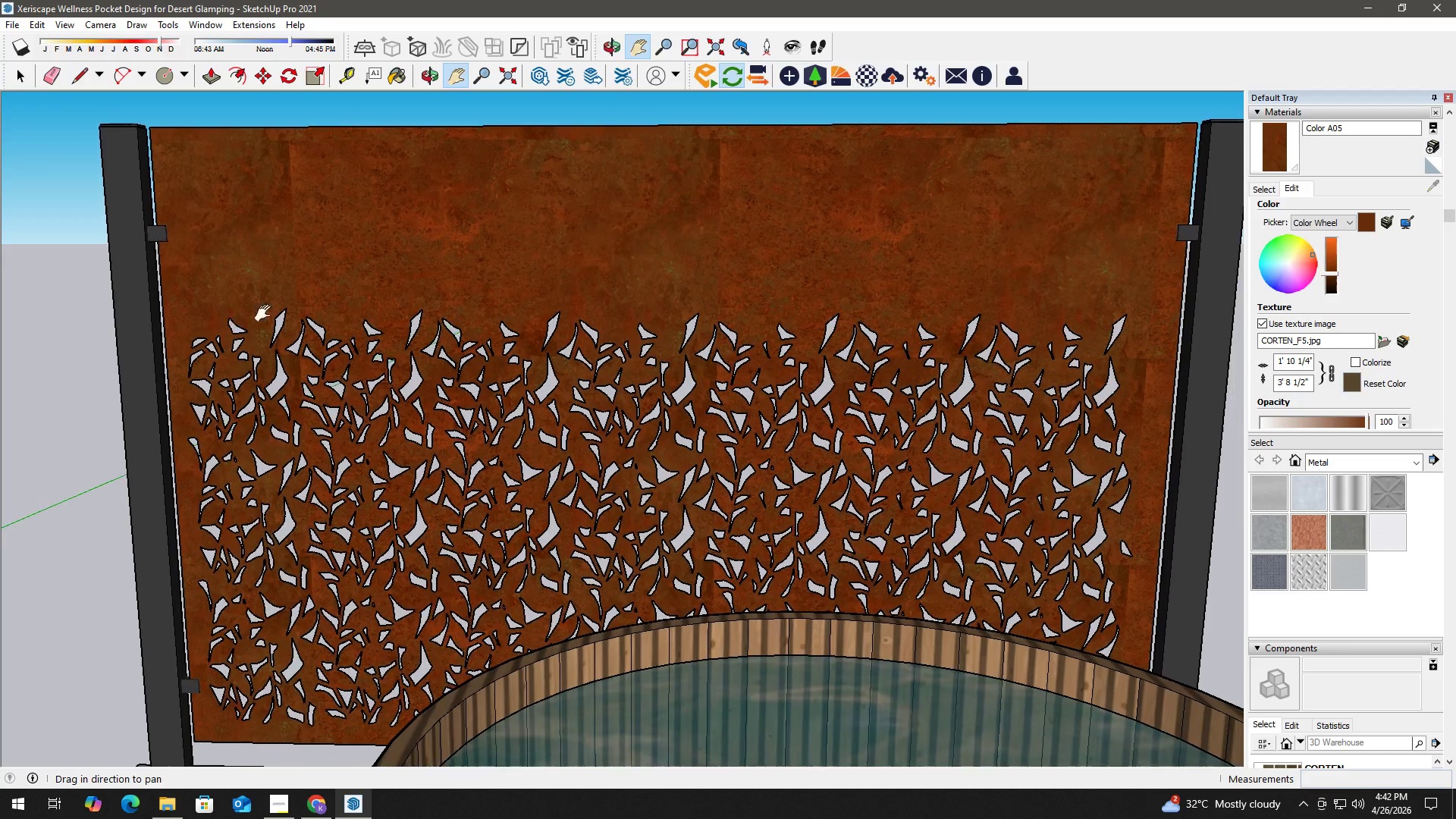 
key(Space)
 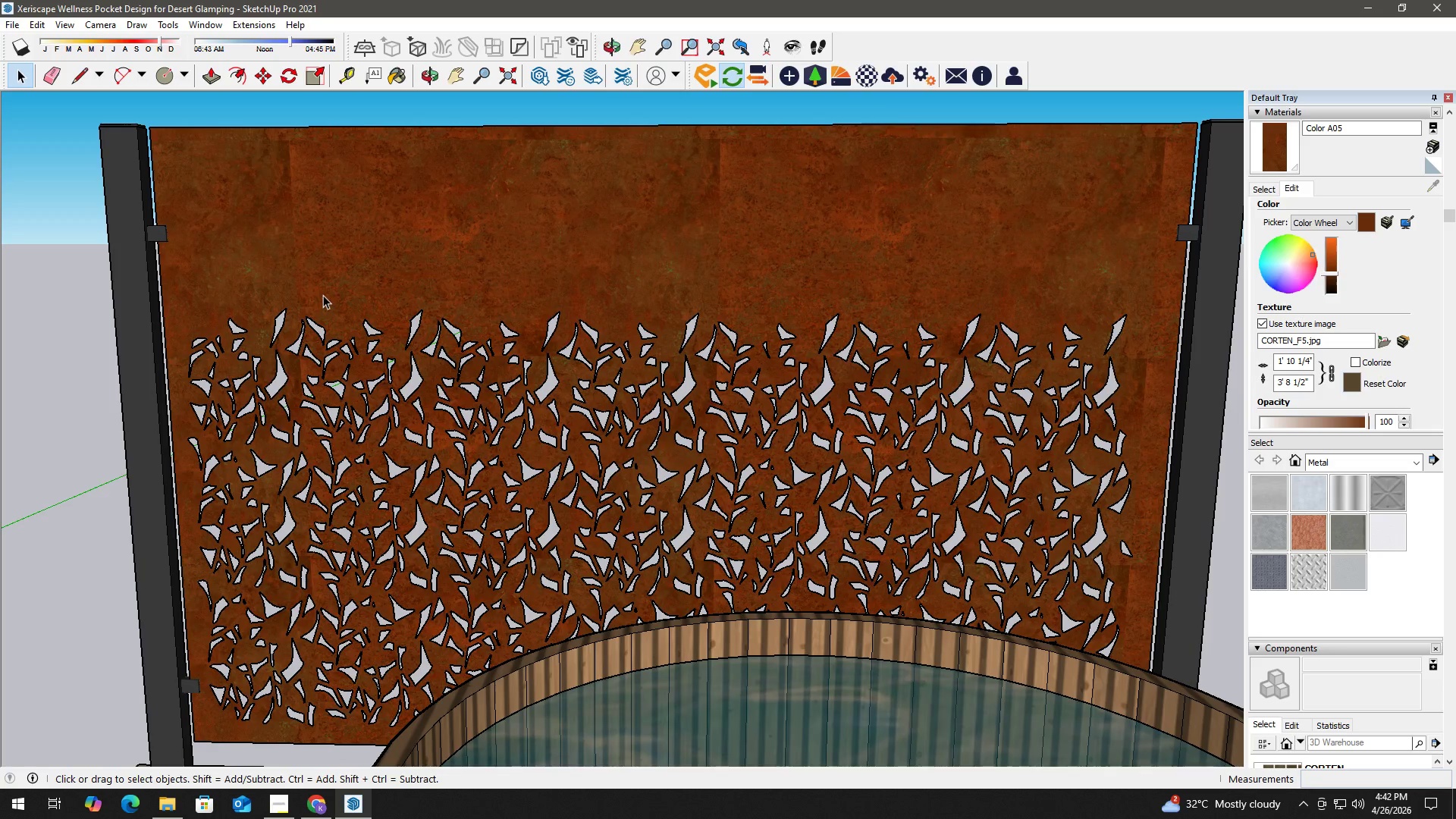 
double_click([323, 295])
 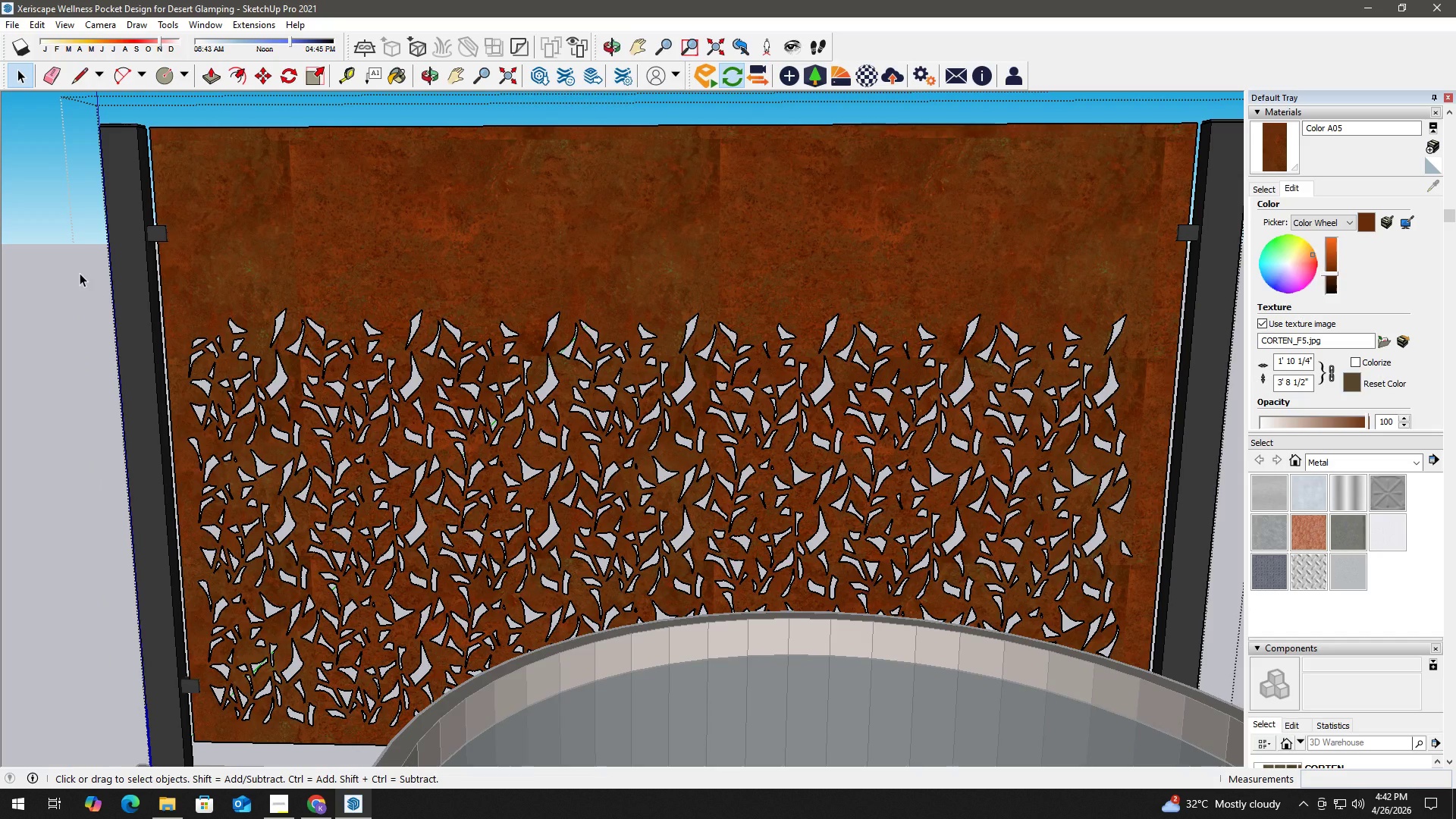 
wait(6.92)
 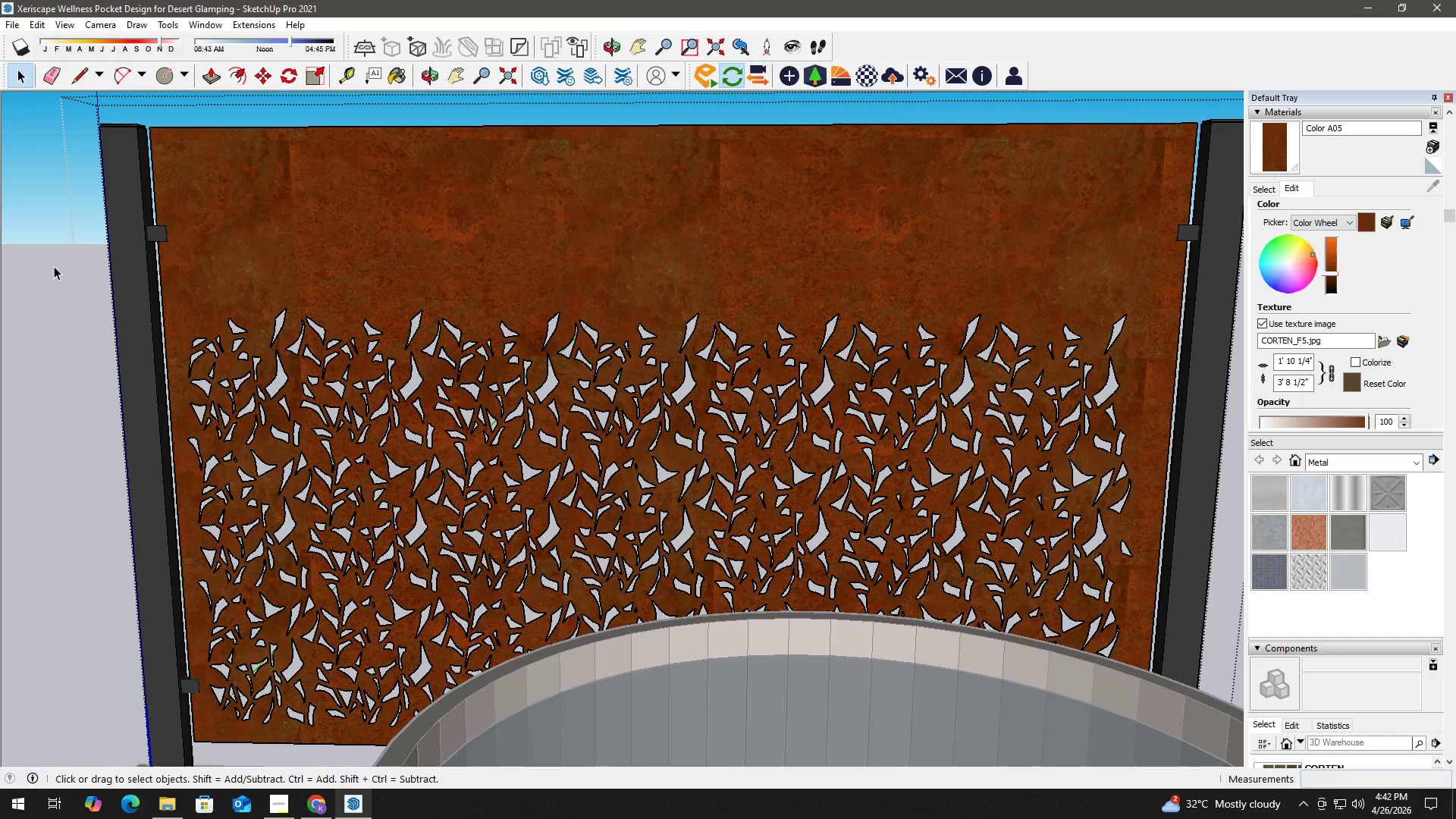 
left_click([170, 289])
 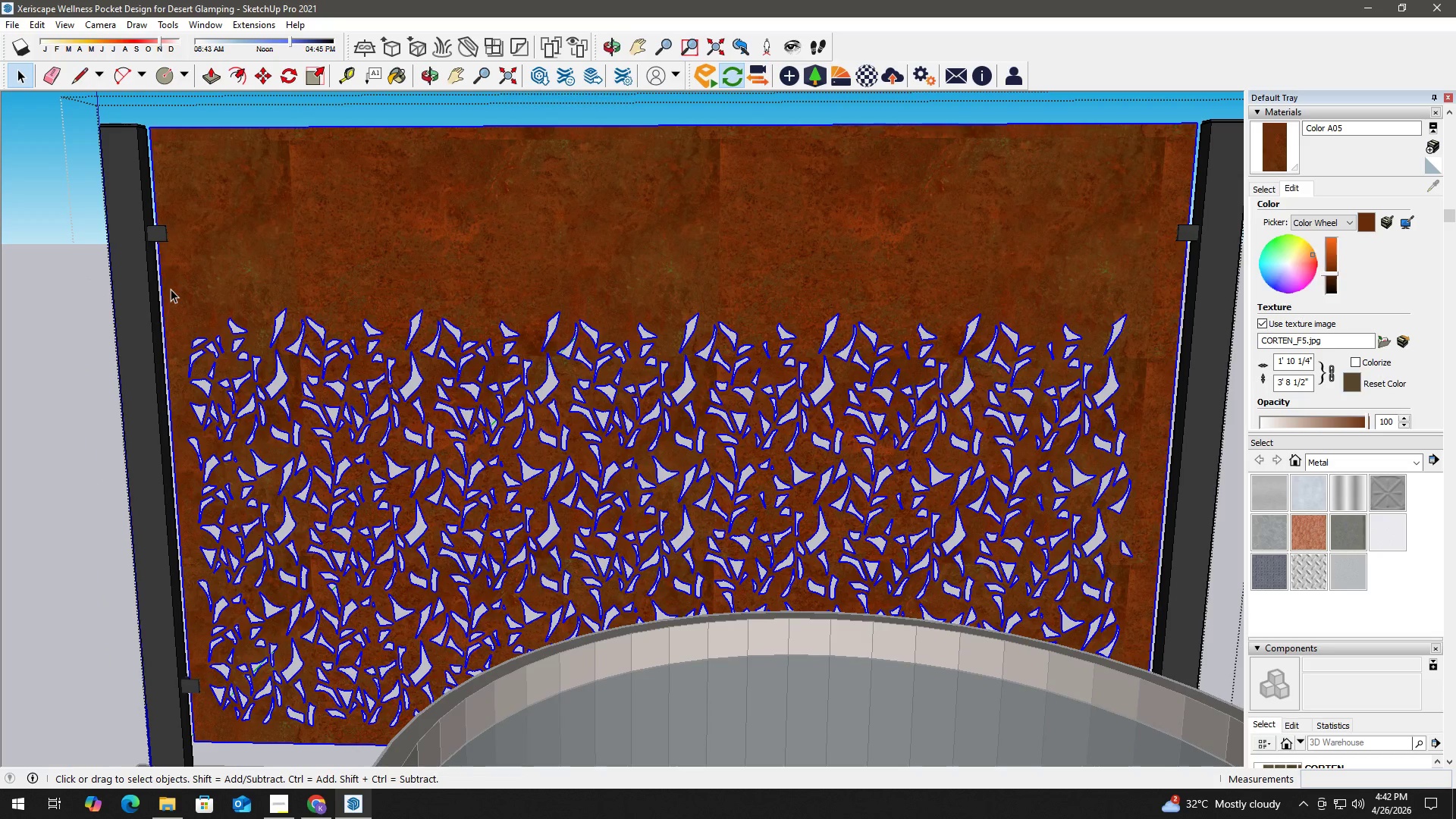 
double_click([171, 289])
 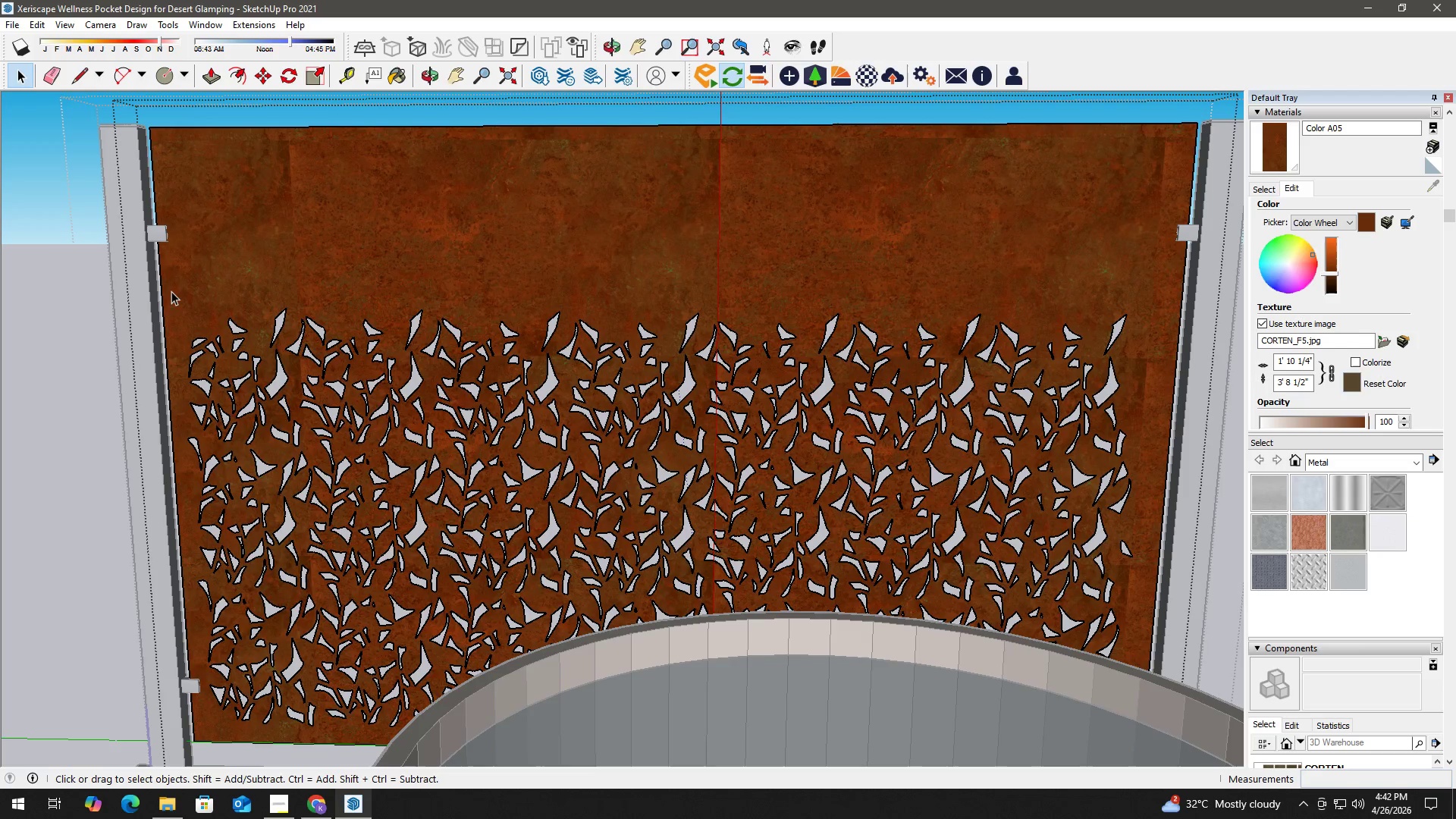 
left_click_drag(start_coordinate=[171, 291], to_coordinate=[1146, 457])
 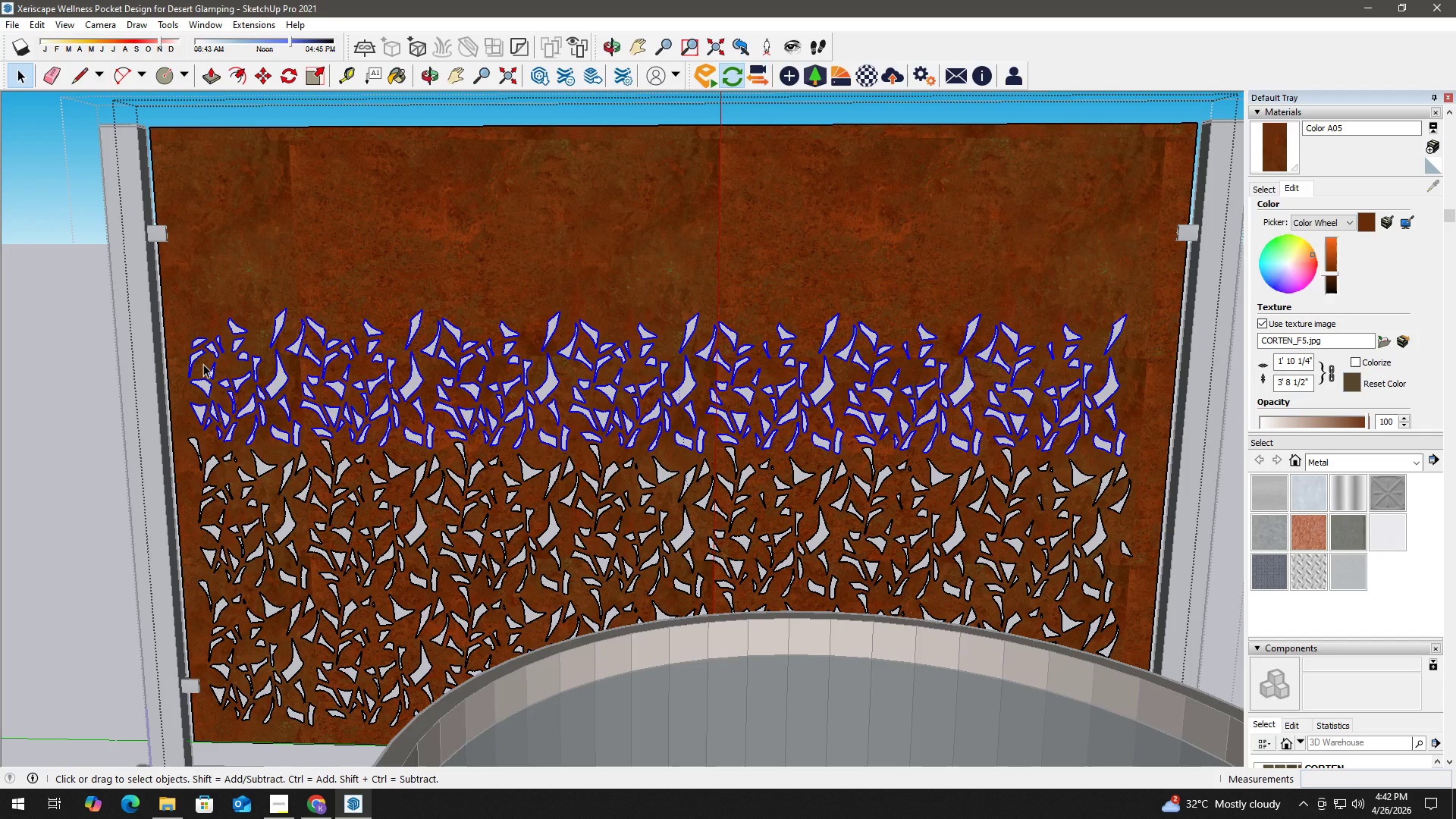 
scroll: coordinate [550, 480], scroll_direction: down, amount: 39.0
 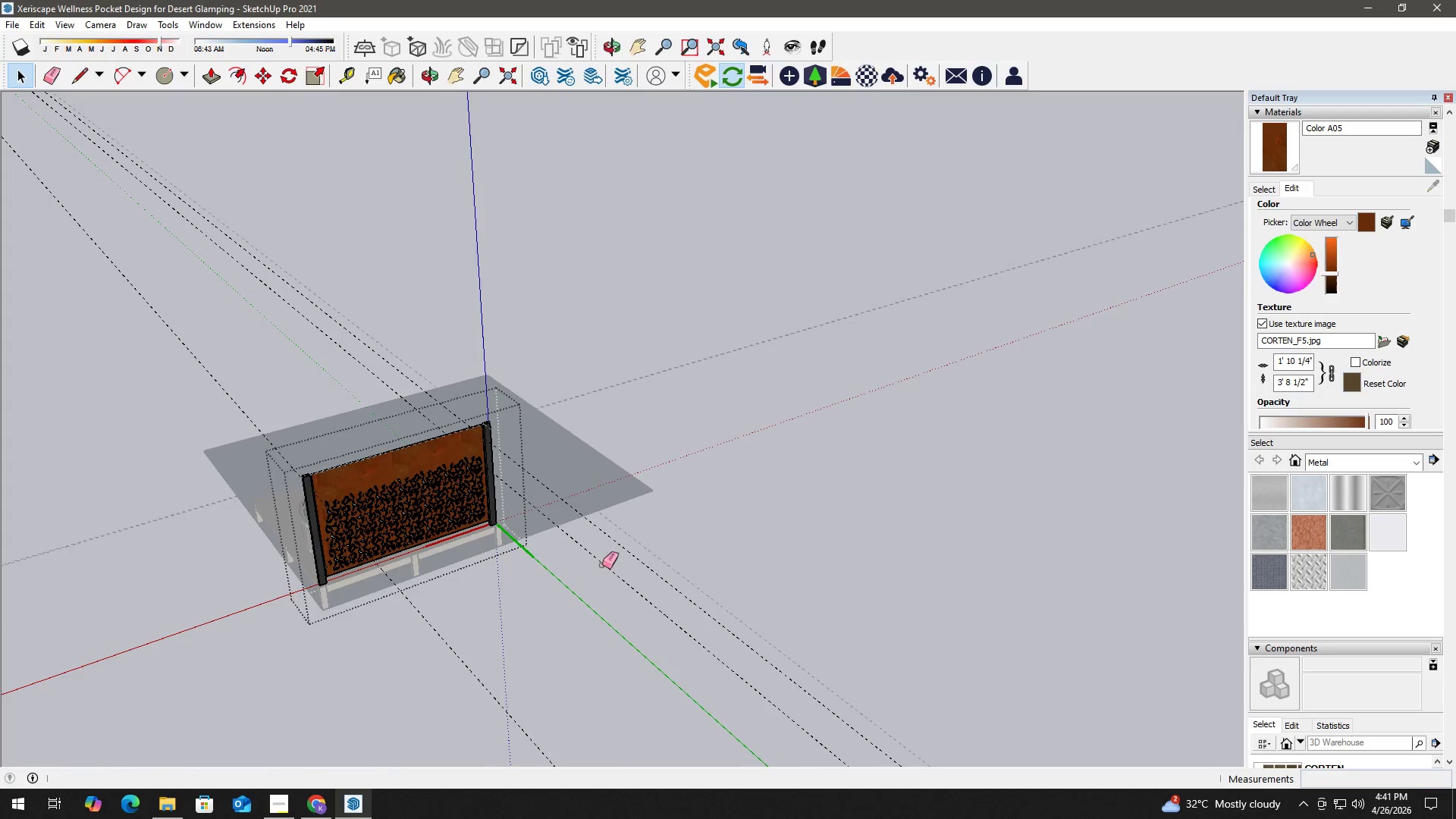 
scroll: coordinate [275, 401], scroll_direction: up, amount: 17.0
 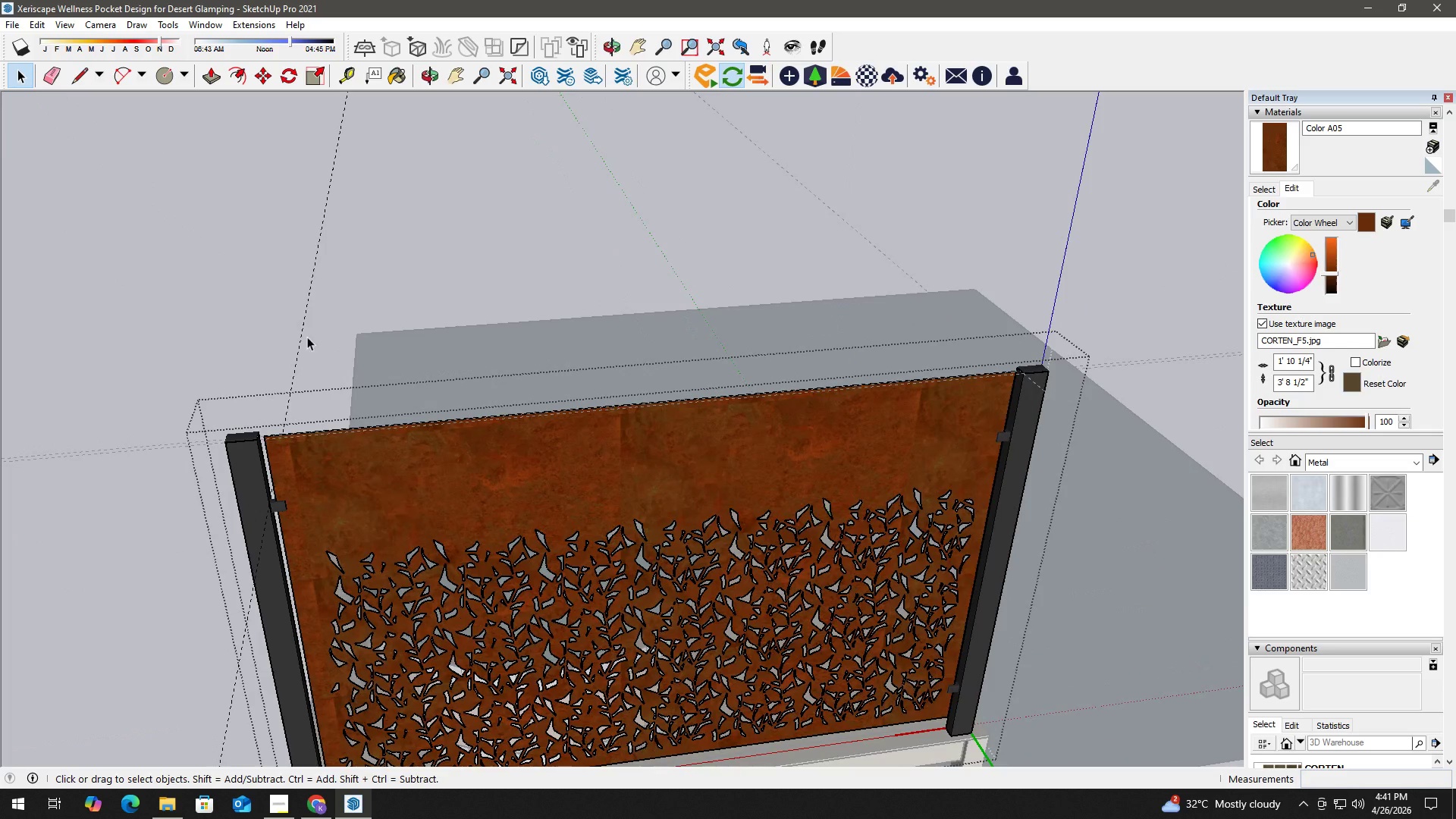 
scroll: coordinate [566, 516], scroll_direction: down, amount: 9.0
 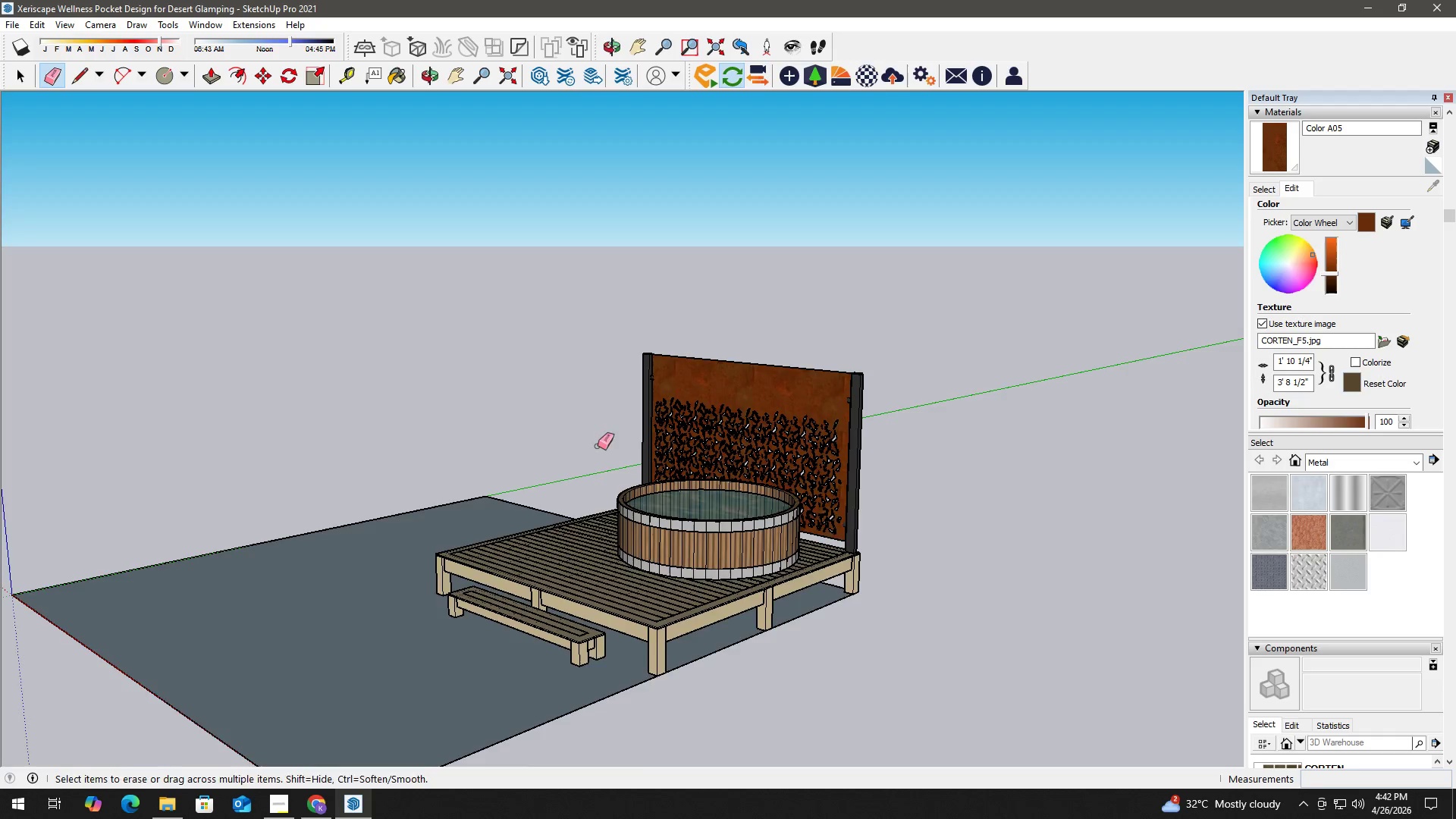 
scroll: coordinate [423, 446], scroll_direction: up, amount: 14.0
 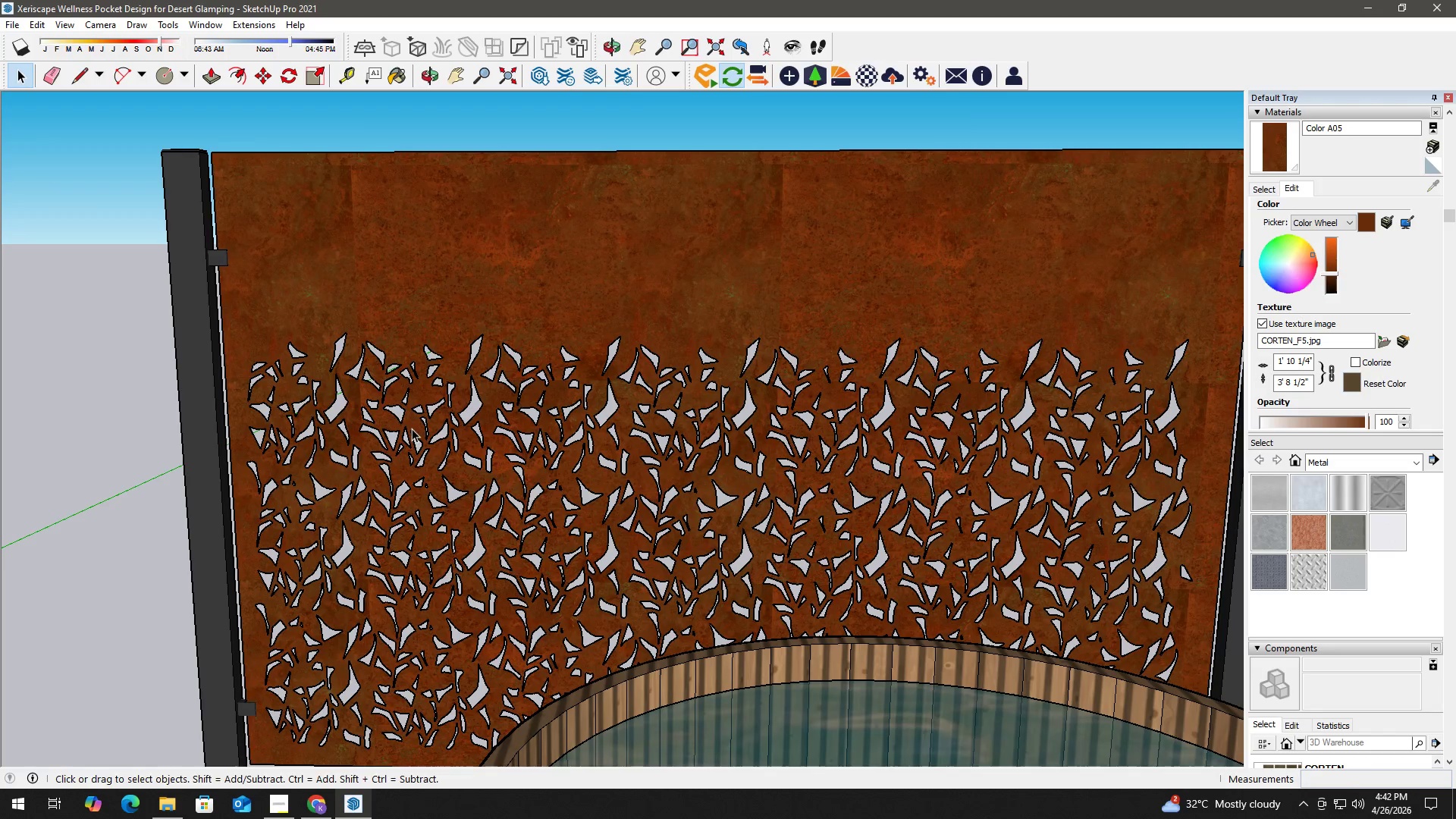 
wait(31.98)
 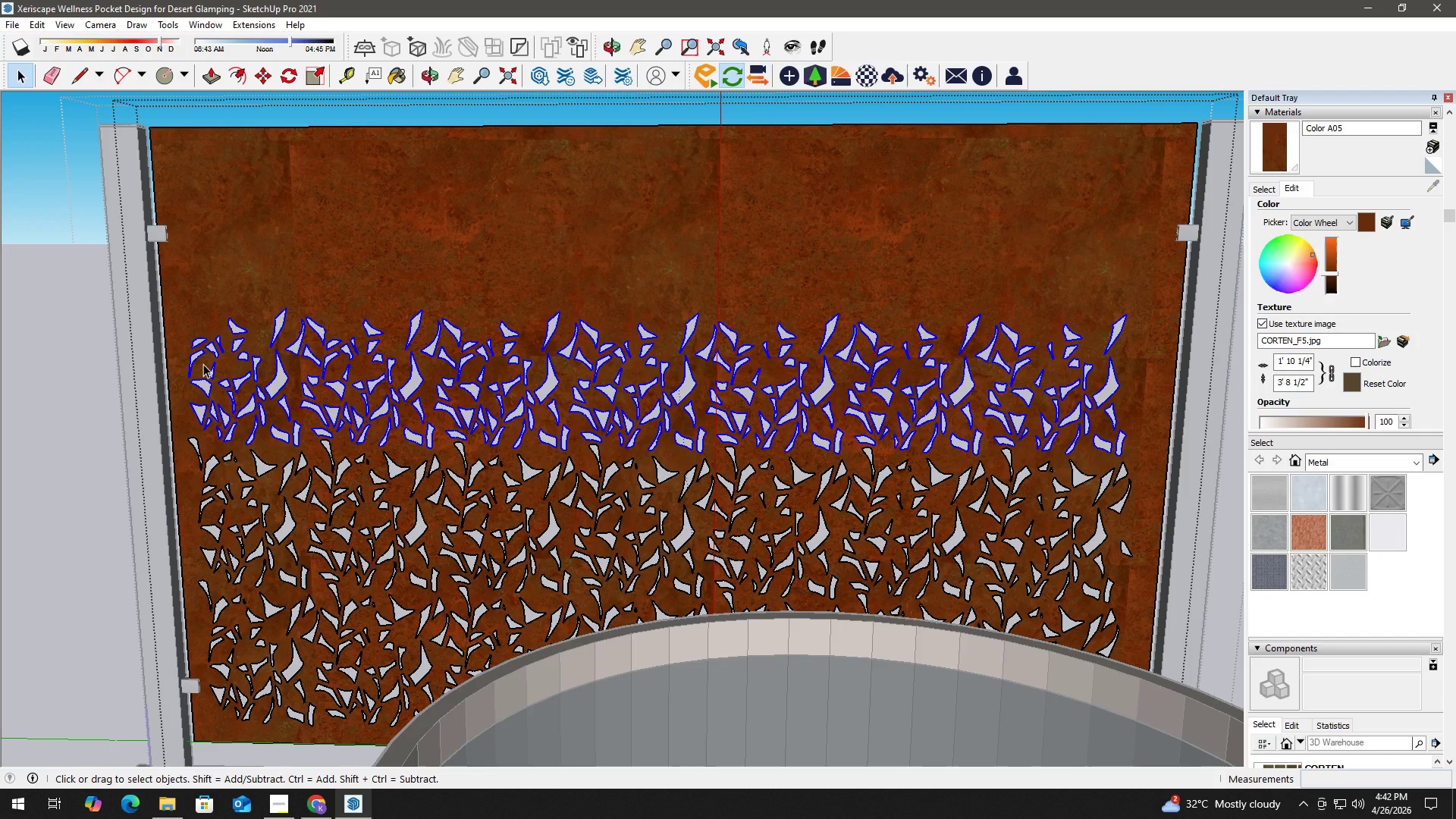 
left_click_drag(start_coordinate=[179, 428], to_coordinate=[526, 520])
 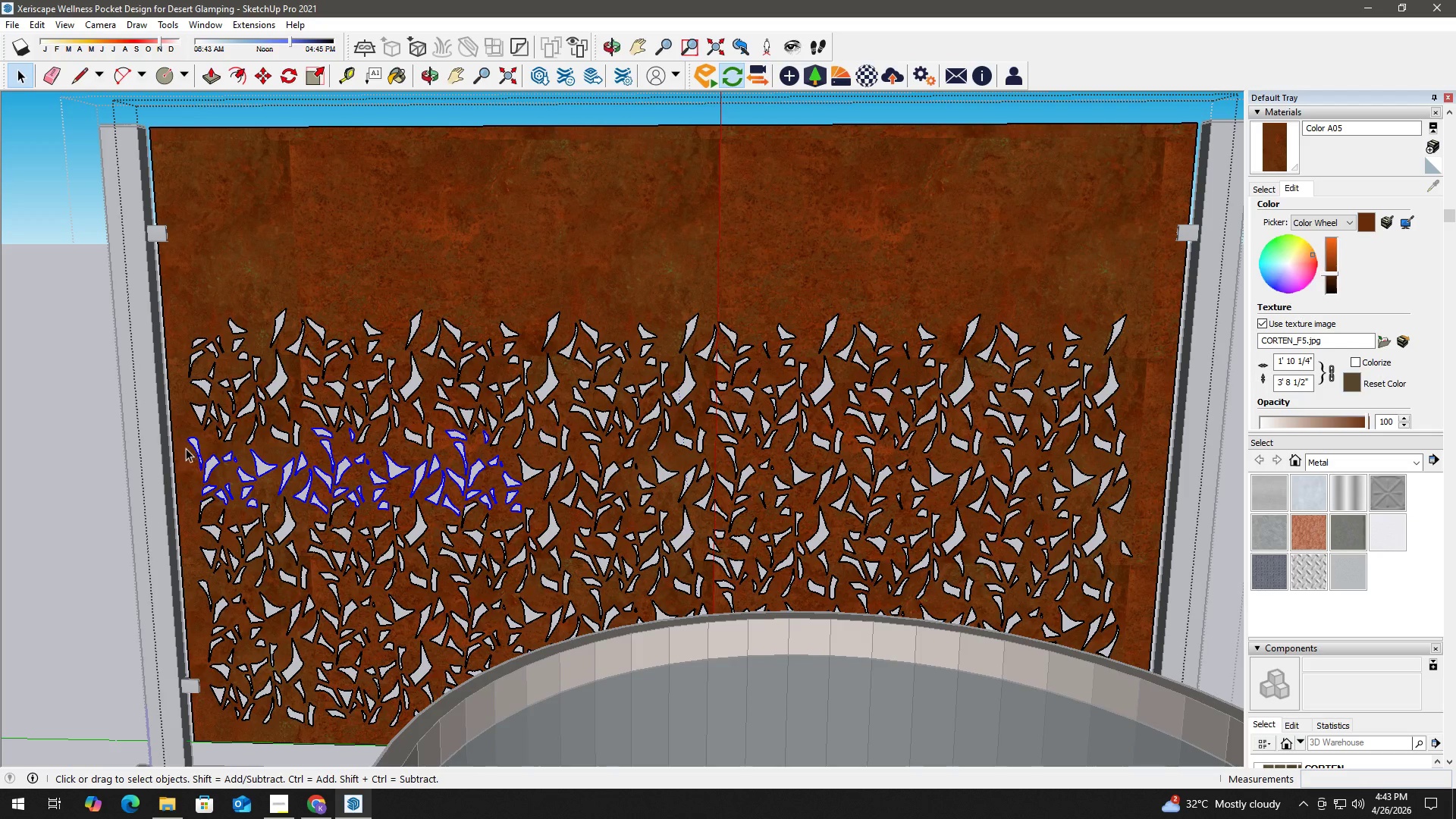 
left_click_drag(start_coordinate=[183, 432], to_coordinate=[1156, 605])
 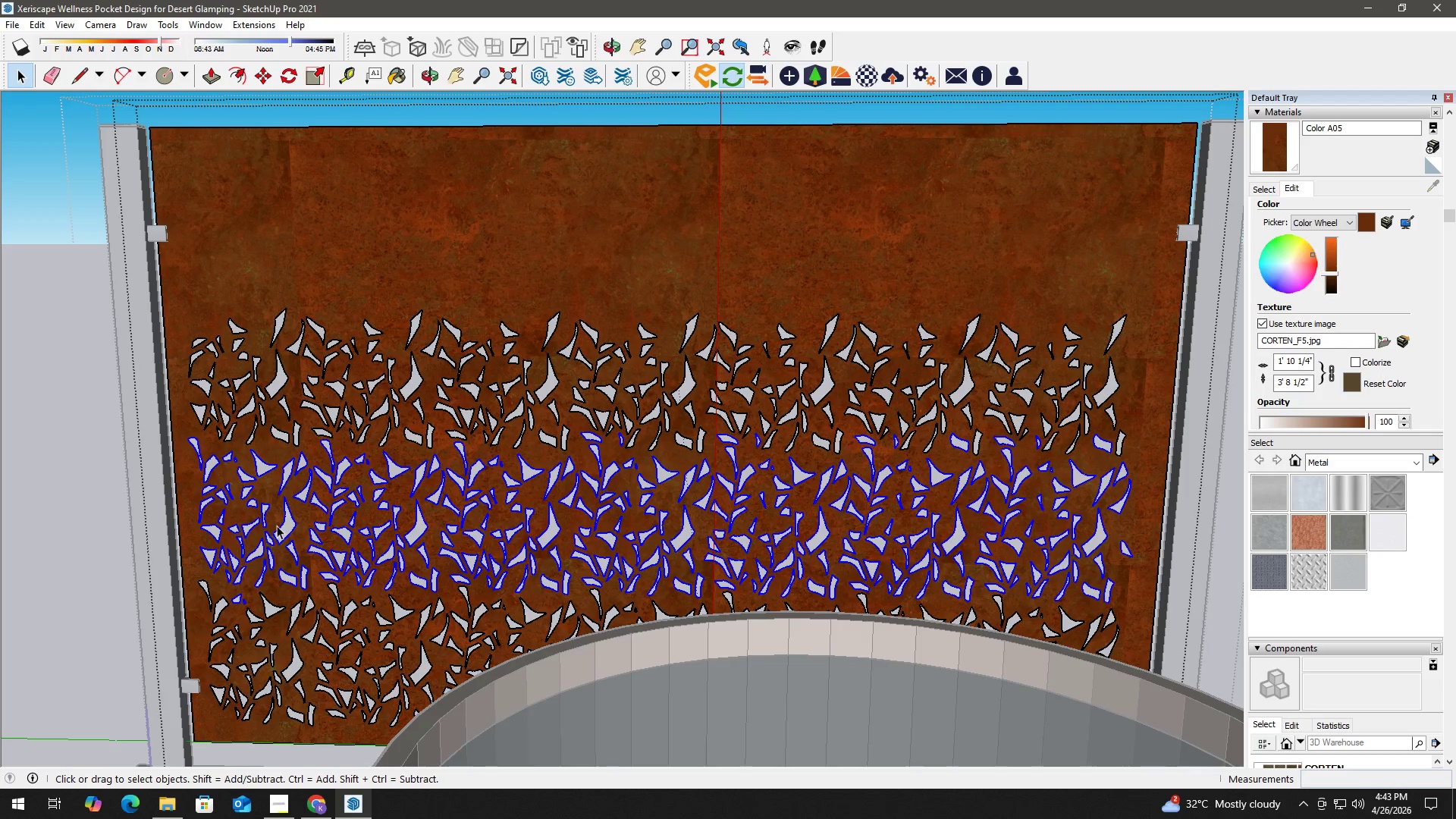 
key(Comma)
 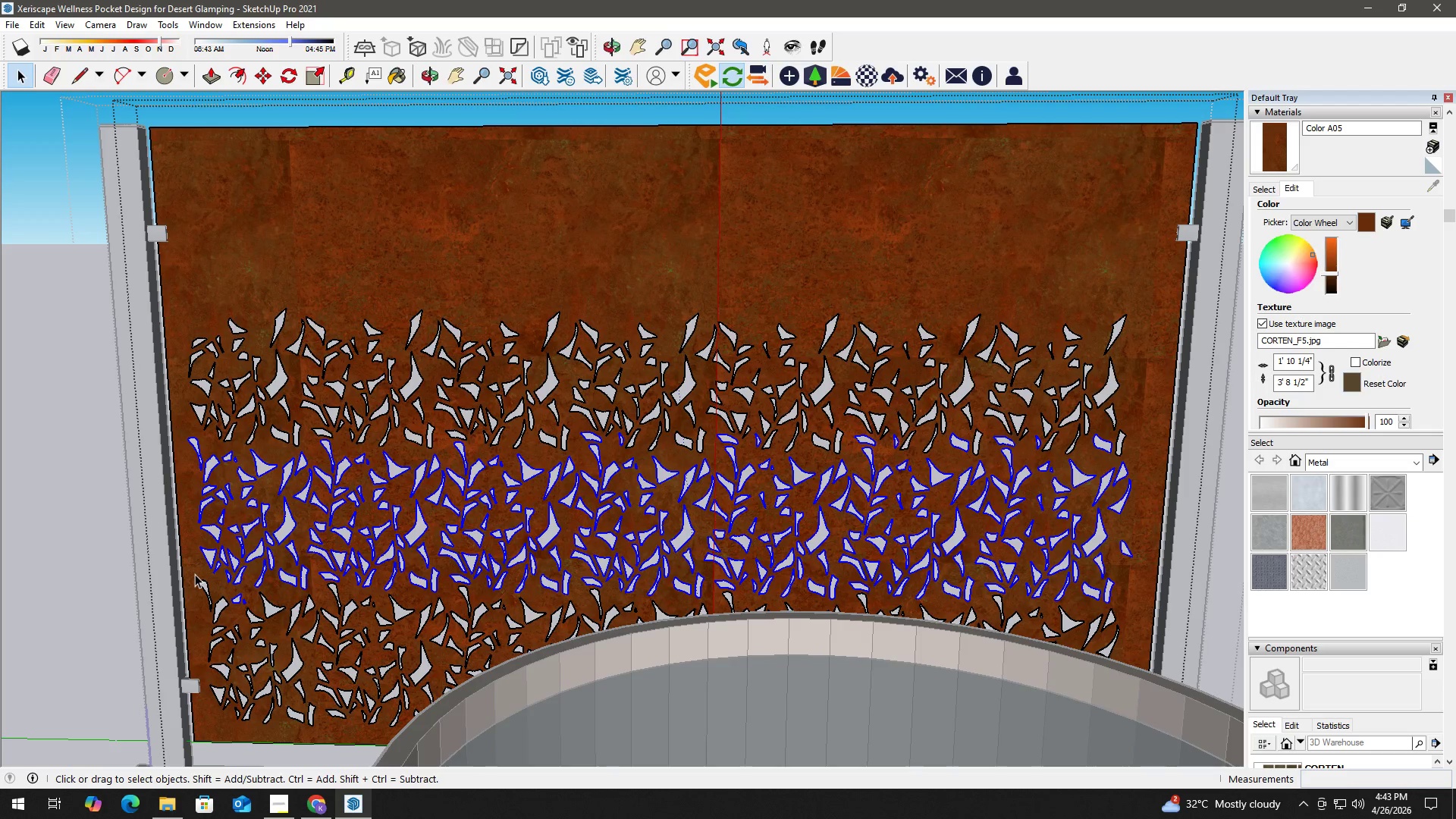 
key(M)
 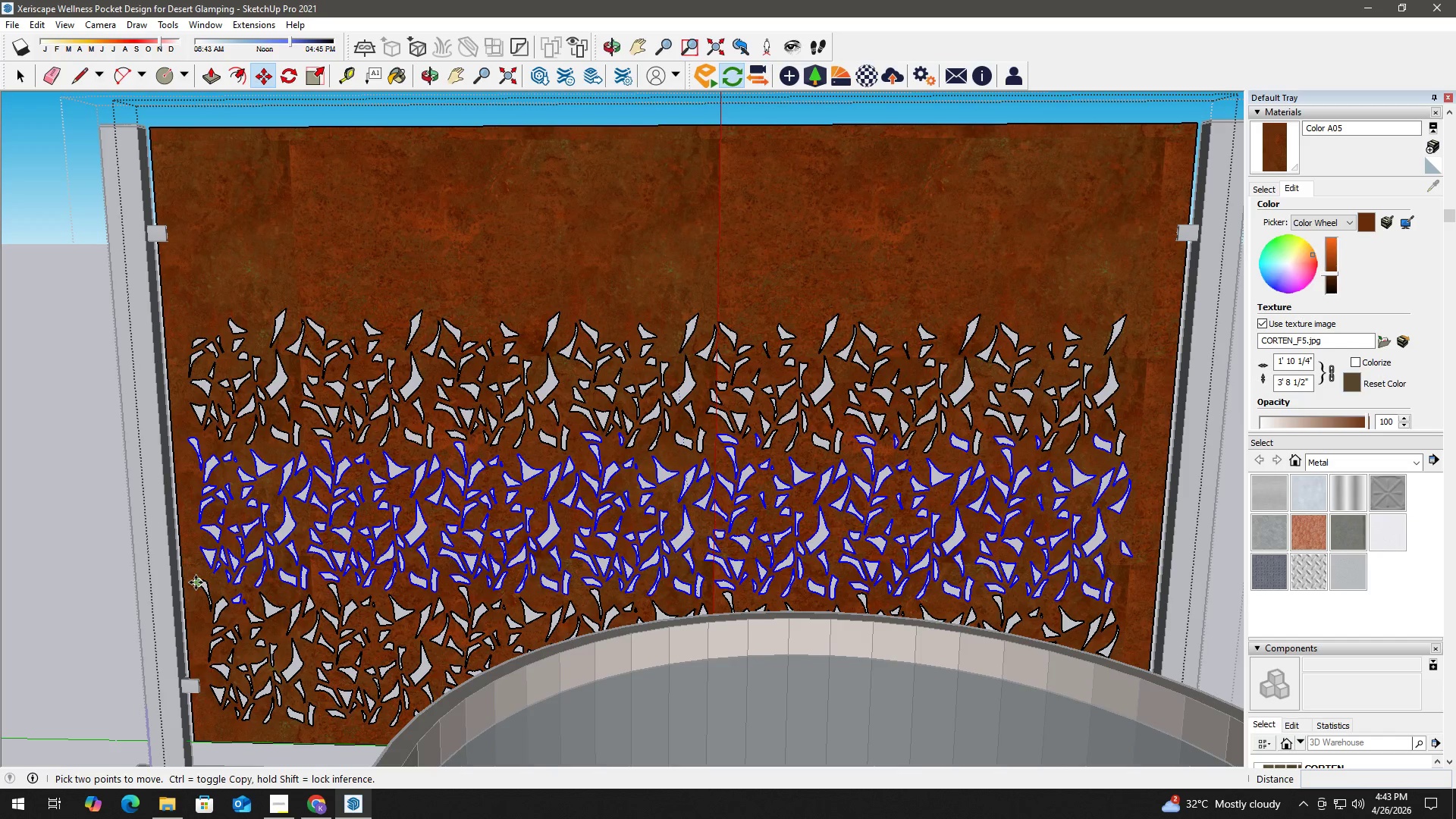 
wait(5.91)
 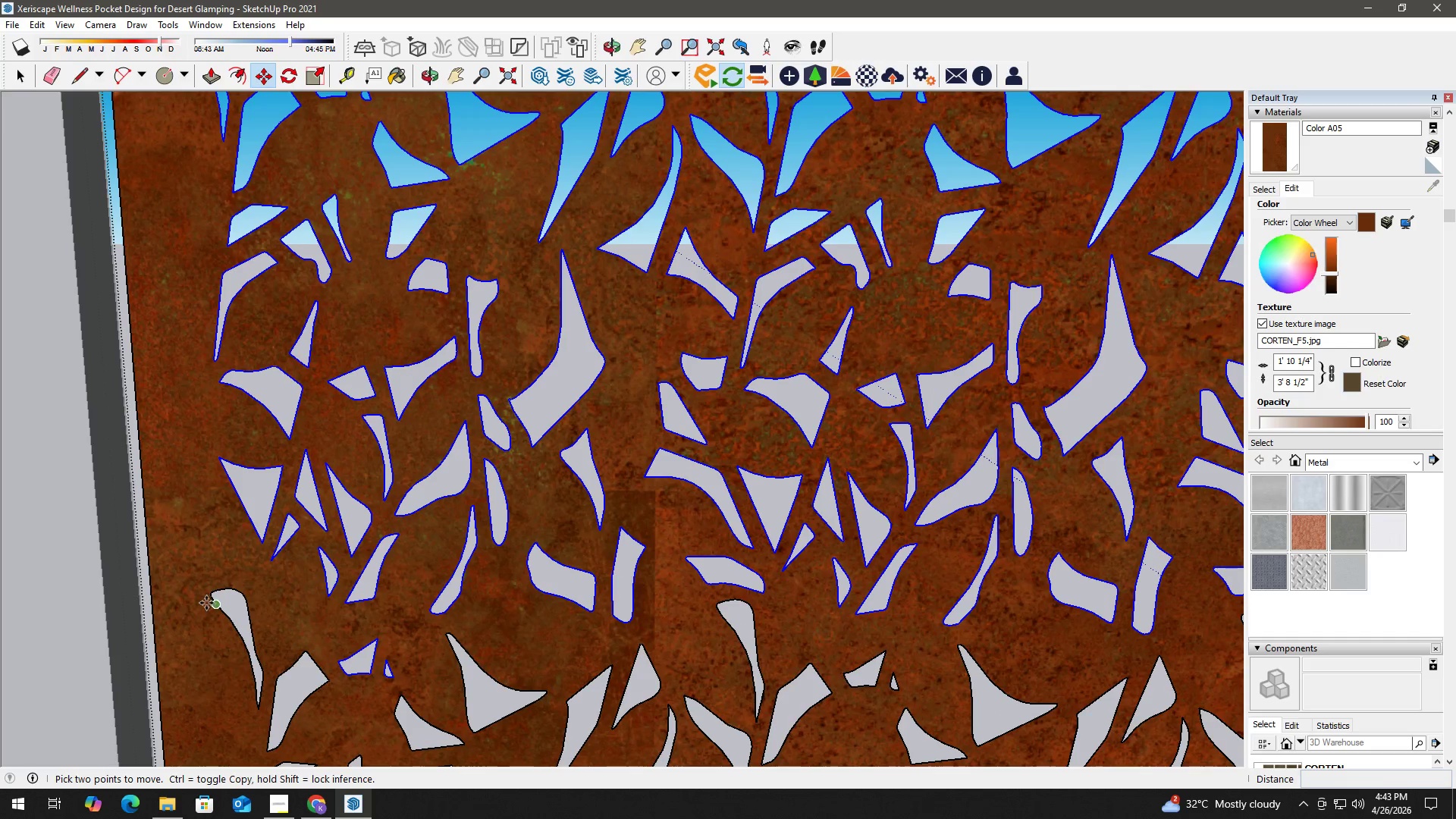 
left_click([208, 592])
 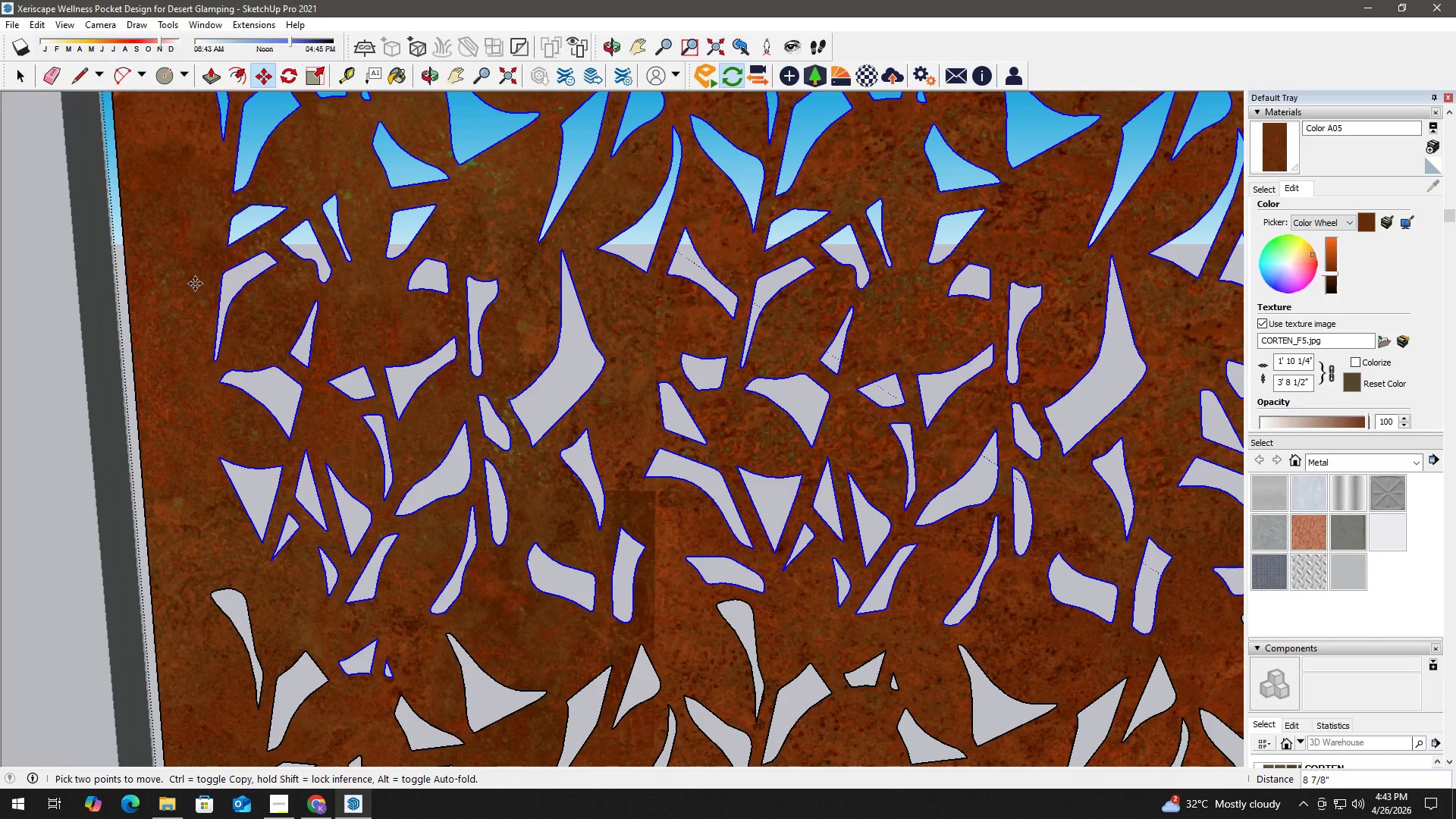 
key(Control+ControlLeft)
 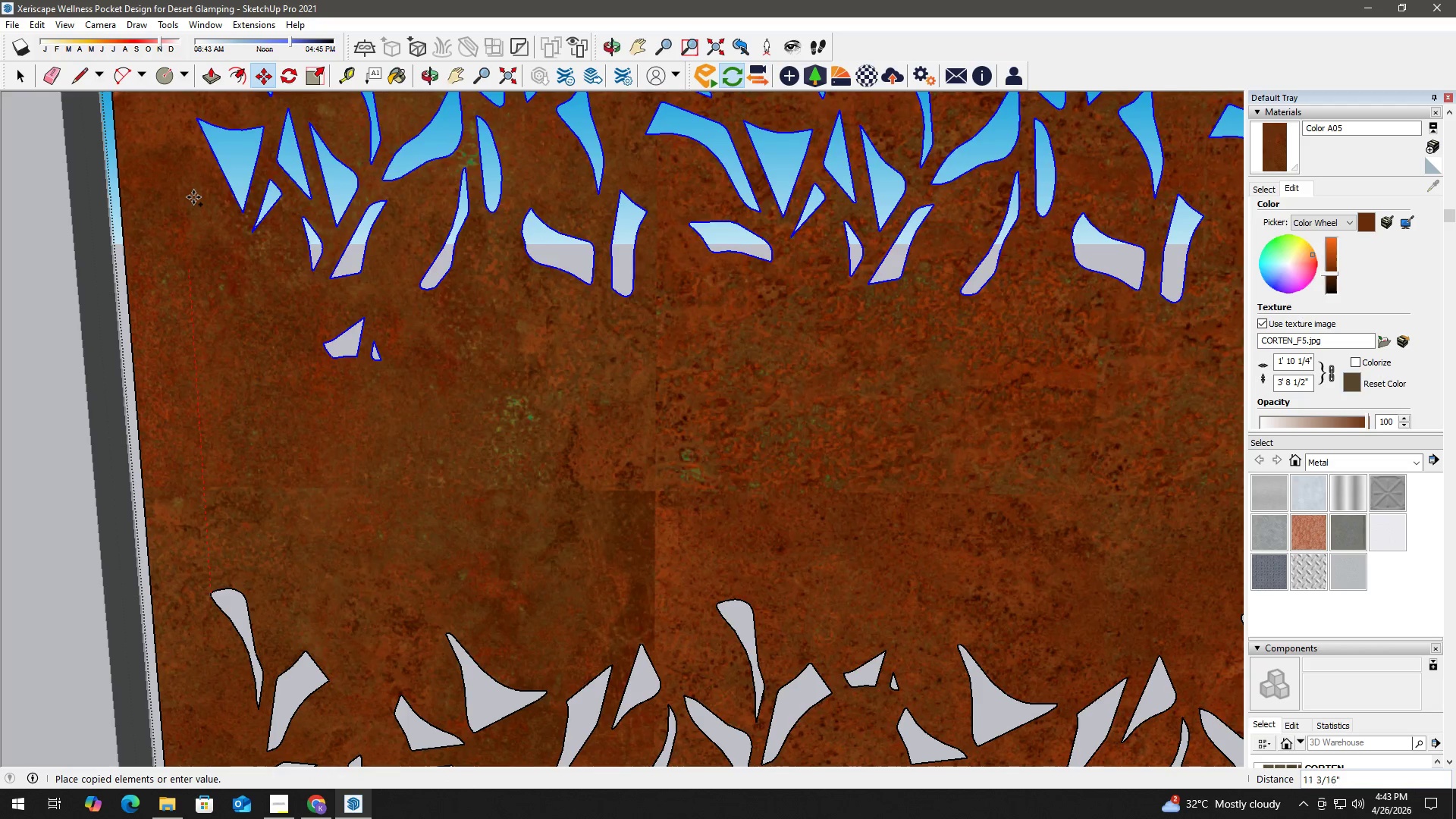 
hold_key(key=ShiftLeft, duration=0.94)
 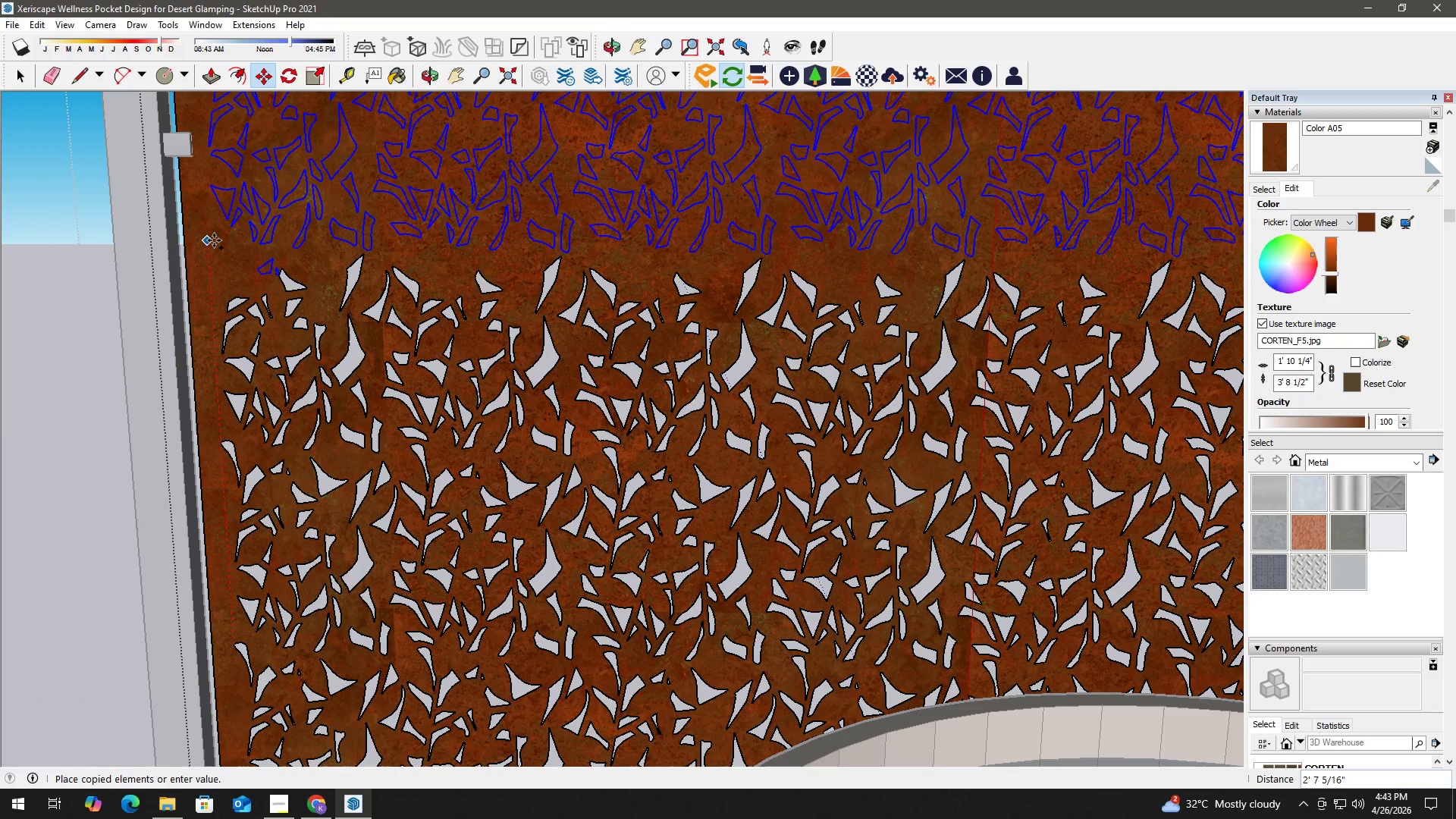 
left_click([214, 238])
 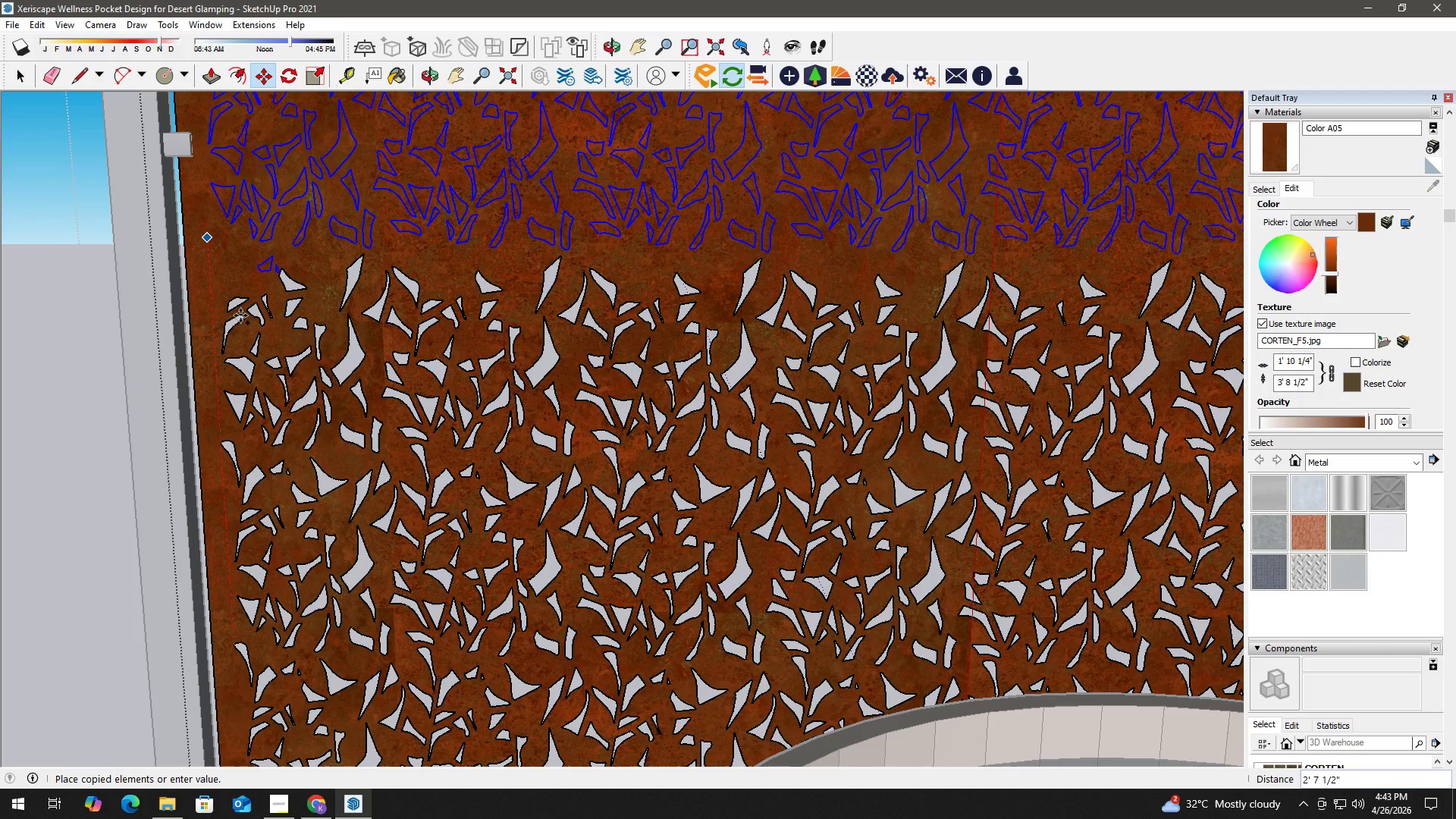 
key(Space)
 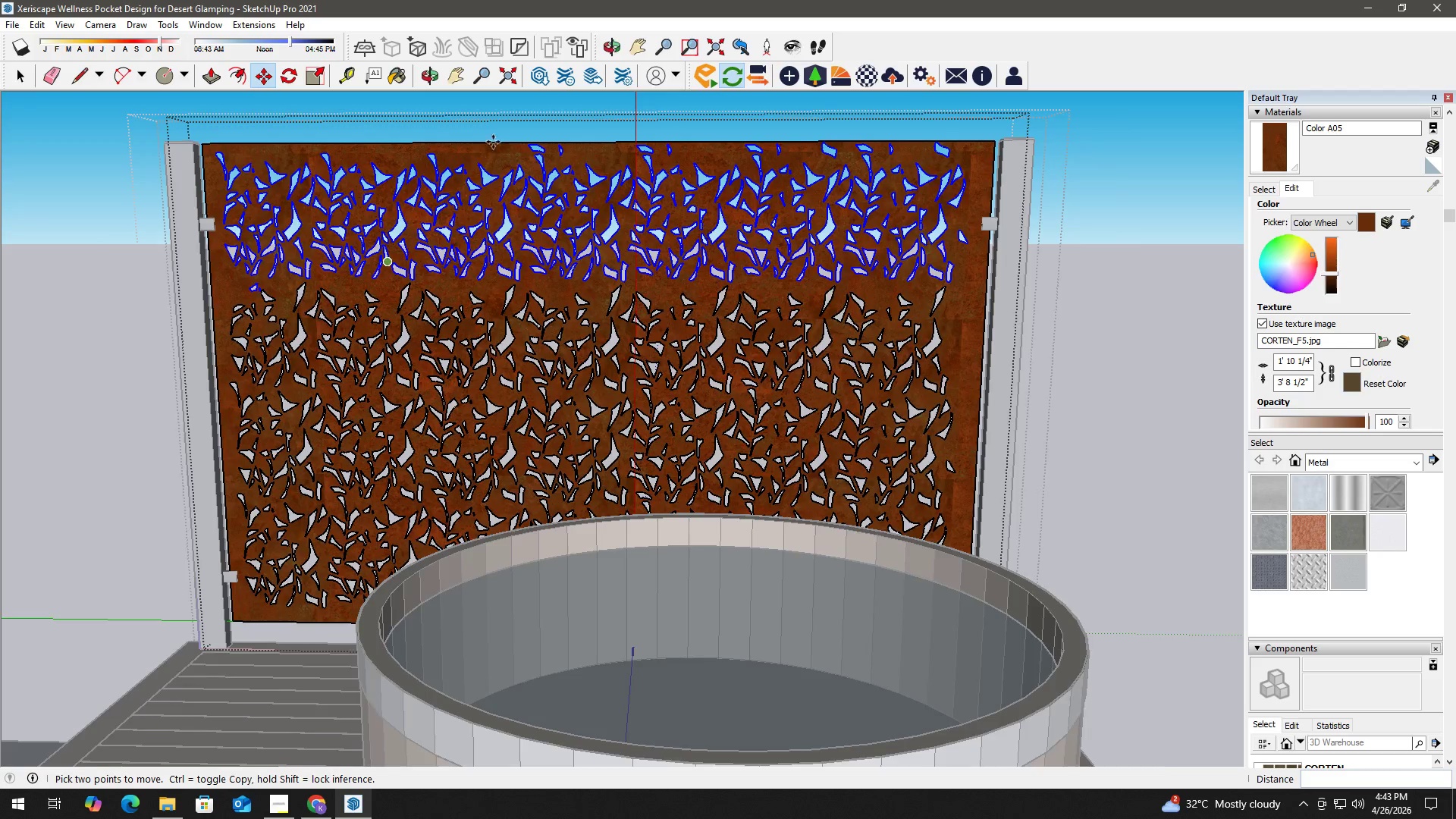 
left_click([553, 153])
 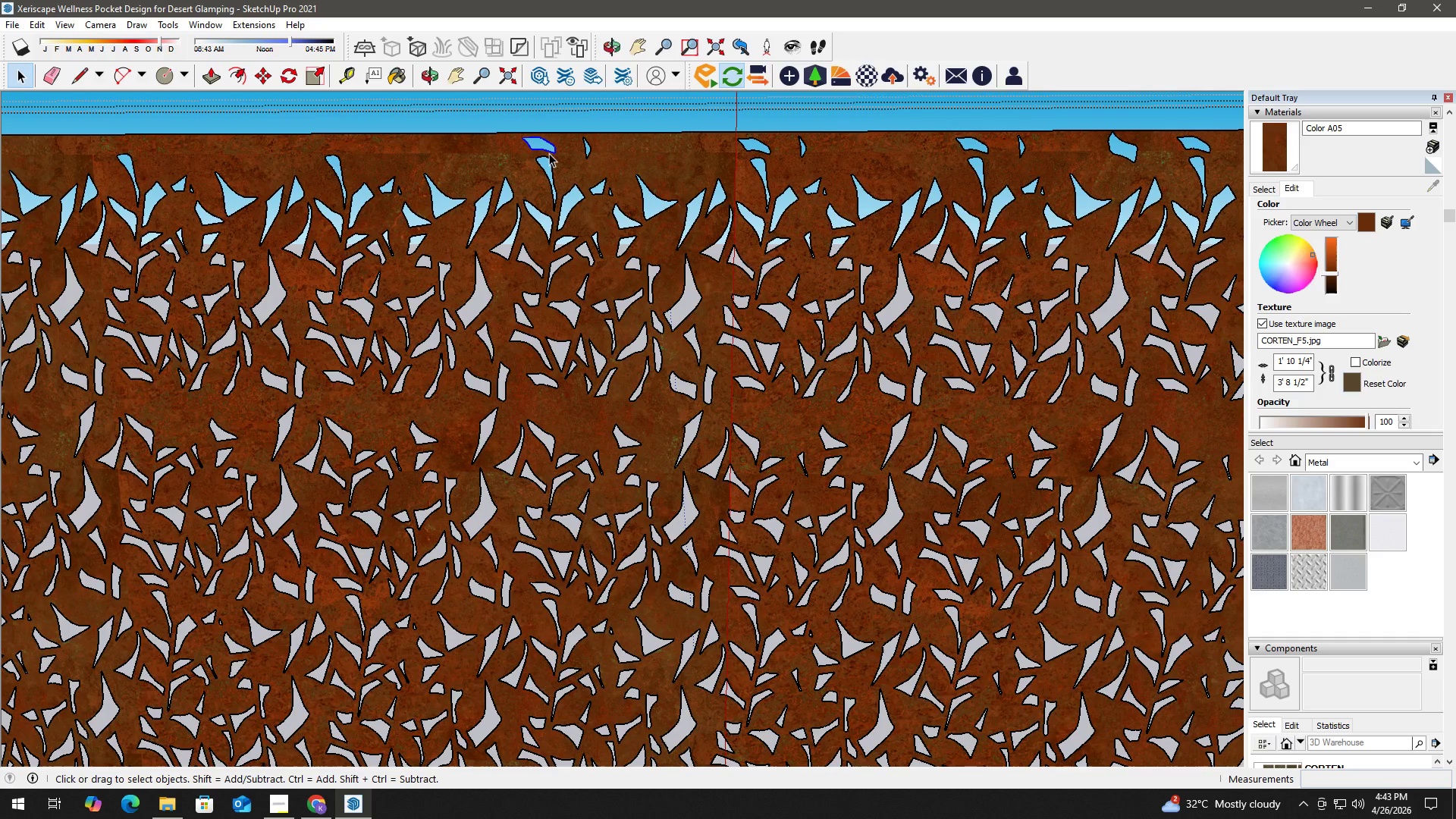 
key(Delete)
 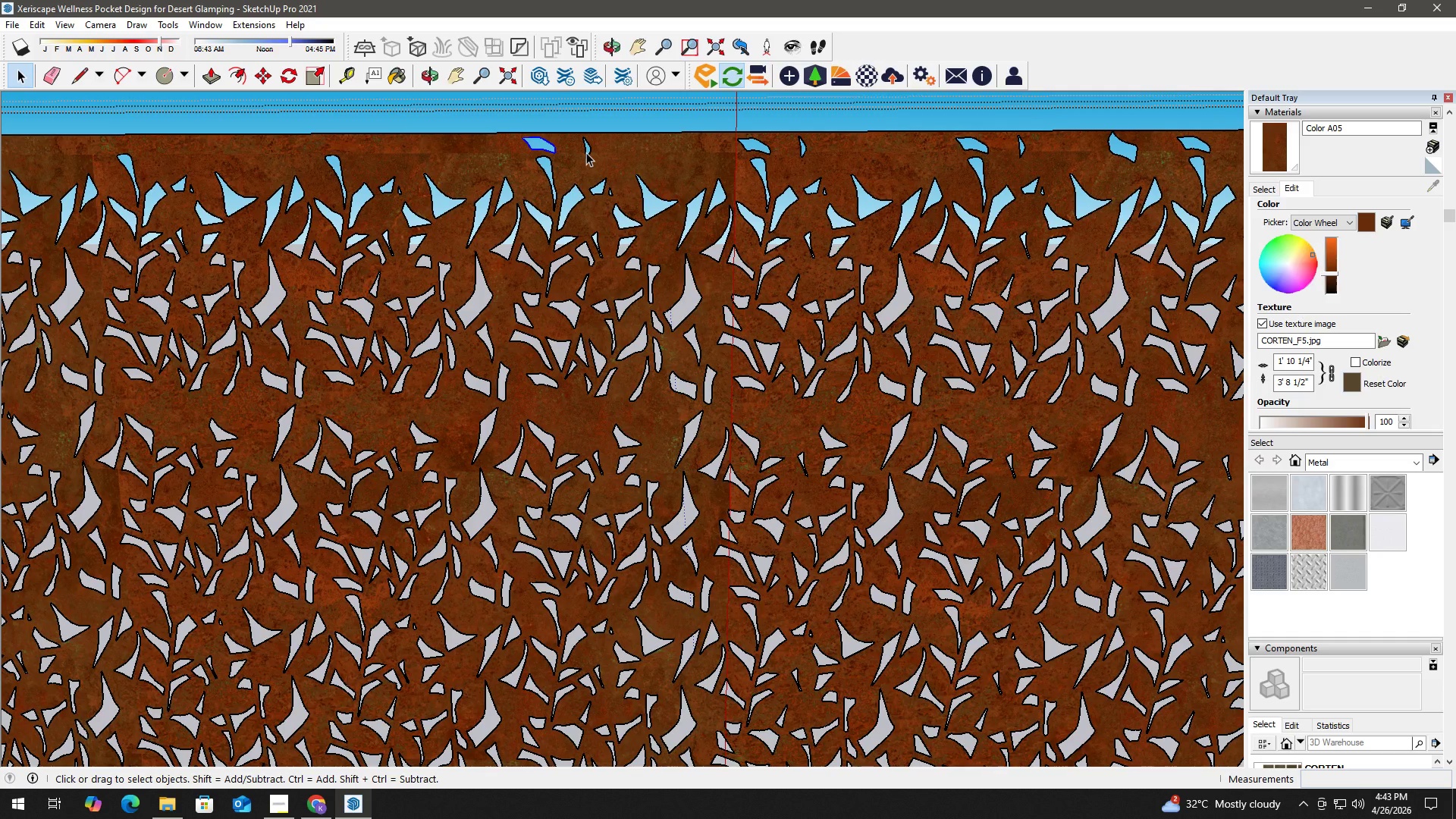 
scroll: coordinate [196, 567], scroll_direction: up, amount: 12.0
 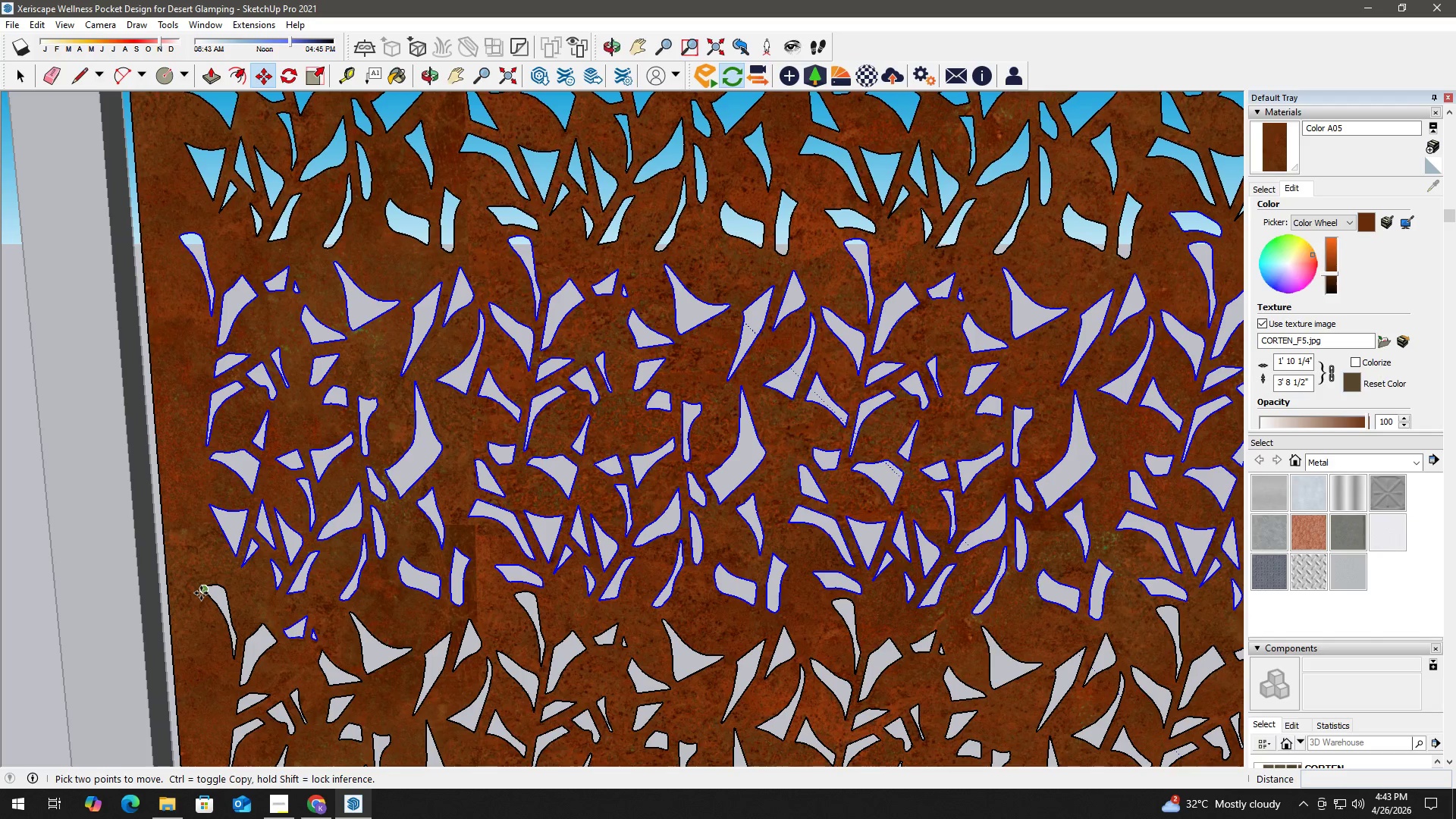 
wait(28.95)
 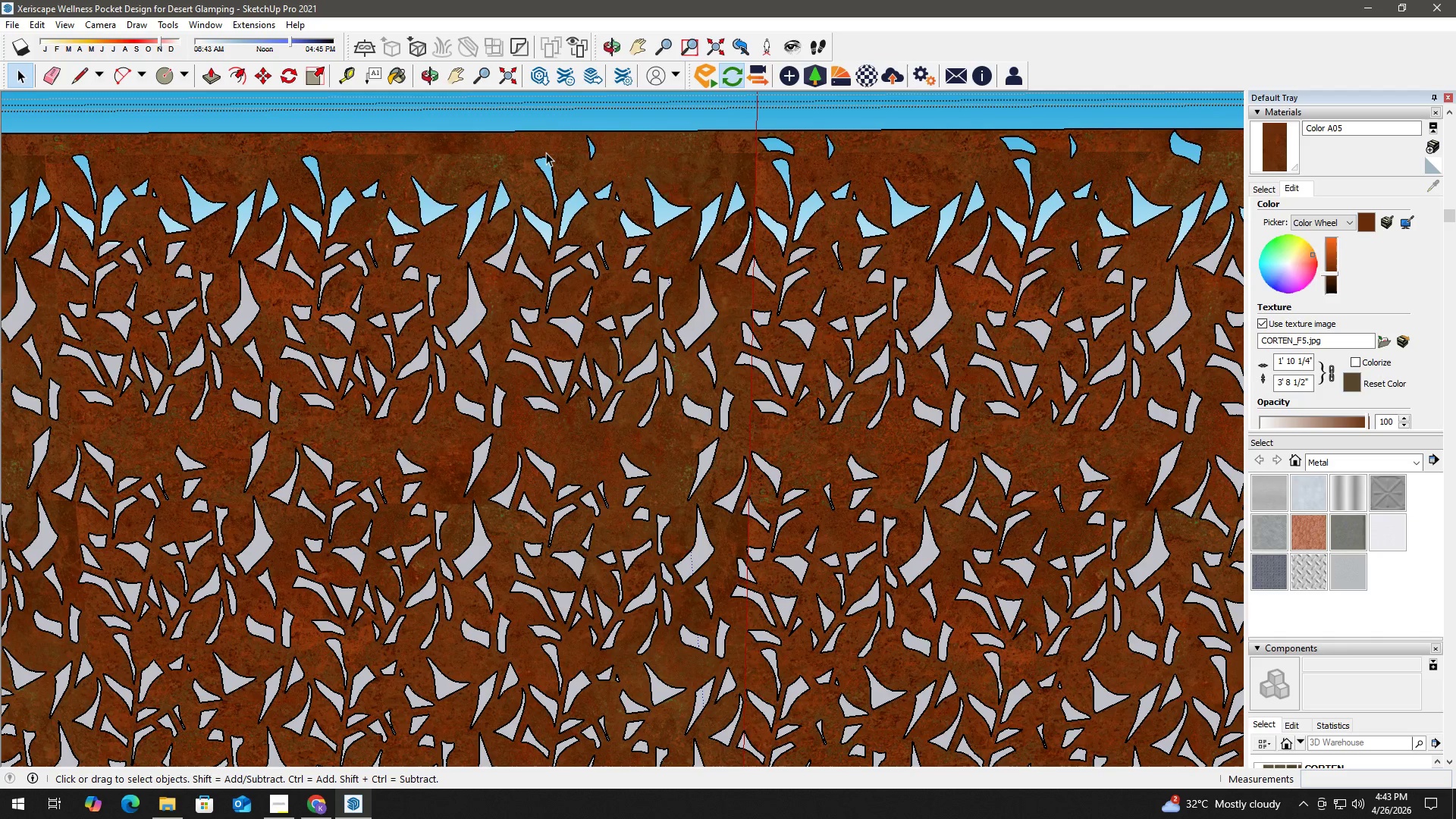 
key(H)
 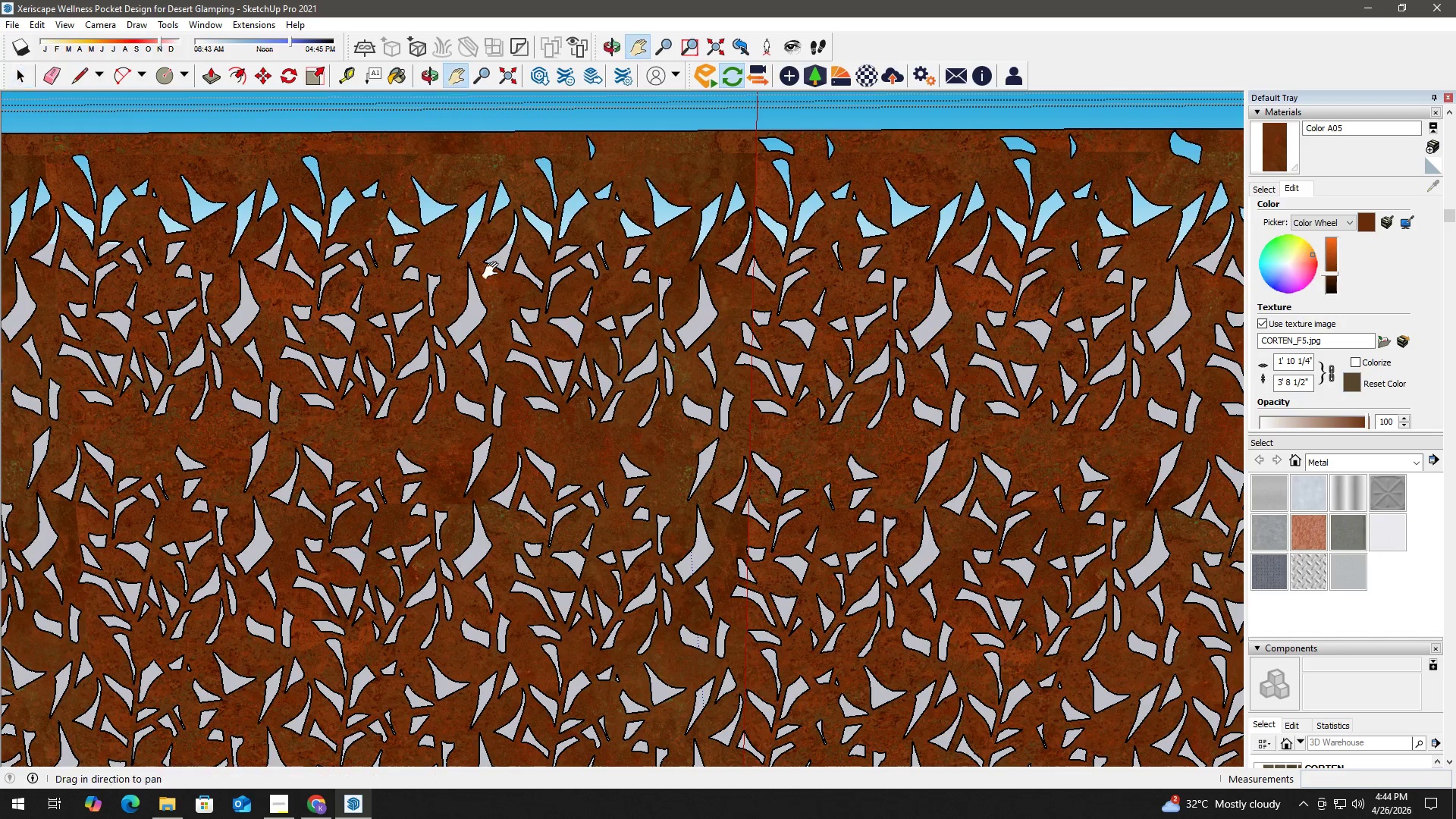 
left_click_drag(start_coordinate=[482, 261], to_coordinate=[722, 406])
 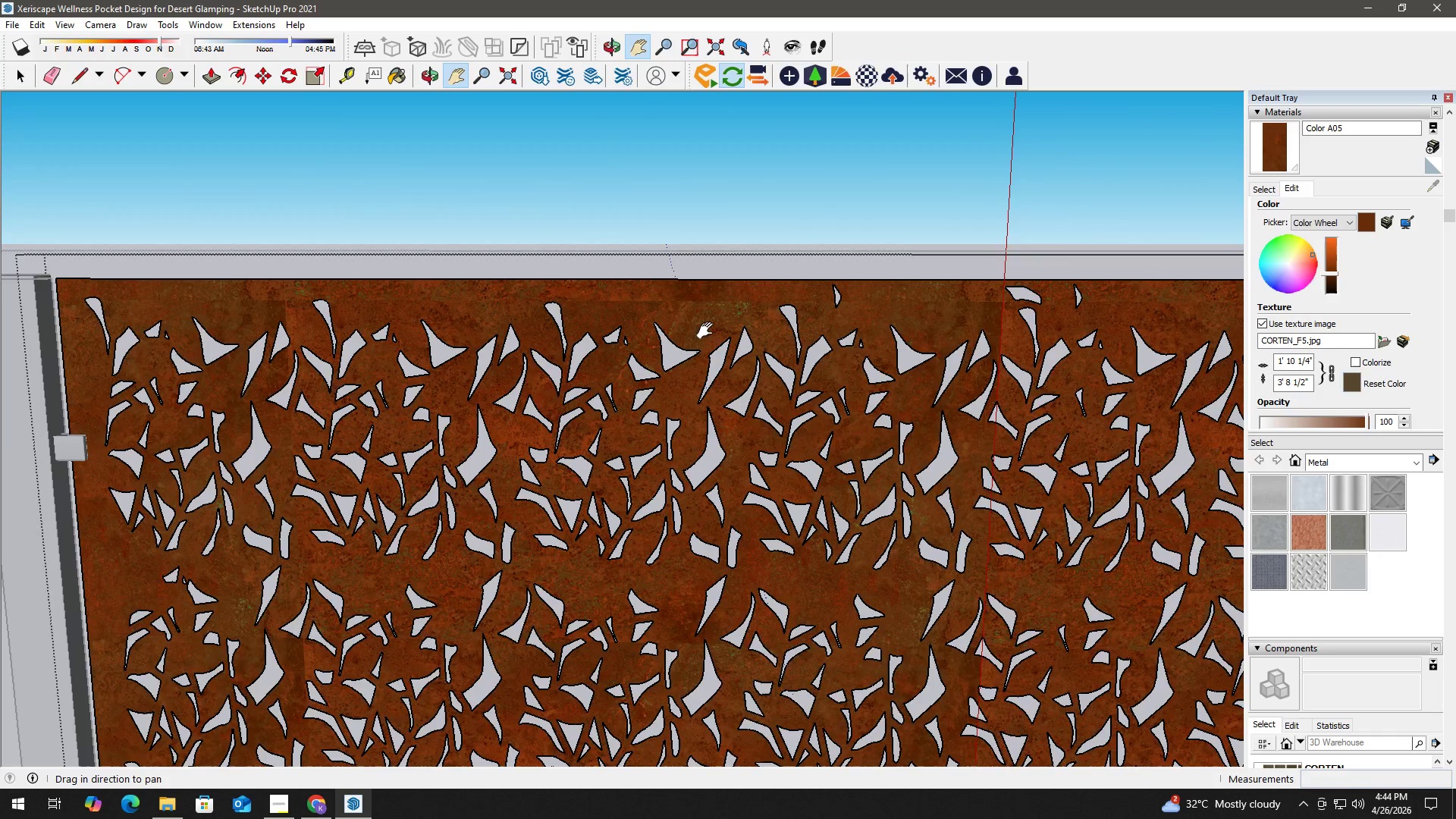 
scroll: coordinate [199, 595], scroll_direction: up, amount: 5.0
 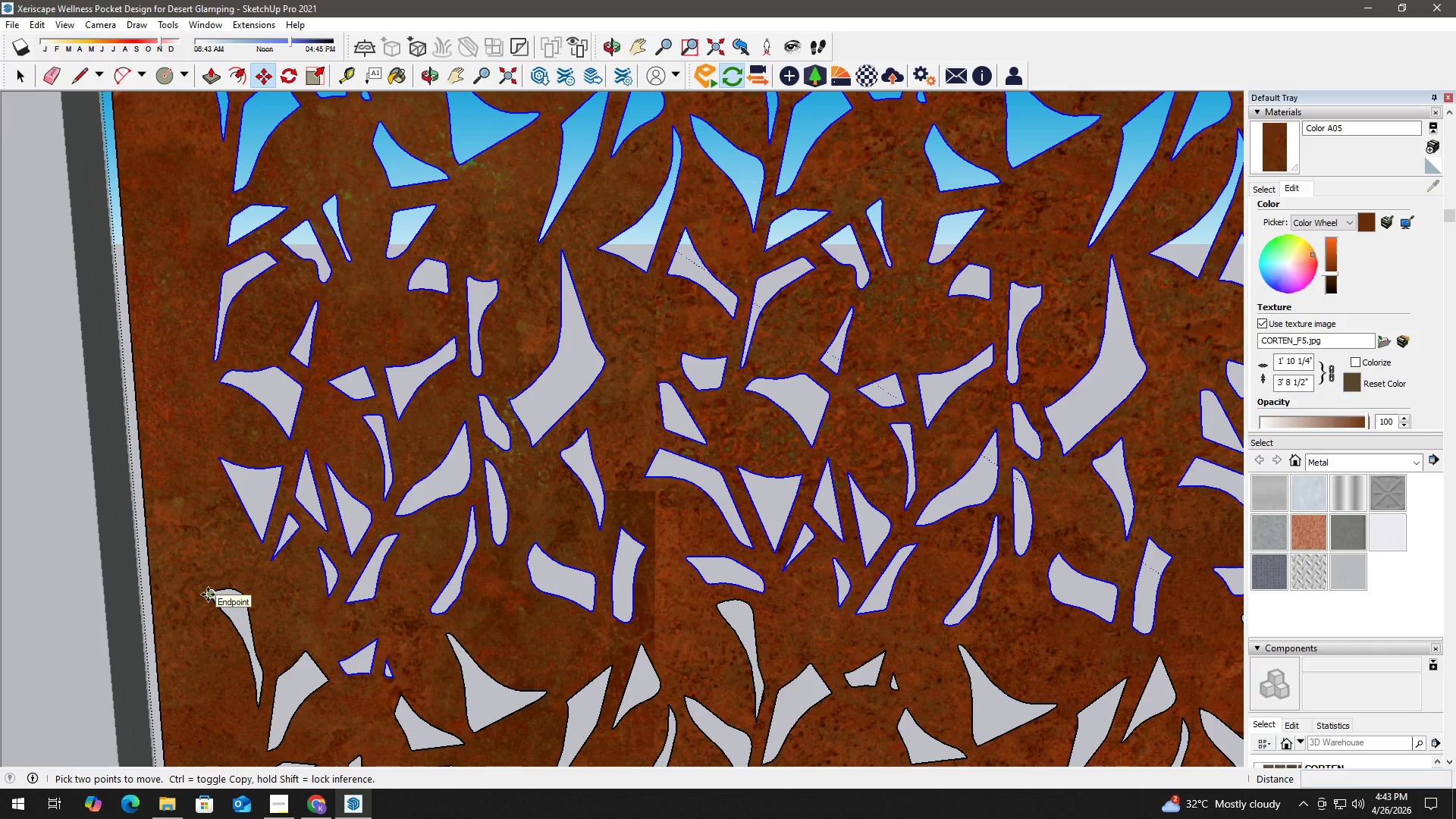 
key(H)
 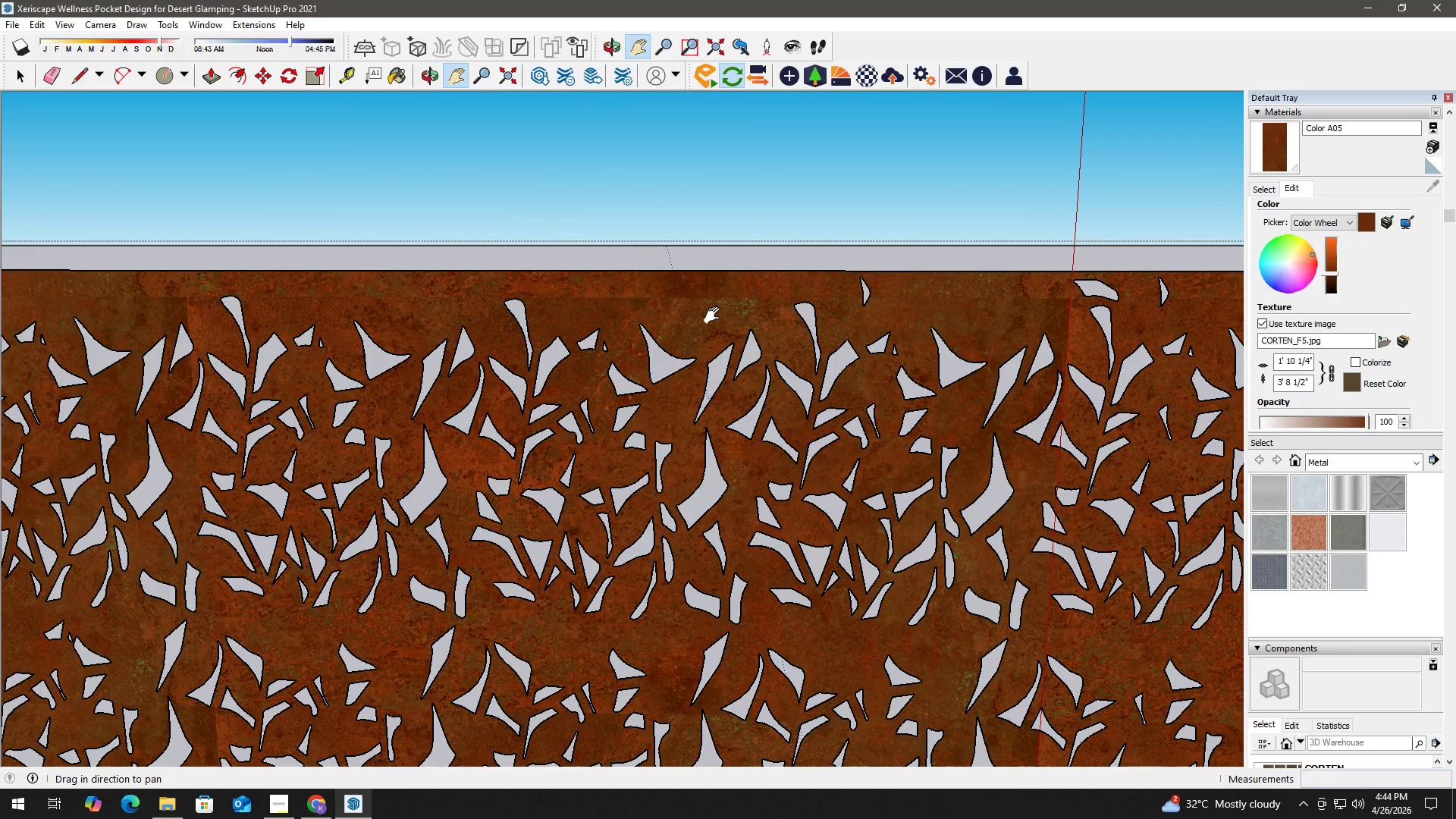 
left_click_drag(start_coordinate=[714, 315], to_coordinate=[571, 320])
 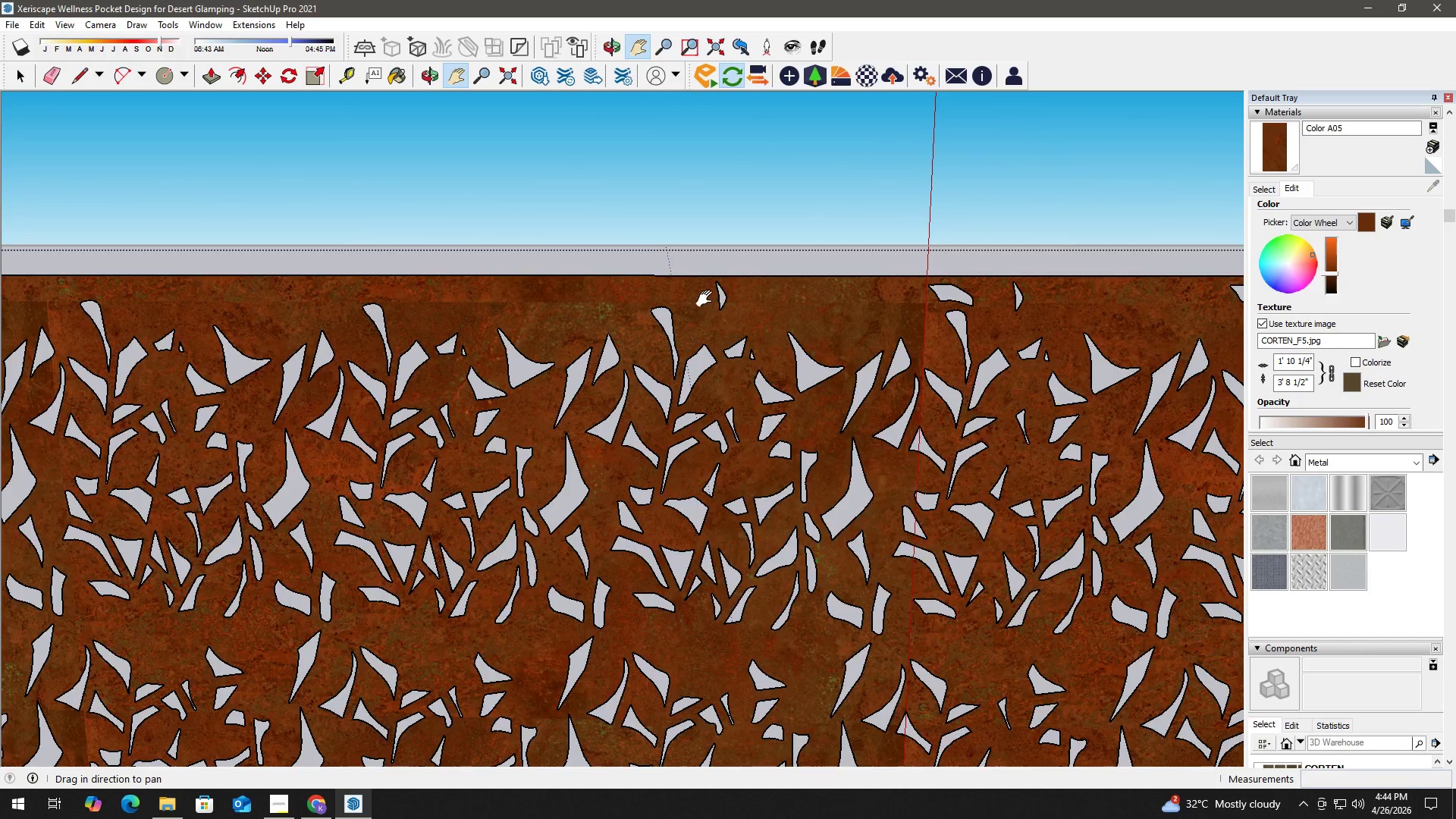 
key(Space)
 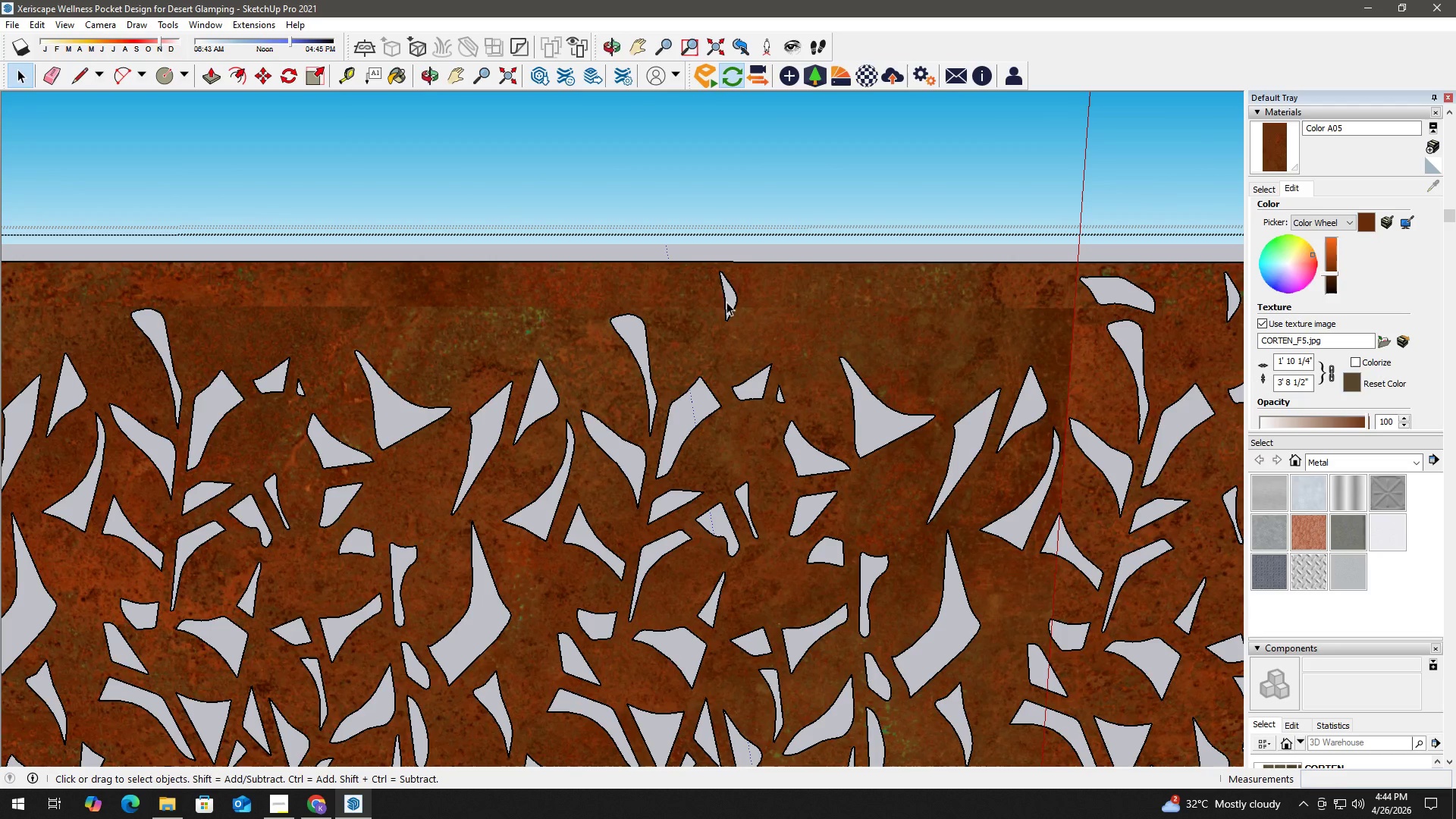 
key(E)
 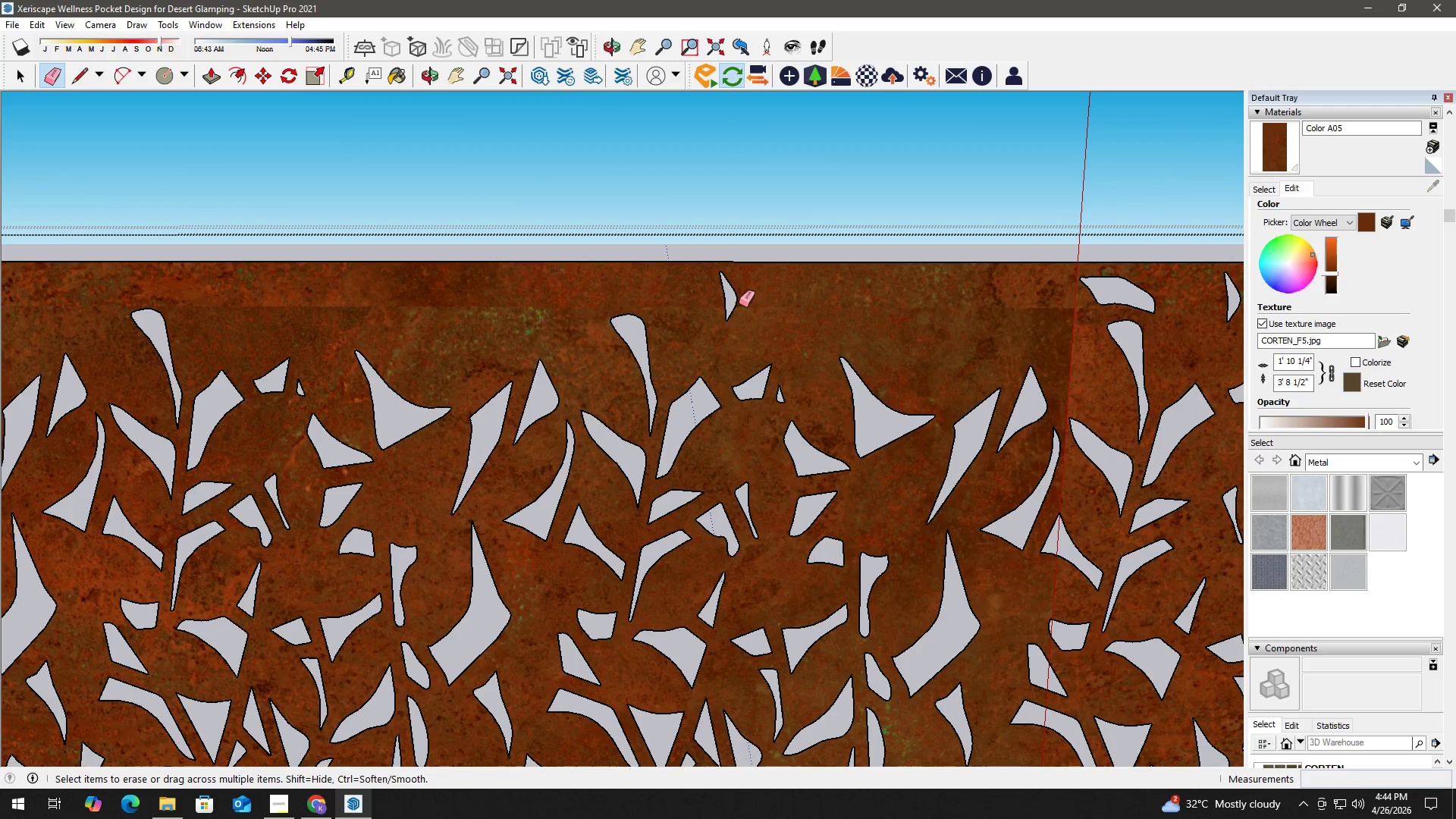 
key(Space)
 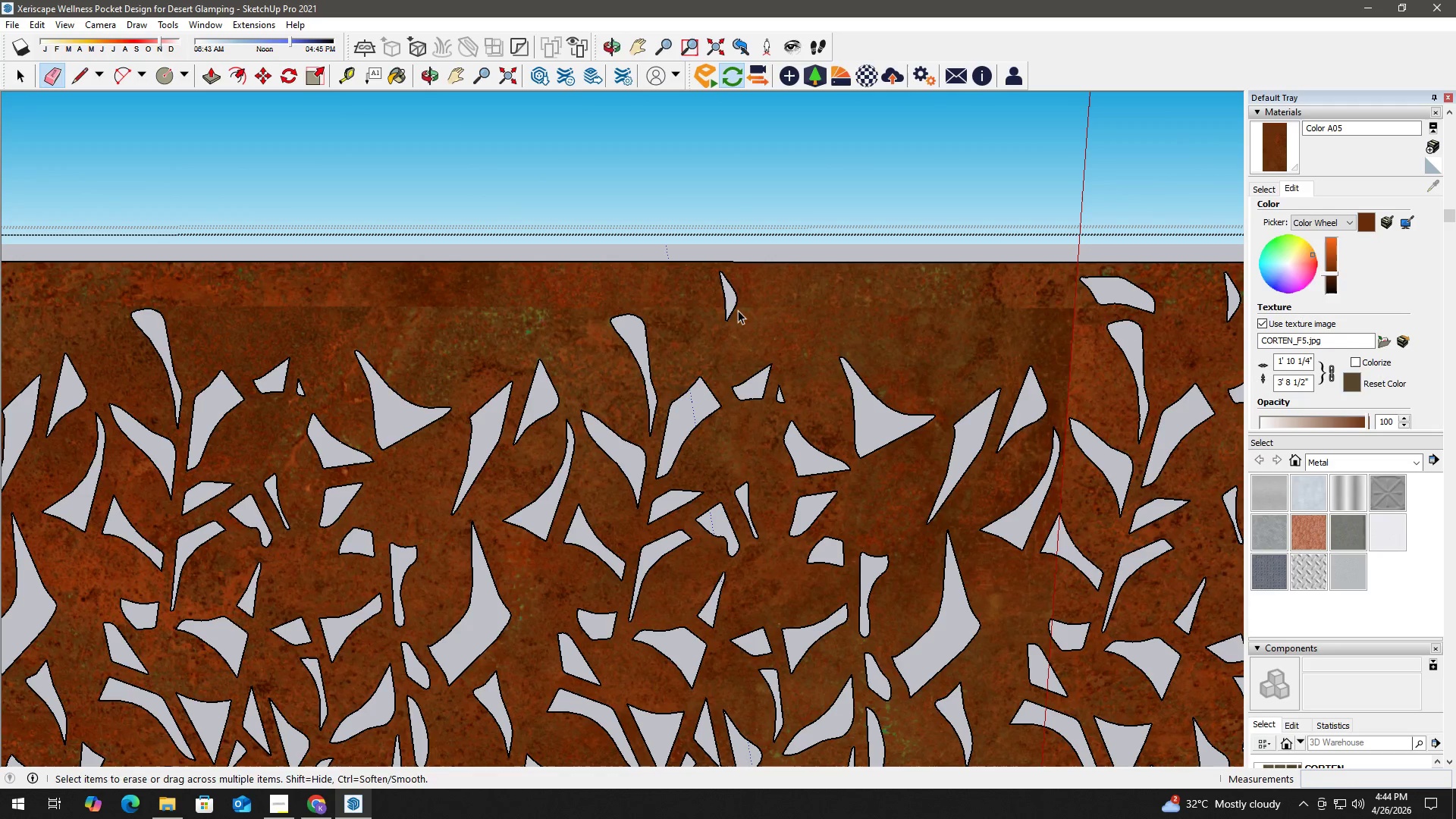 
left_click([743, 313])
 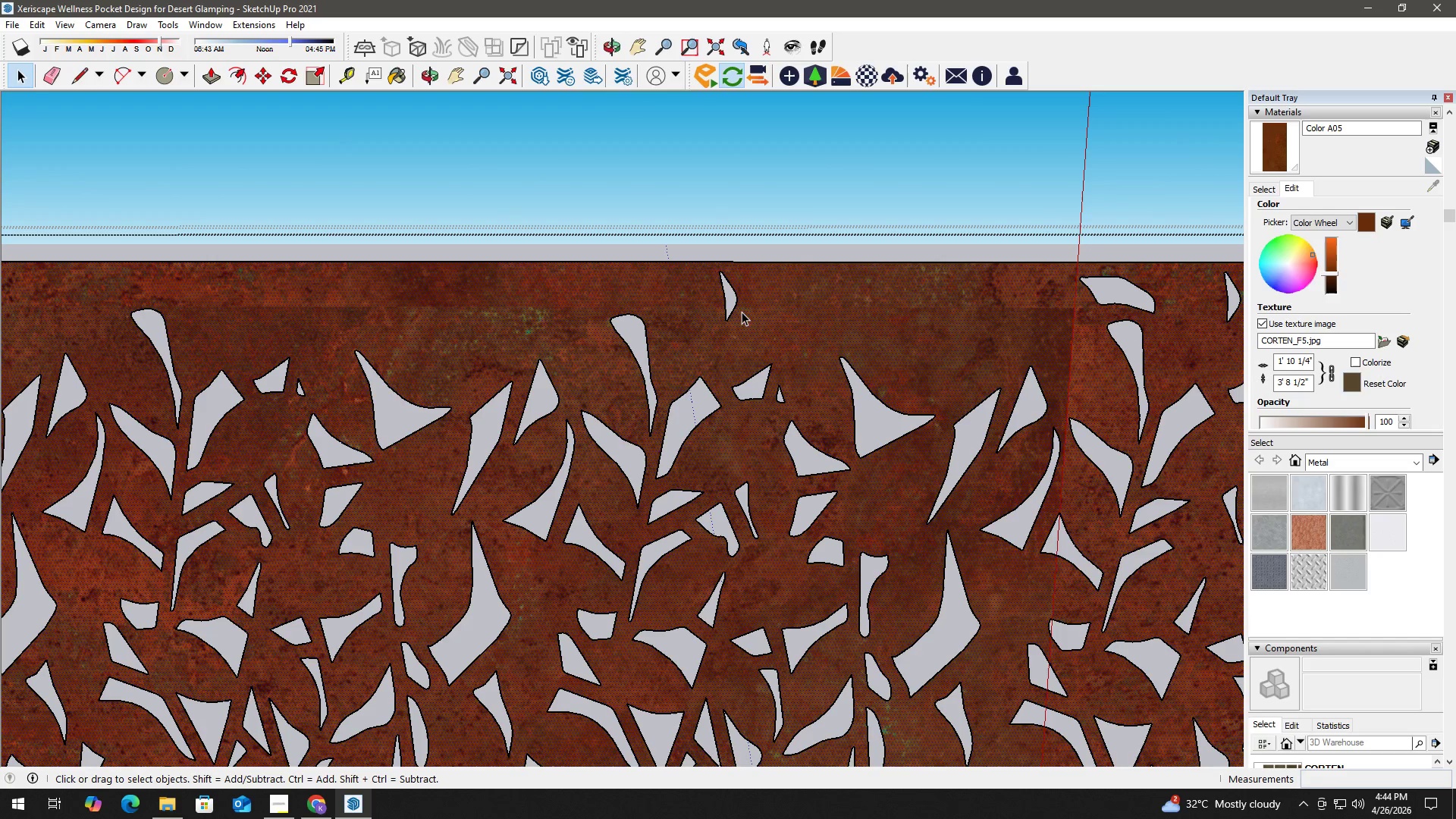 
left_click([736, 306])
 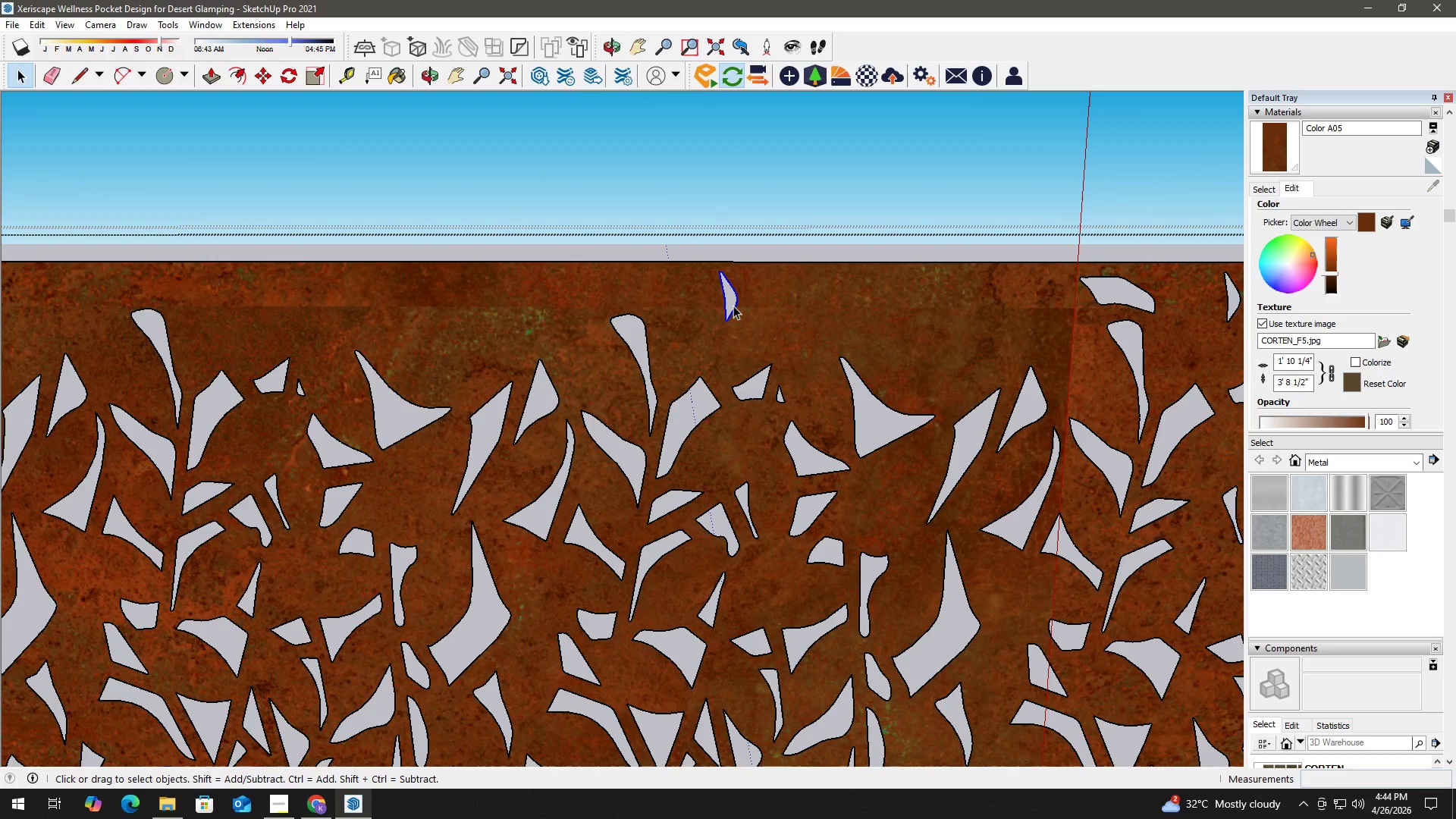 
left_click([733, 306])
 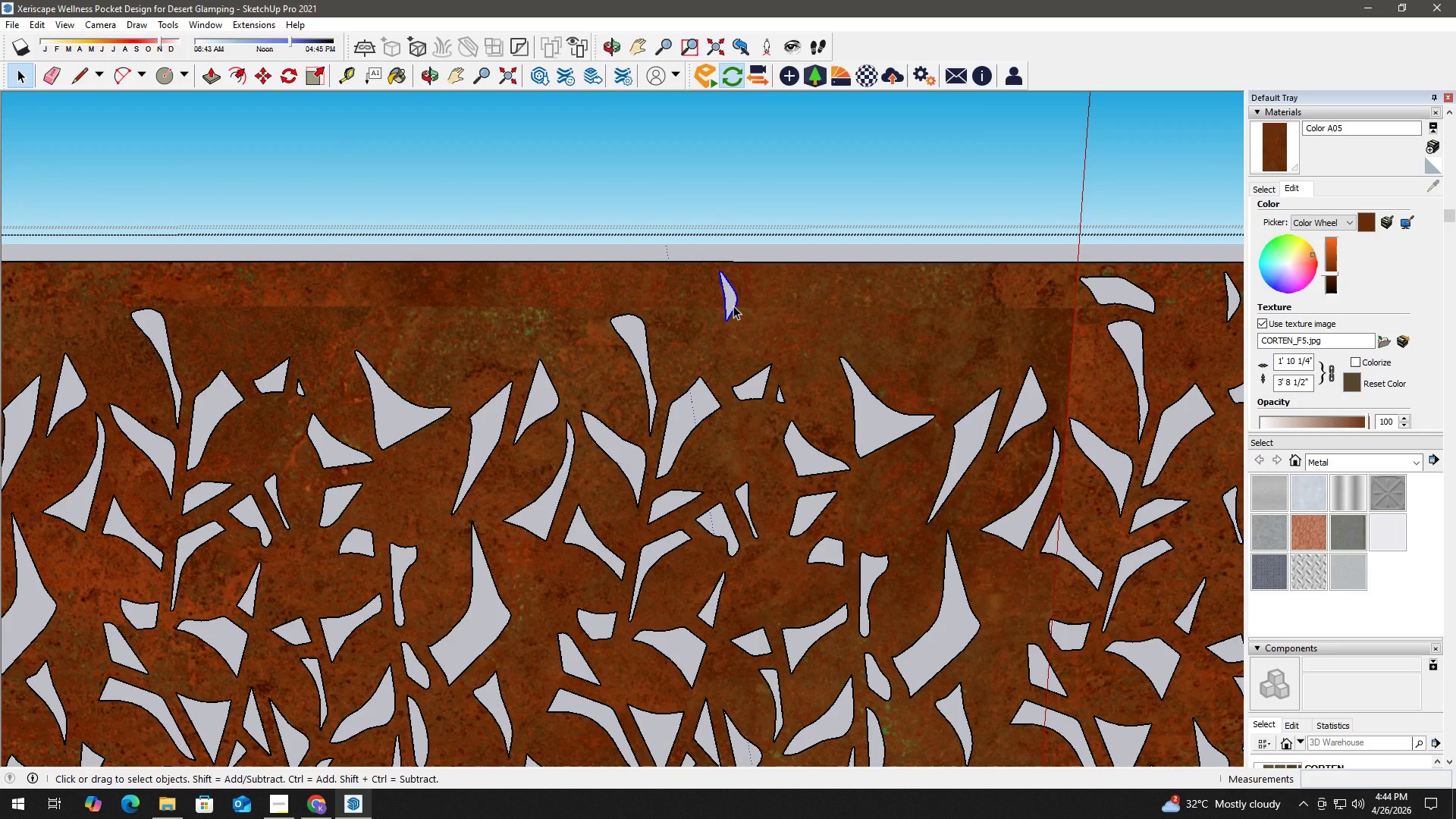 
key(Delete)
 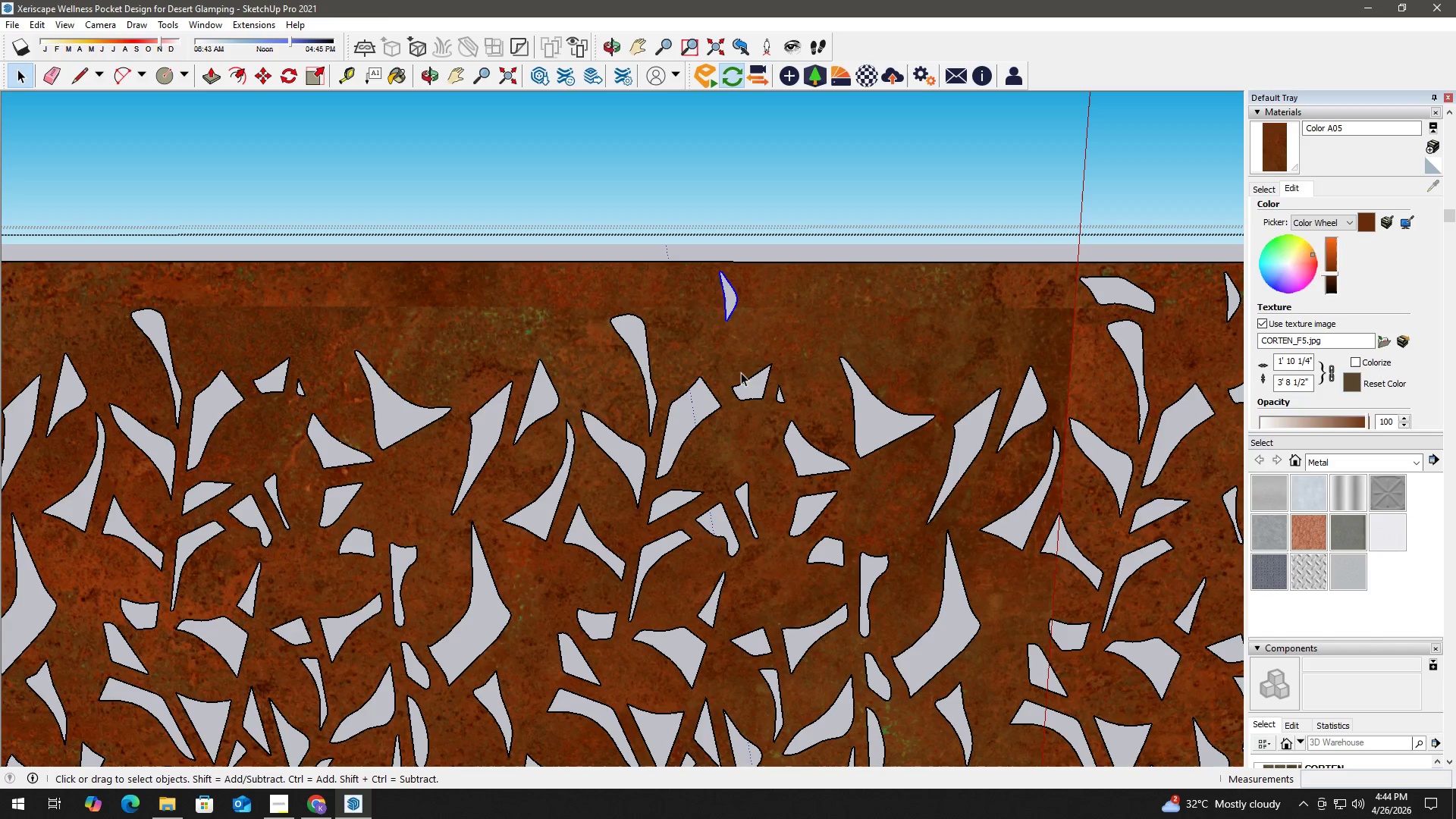 
scroll: coordinate [240, 313], scroll_direction: down, amount: 20.0
 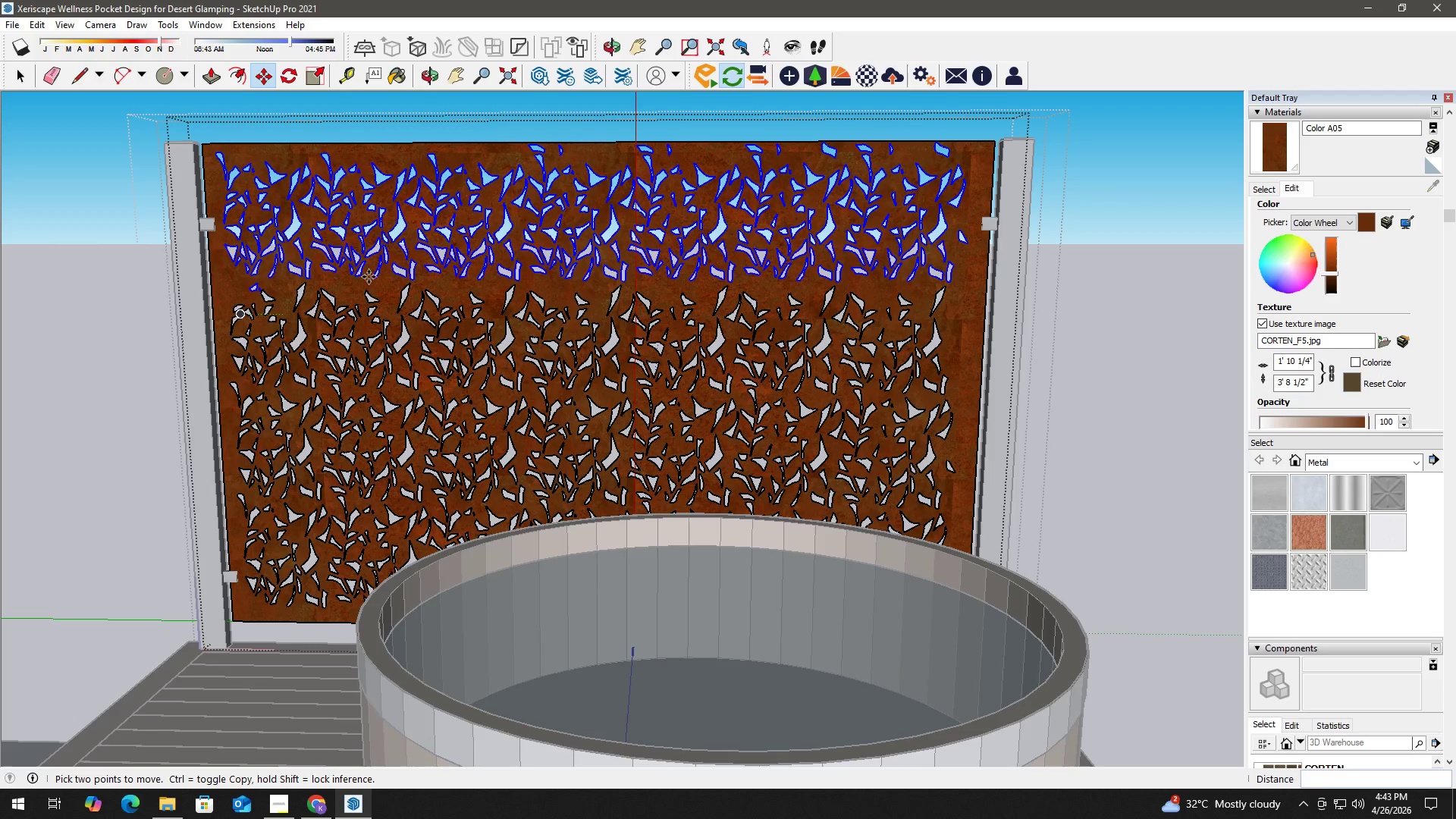 
wait(10.66)
 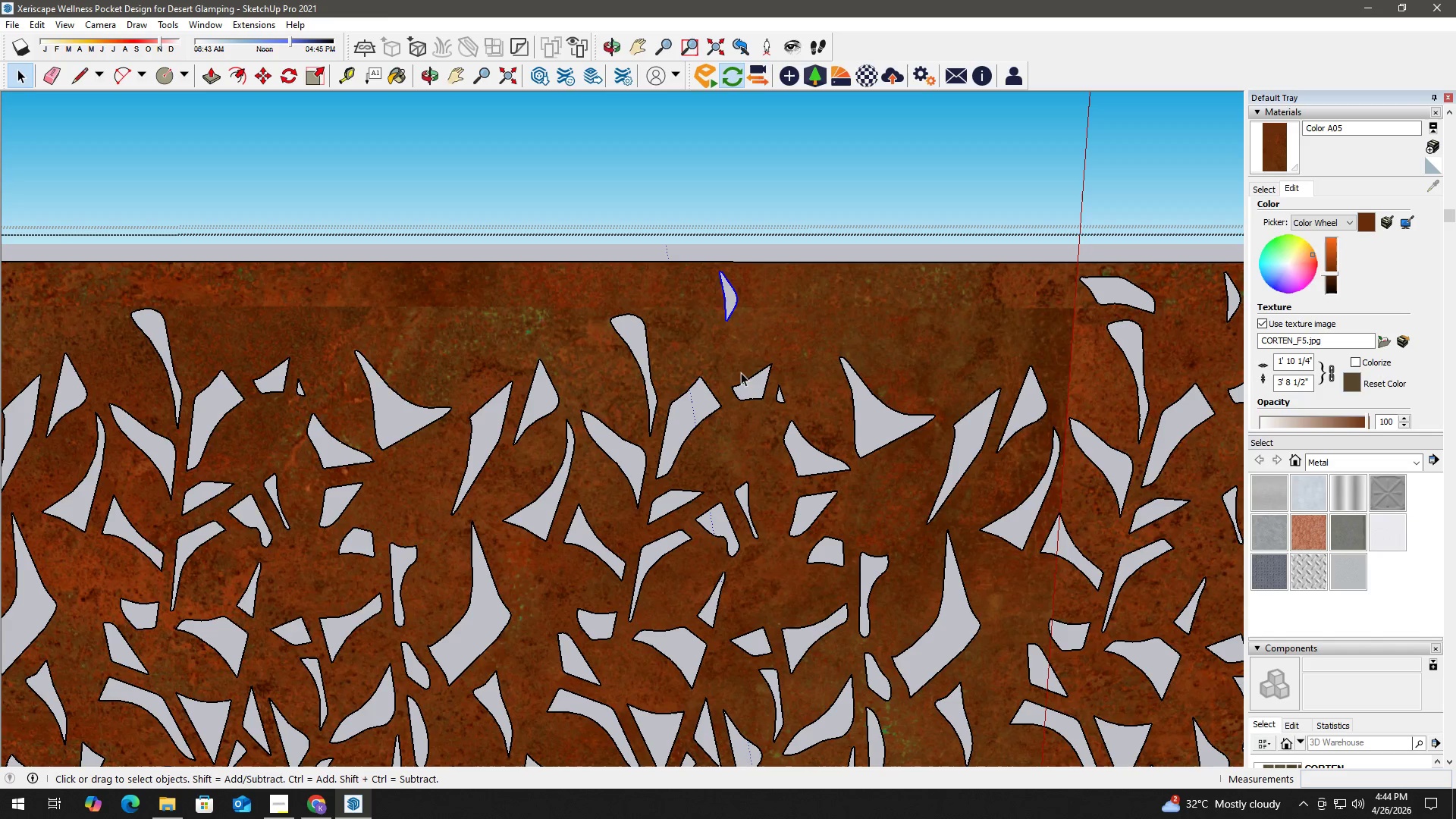 
key(H)
 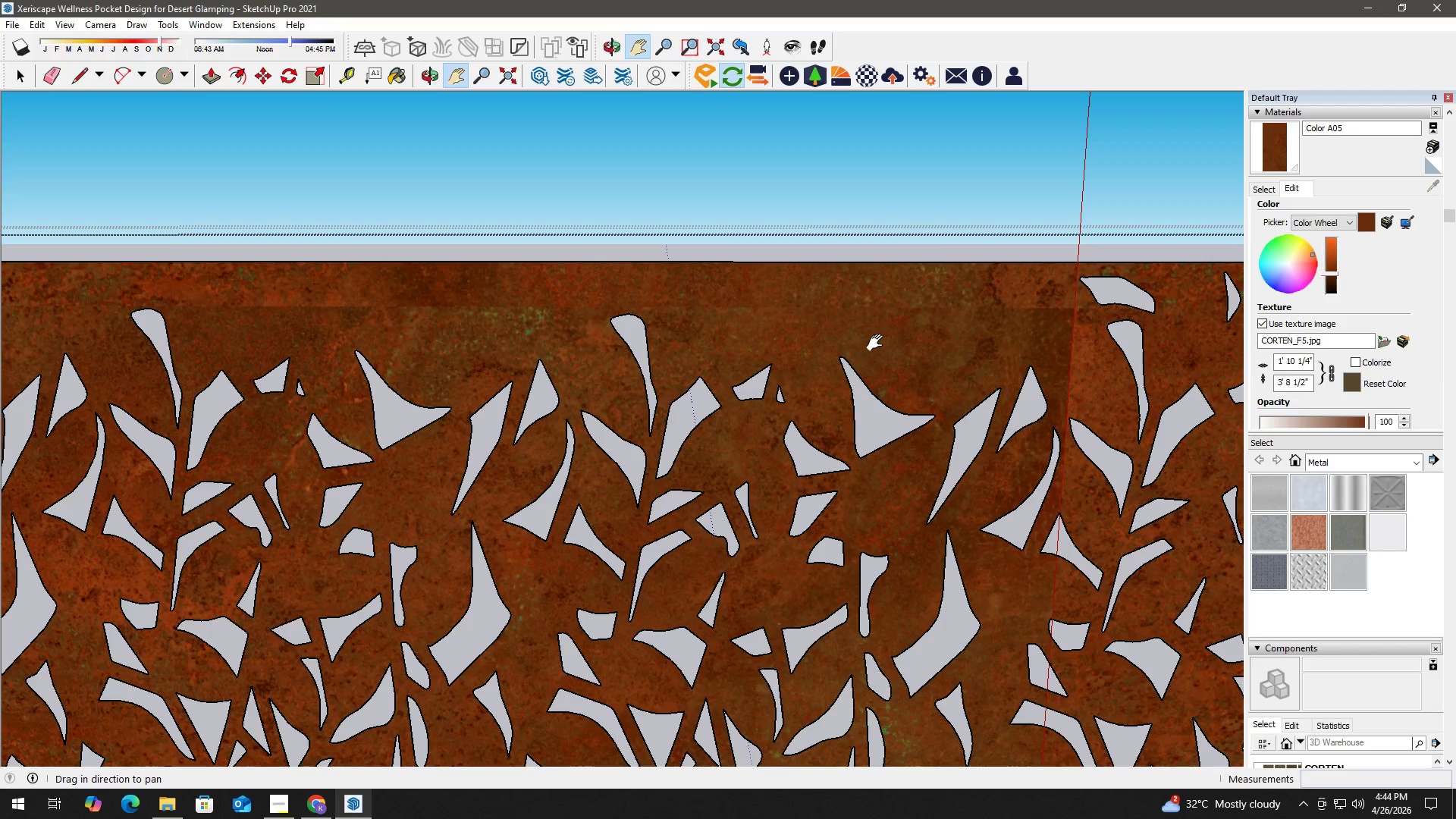 
left_click_drag(start_coordinate=[869, 343], to_coordinate=[563, 337])
 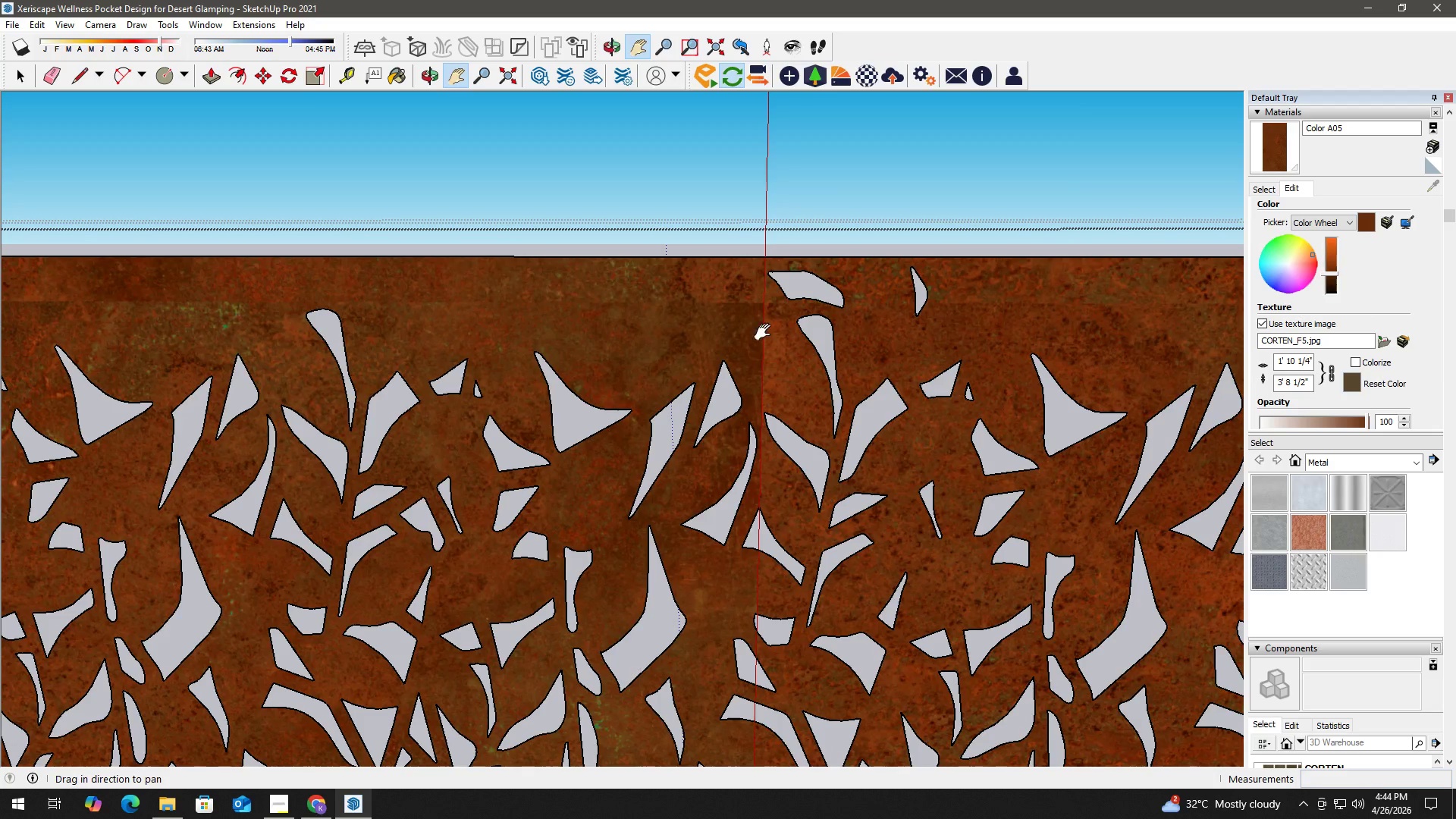 
scroll: coordinate [554, 156], scroll_direction: up, amount: 7.0
 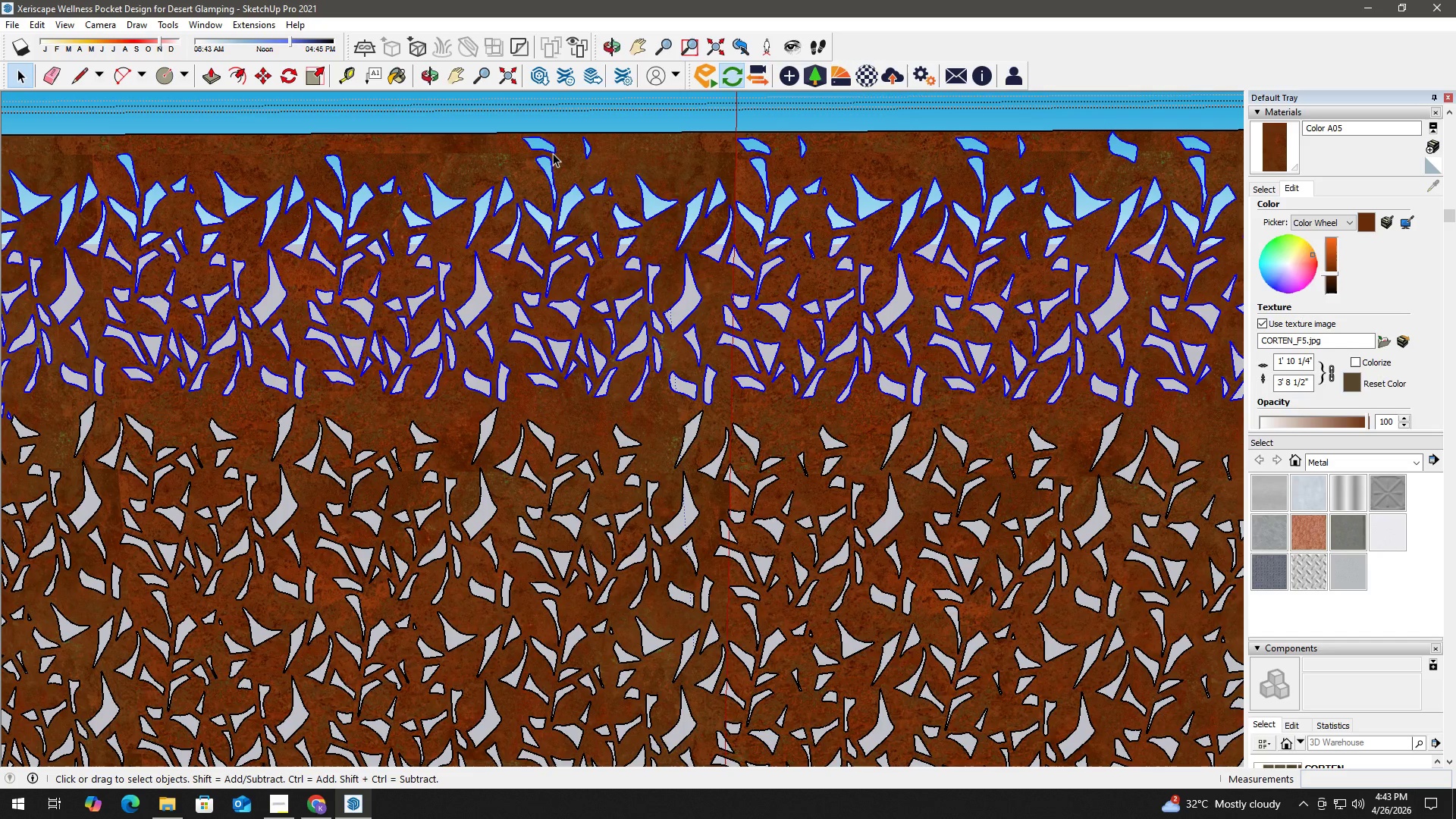 
key(Space)
 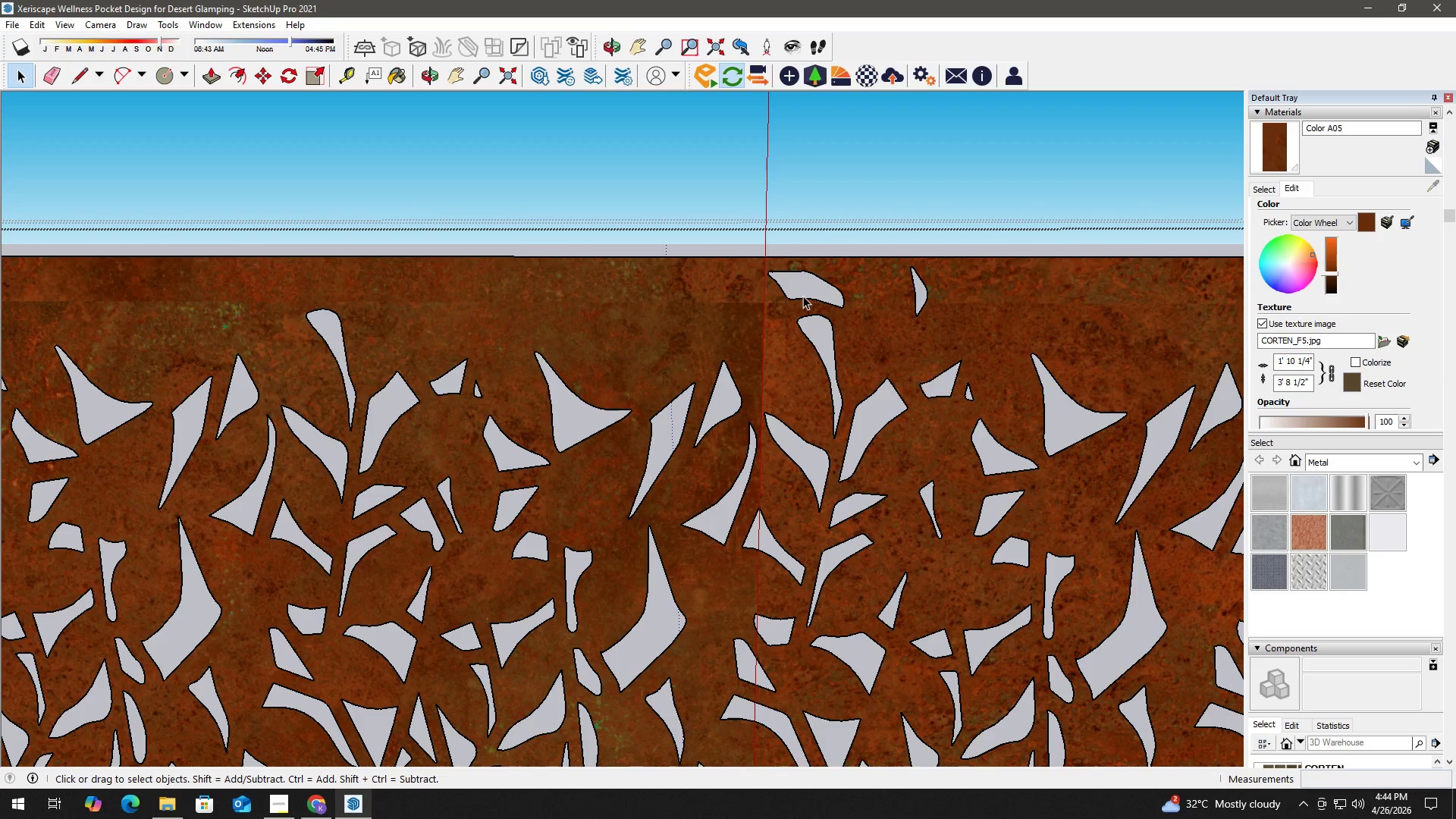 
left_click([805, 300])
 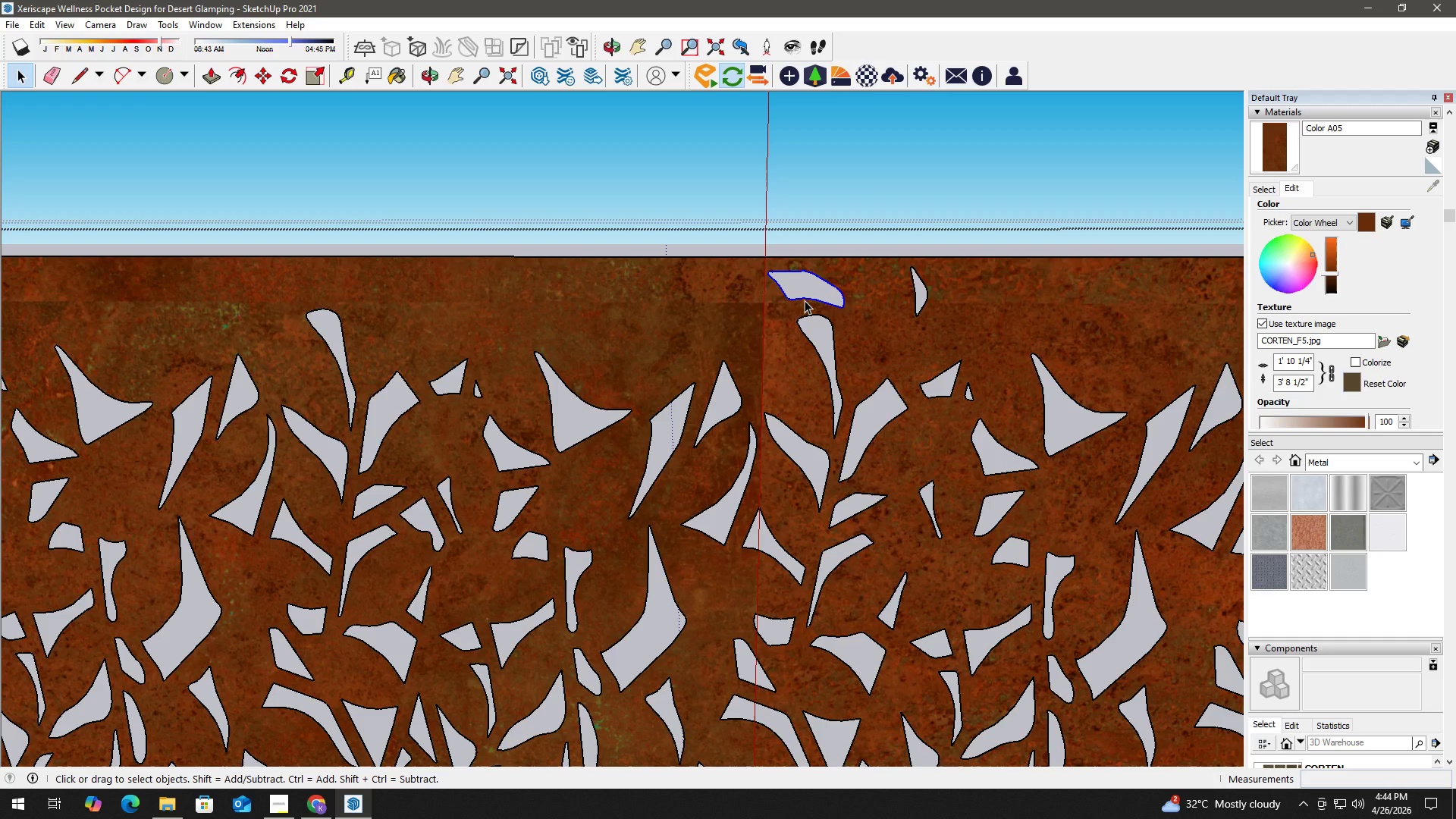 
key(Delete)
 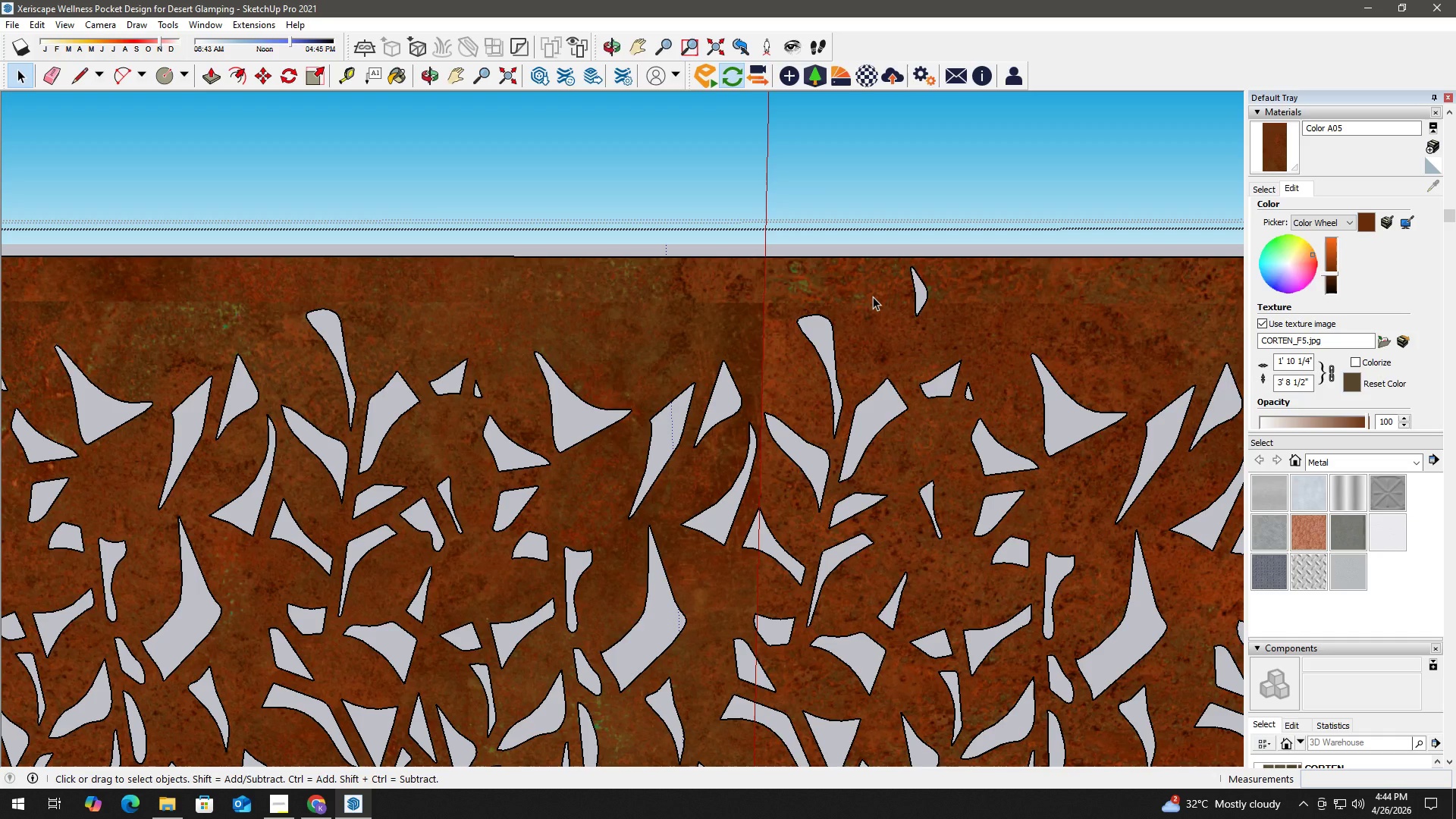 
scroll: coordinate [548, 146], scroll_direction: up, amount: 9.0
 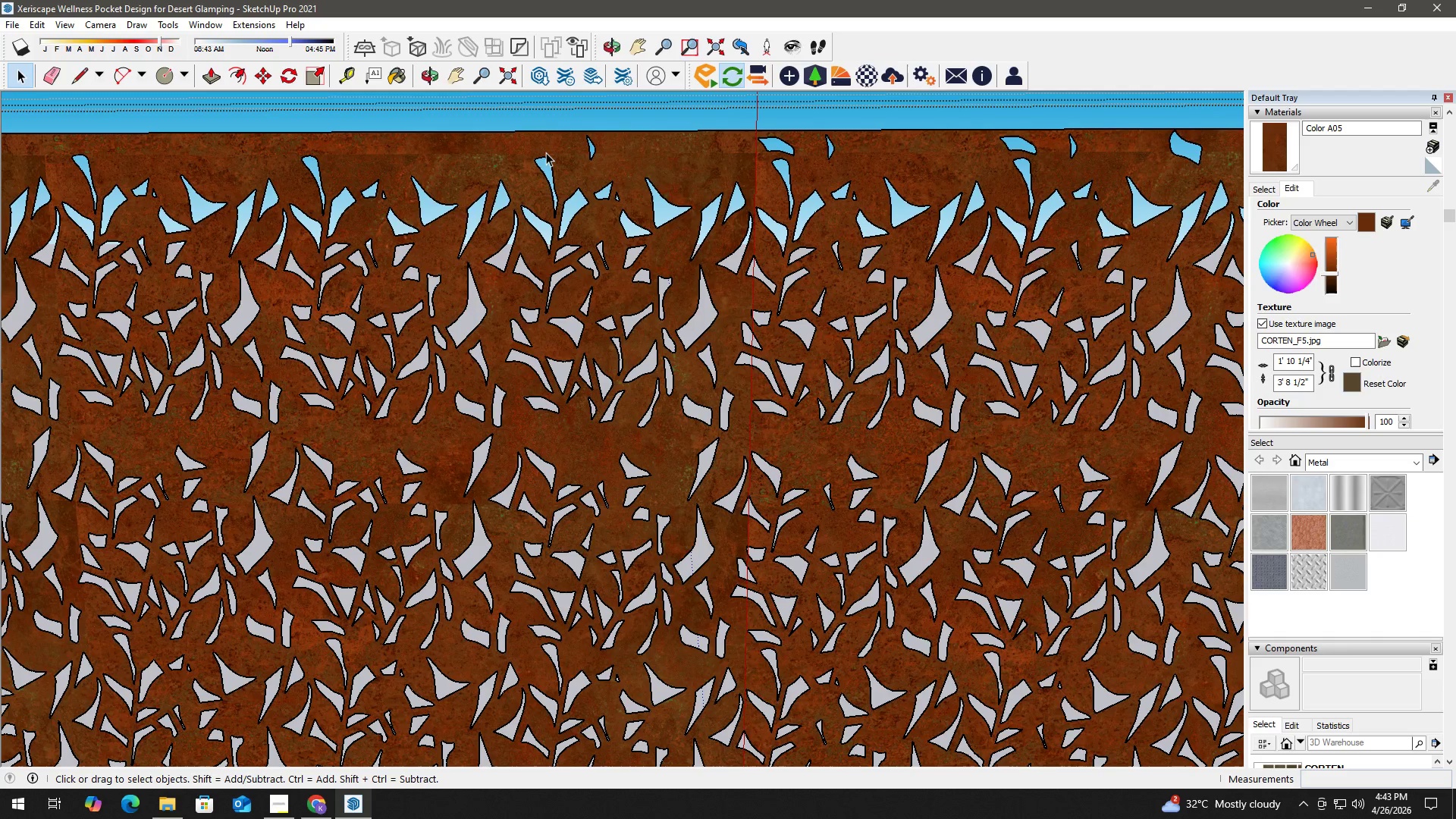 
wait(17.77)
 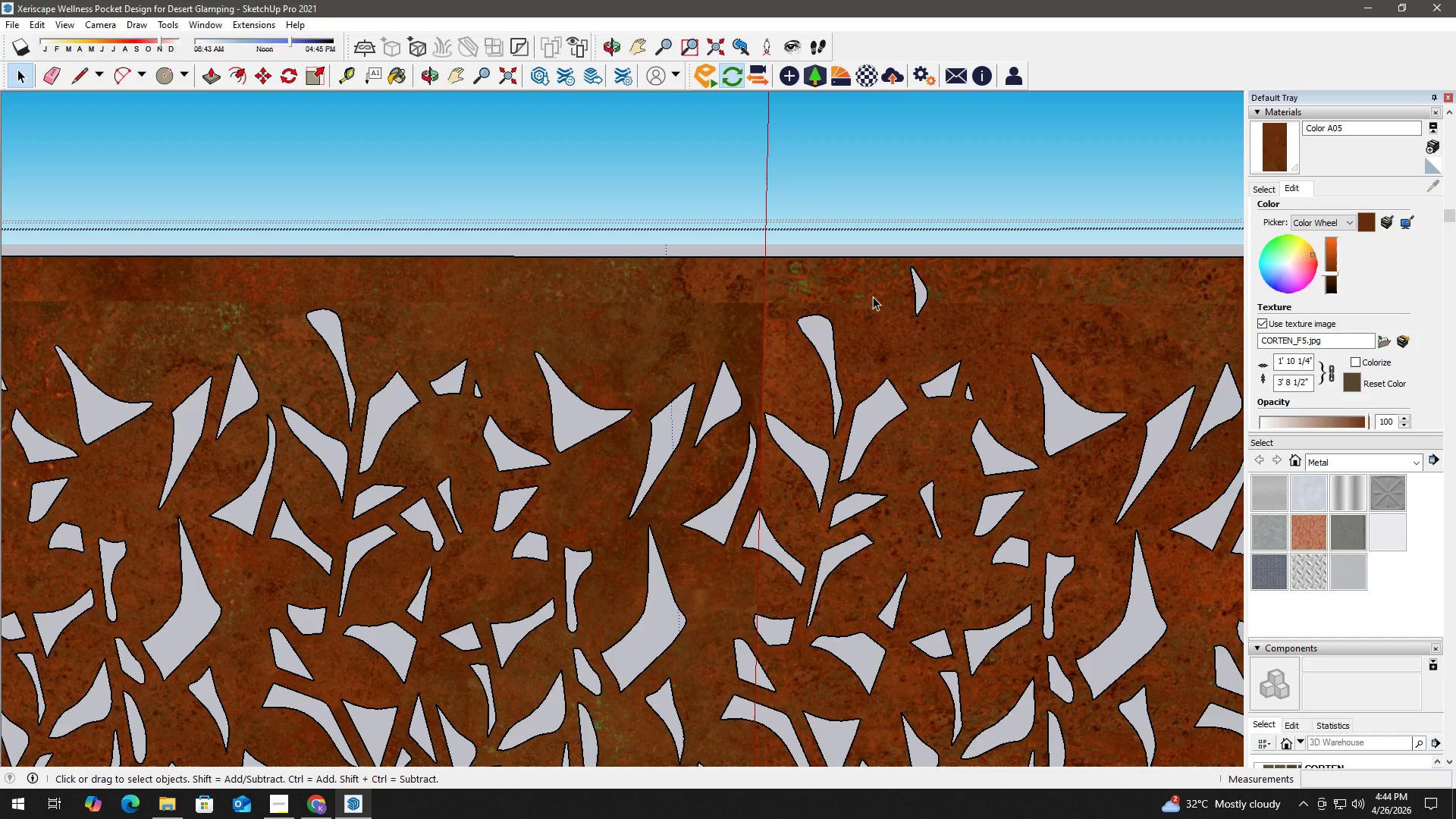 
left_click([917, 306])
 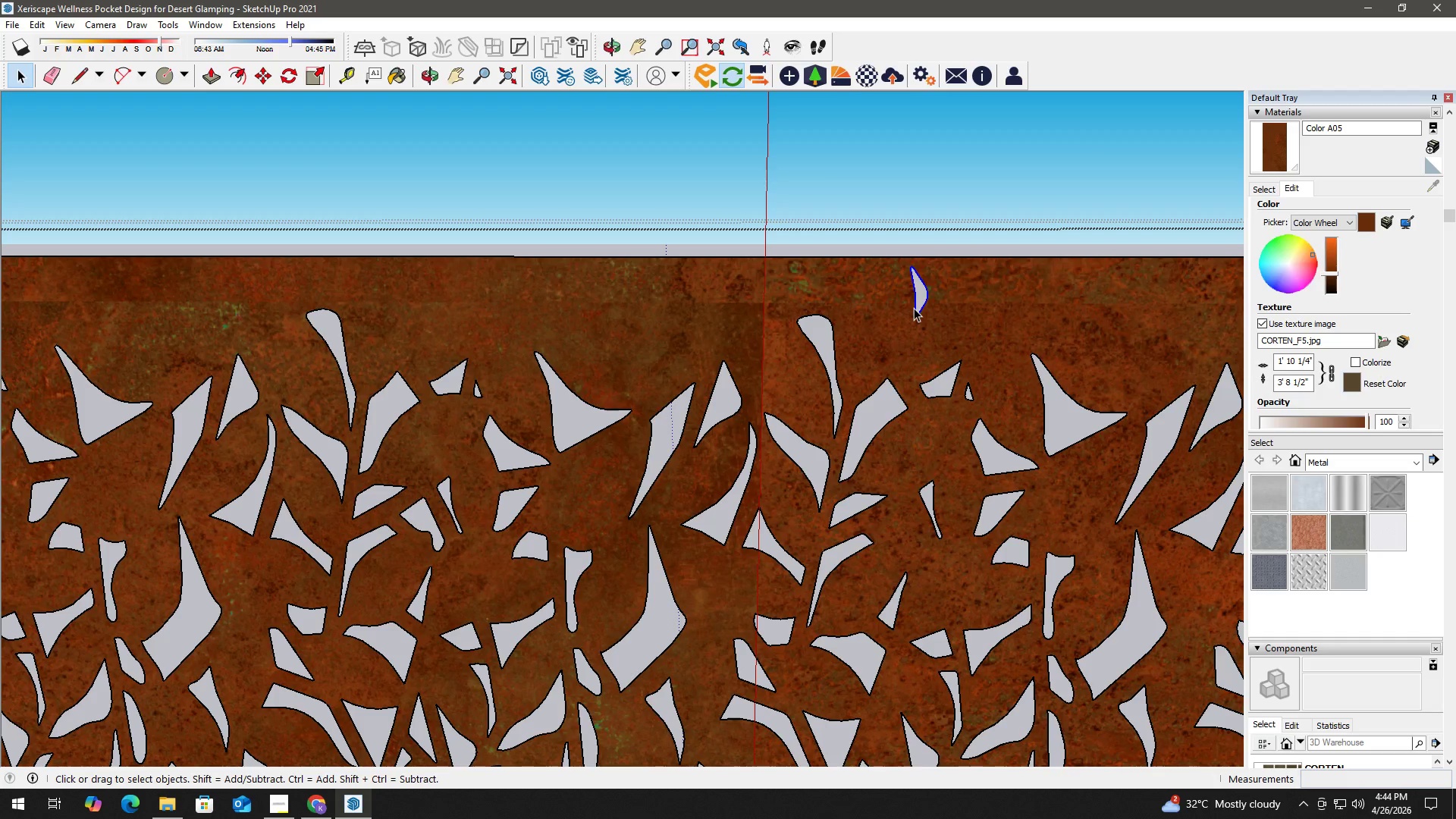 
key(Delete)
 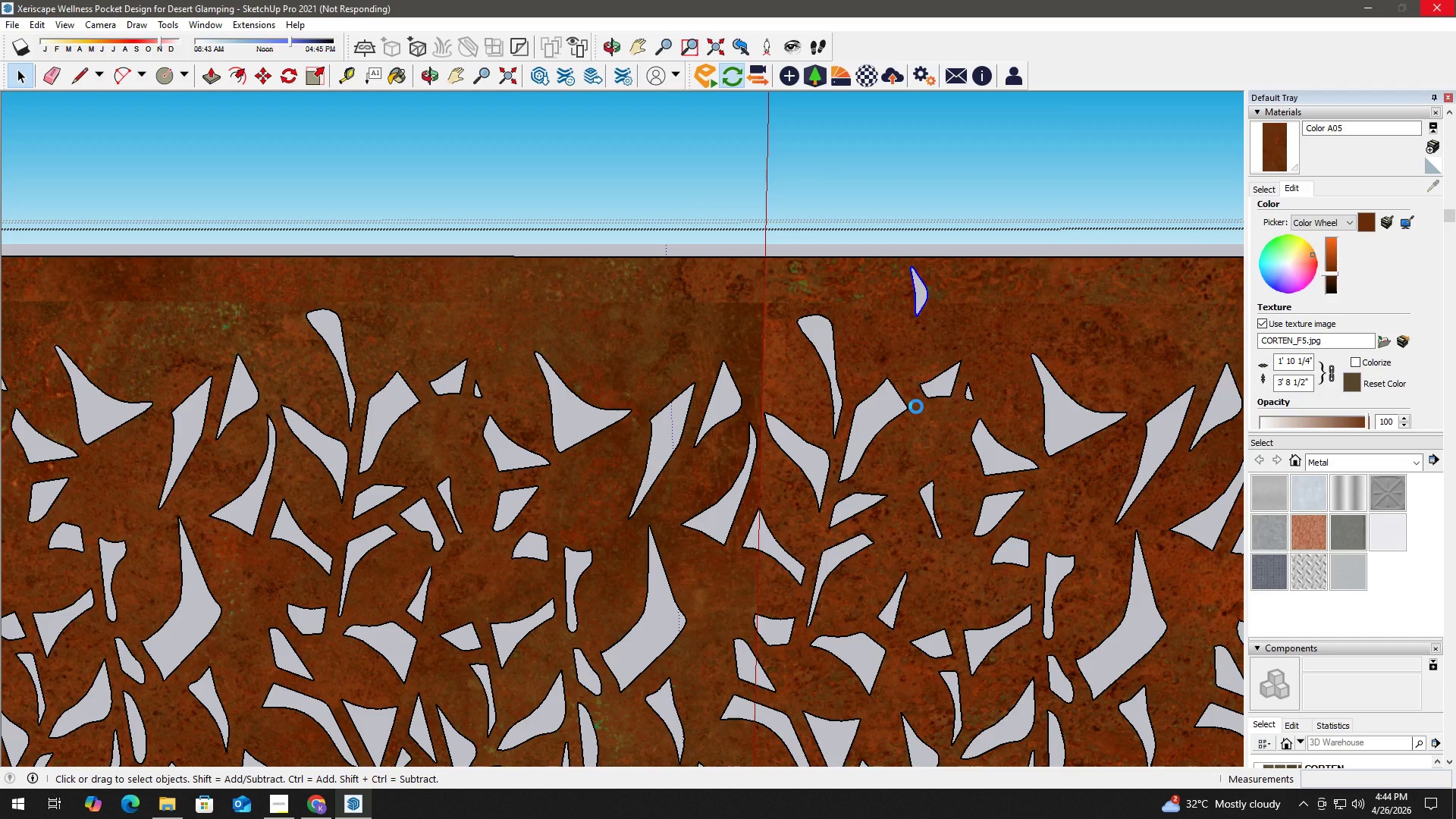 
scroll: coordinate [720, 293], scroll_direction: up, amount: 7.0
 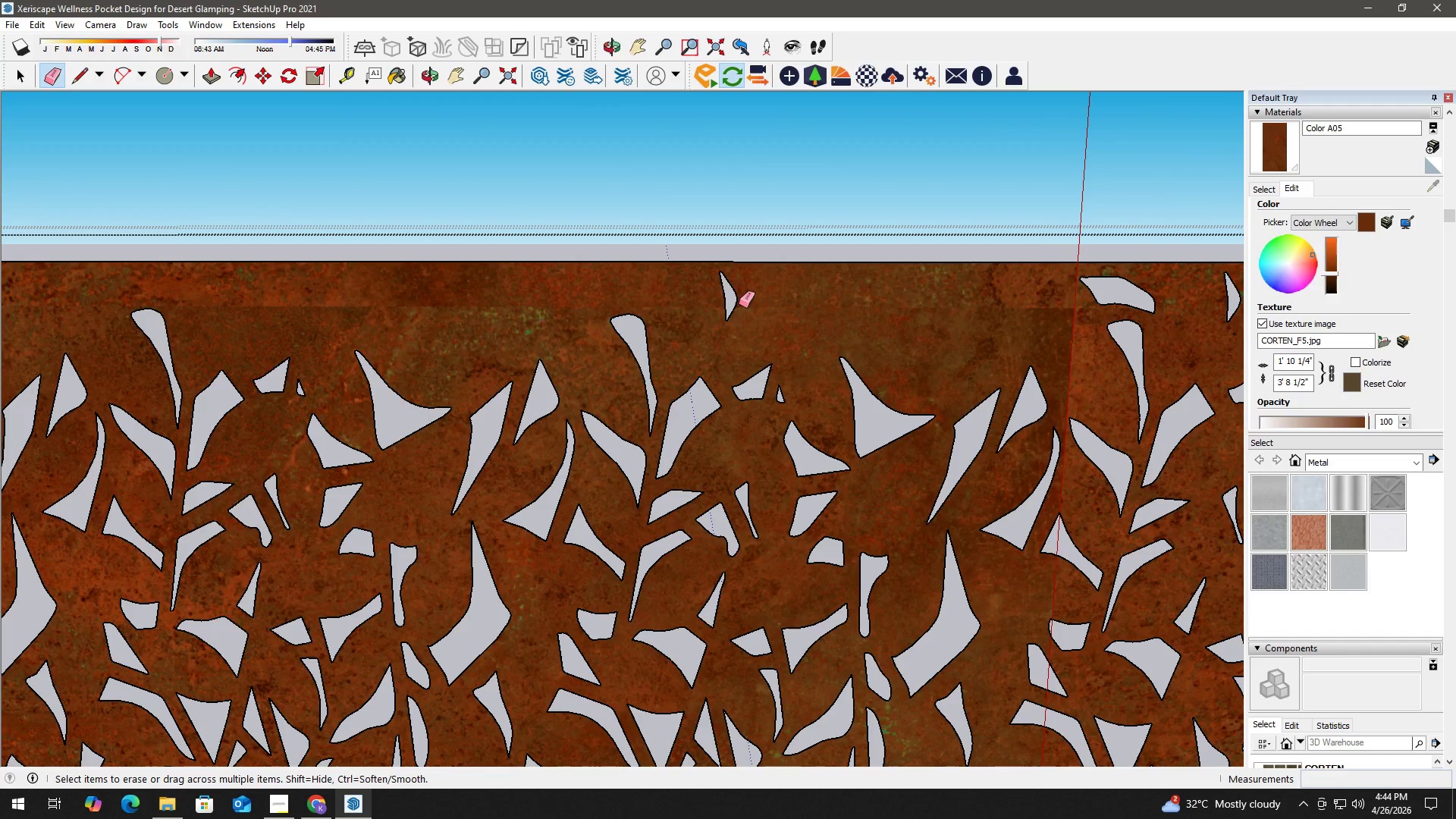 
wait(11.28)
 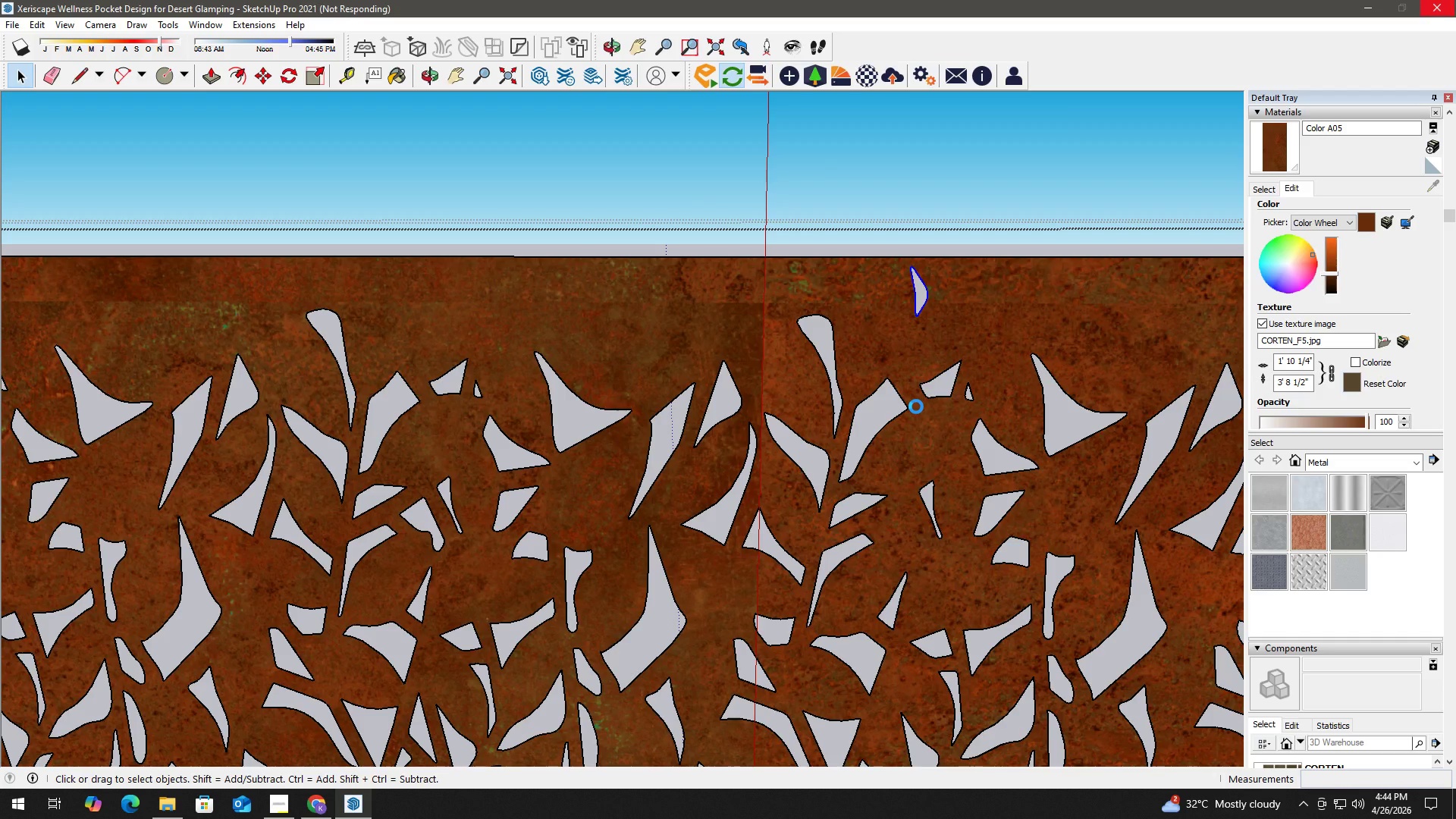 
key(H)
 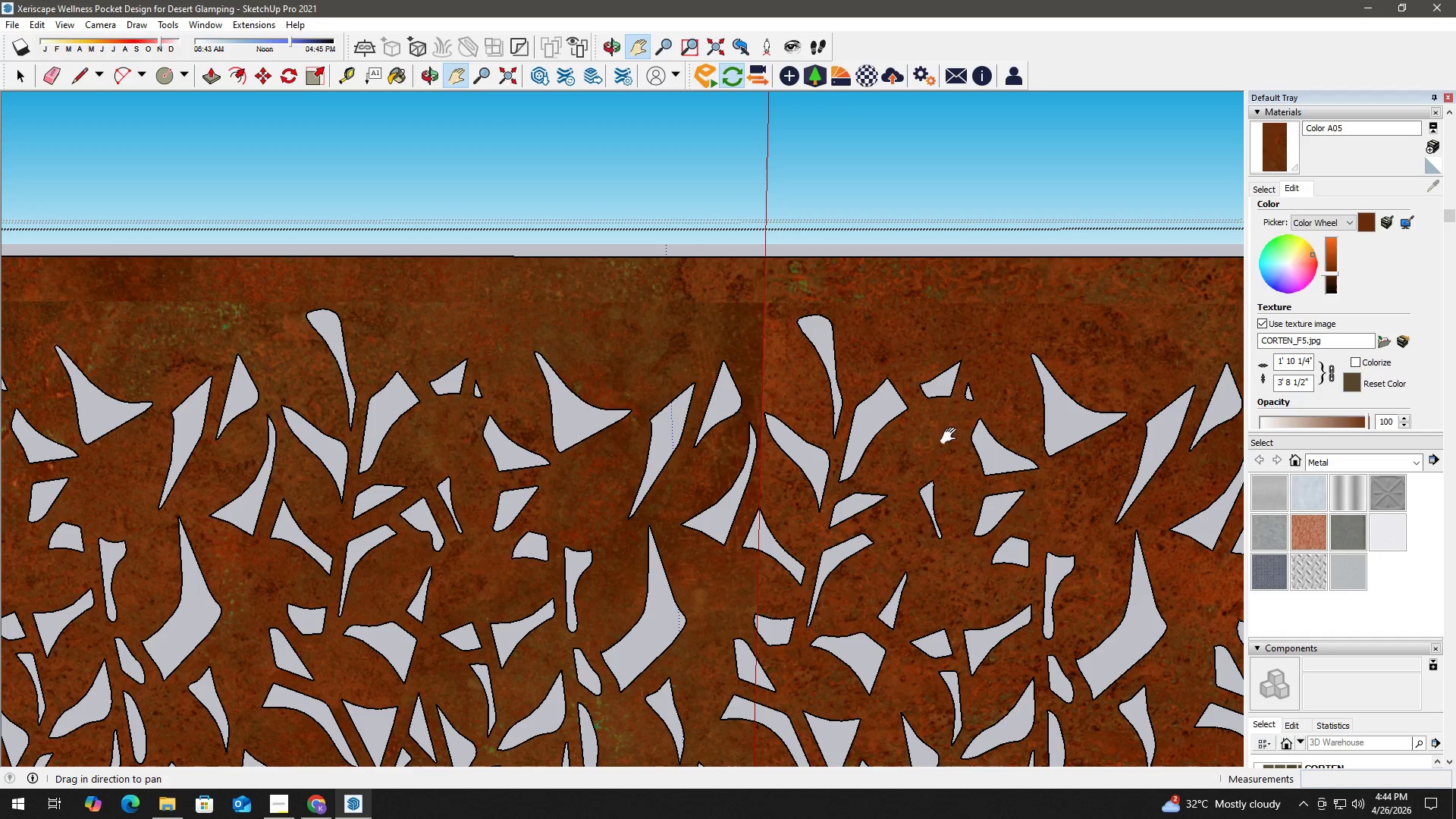 
left_click_drag(start_coordinate=[968, 441], to_coordinate=[660, 441])
 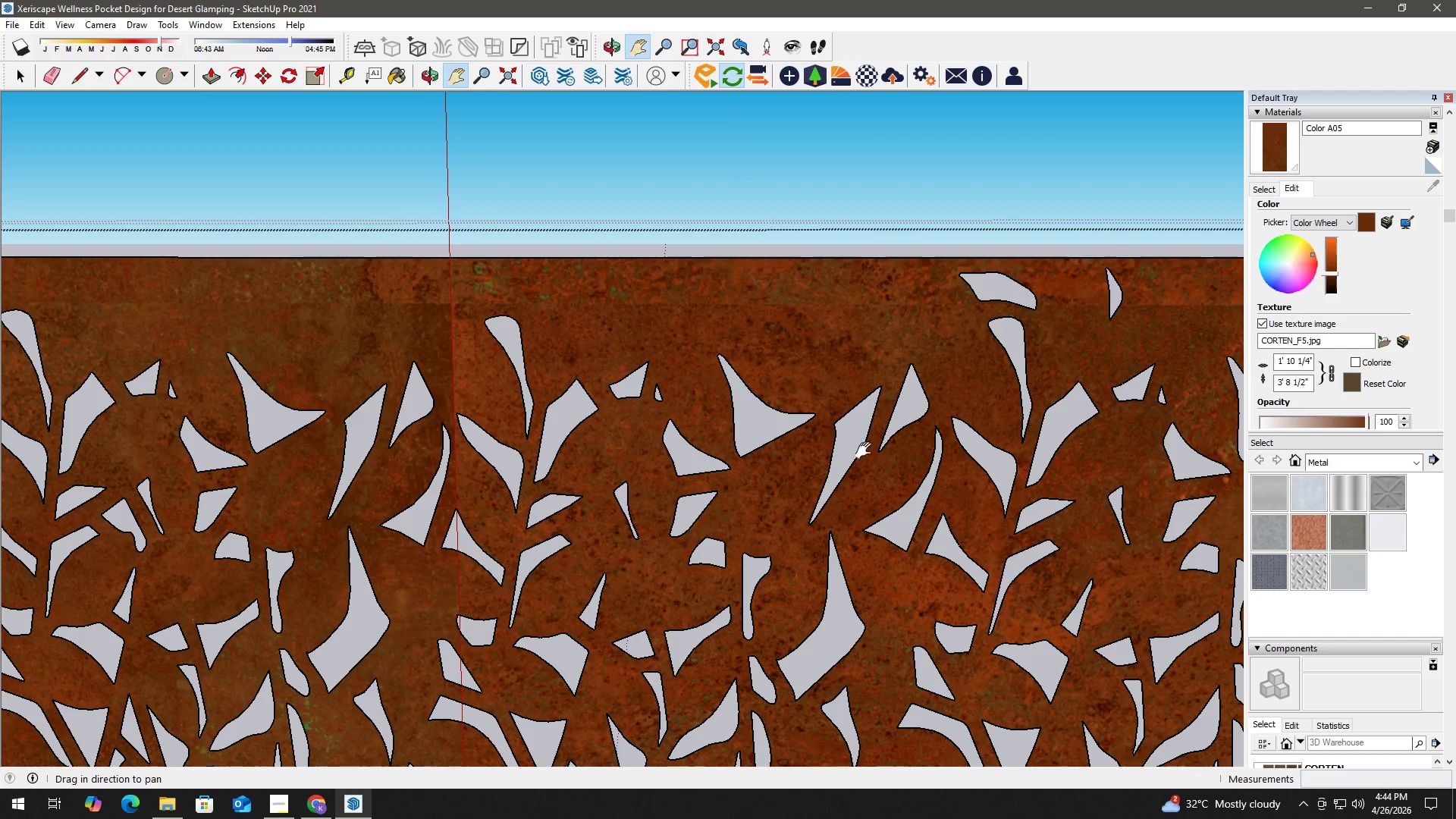 
left_click_drag(start_coordinate=[883, 453], to_coordinate=[562, 423])
 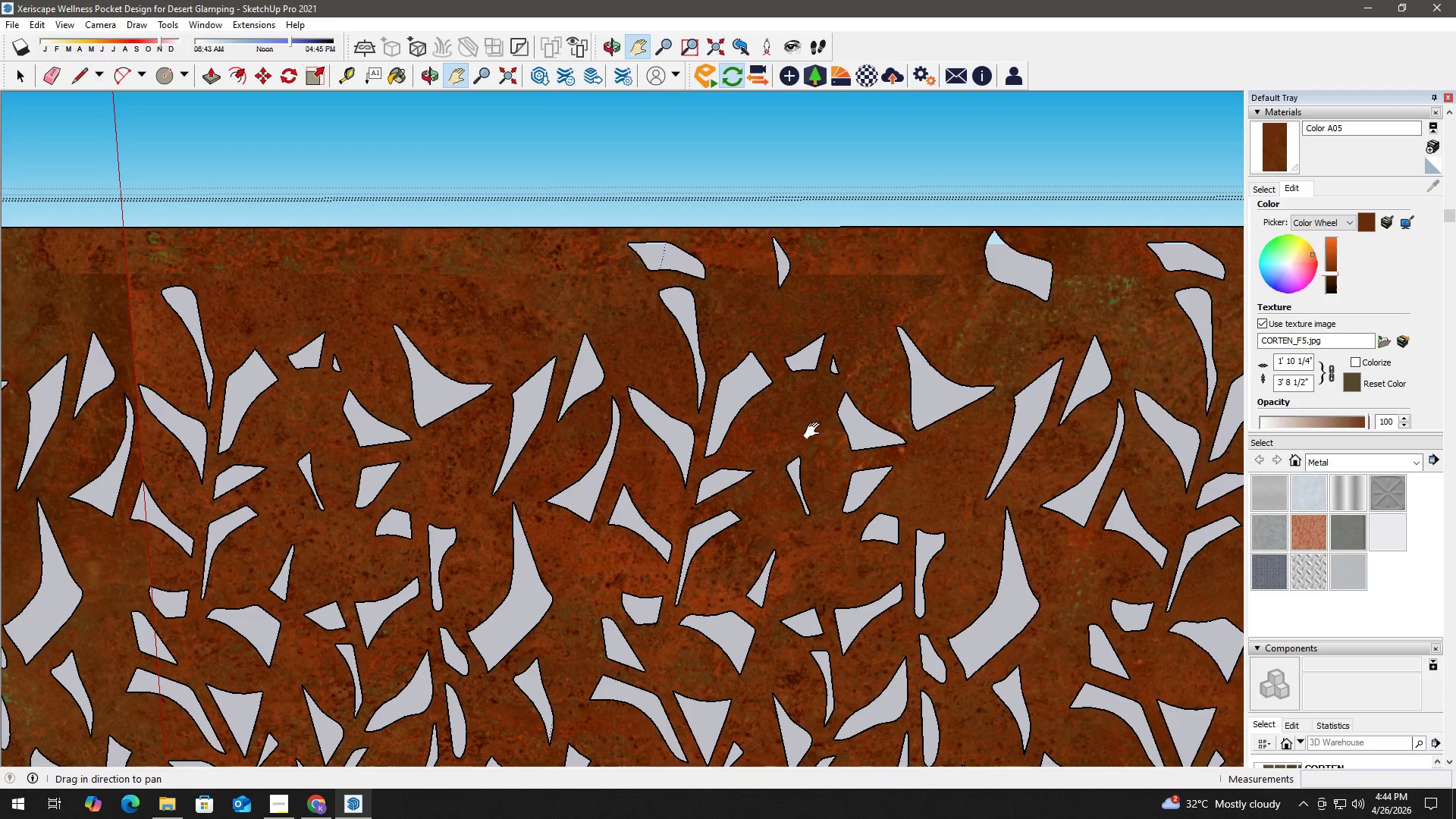 
left_click_drag(start_coordinate=[815, 431], to_coordinate=[570, 476])
 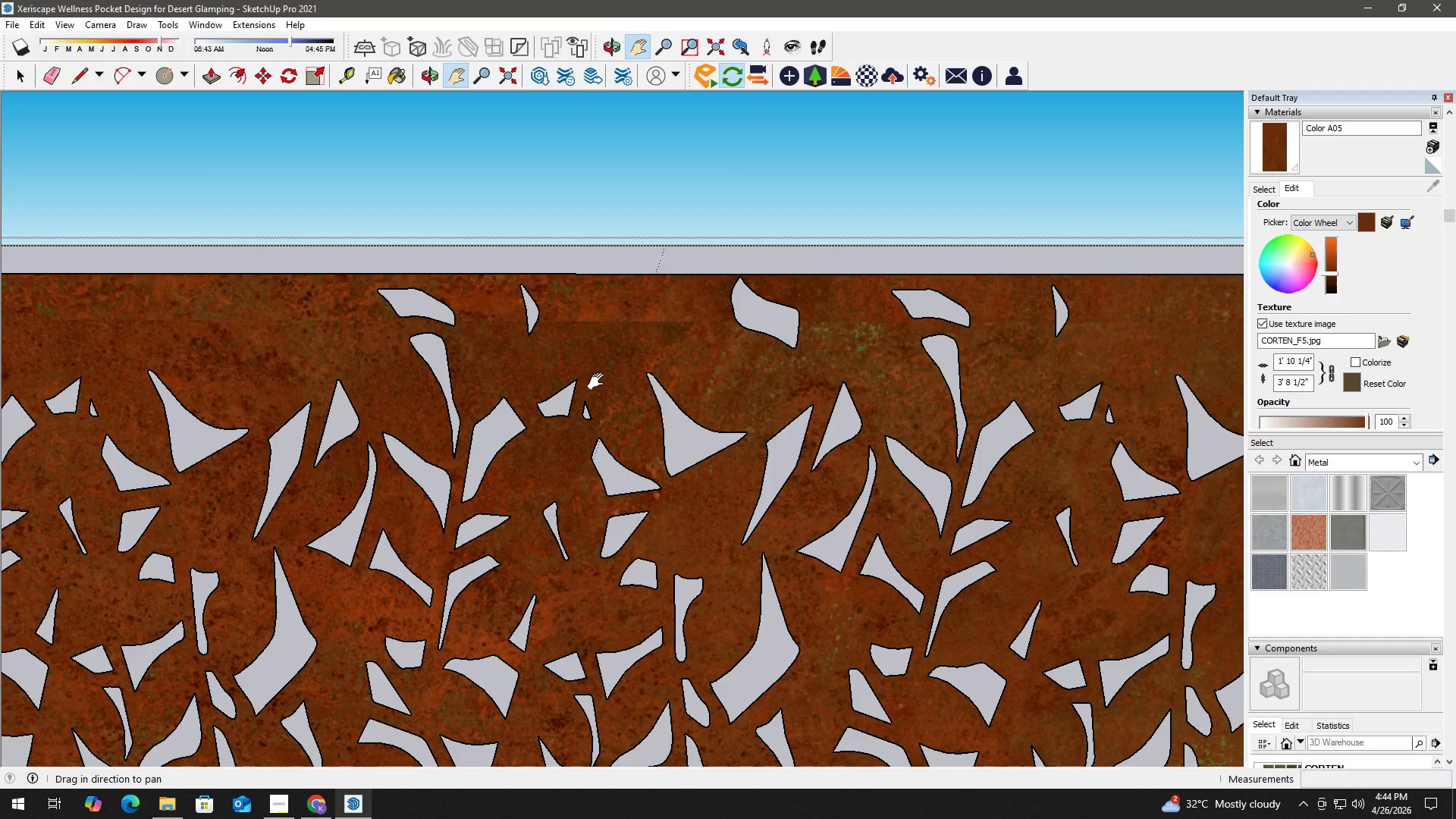 
key(Space)
 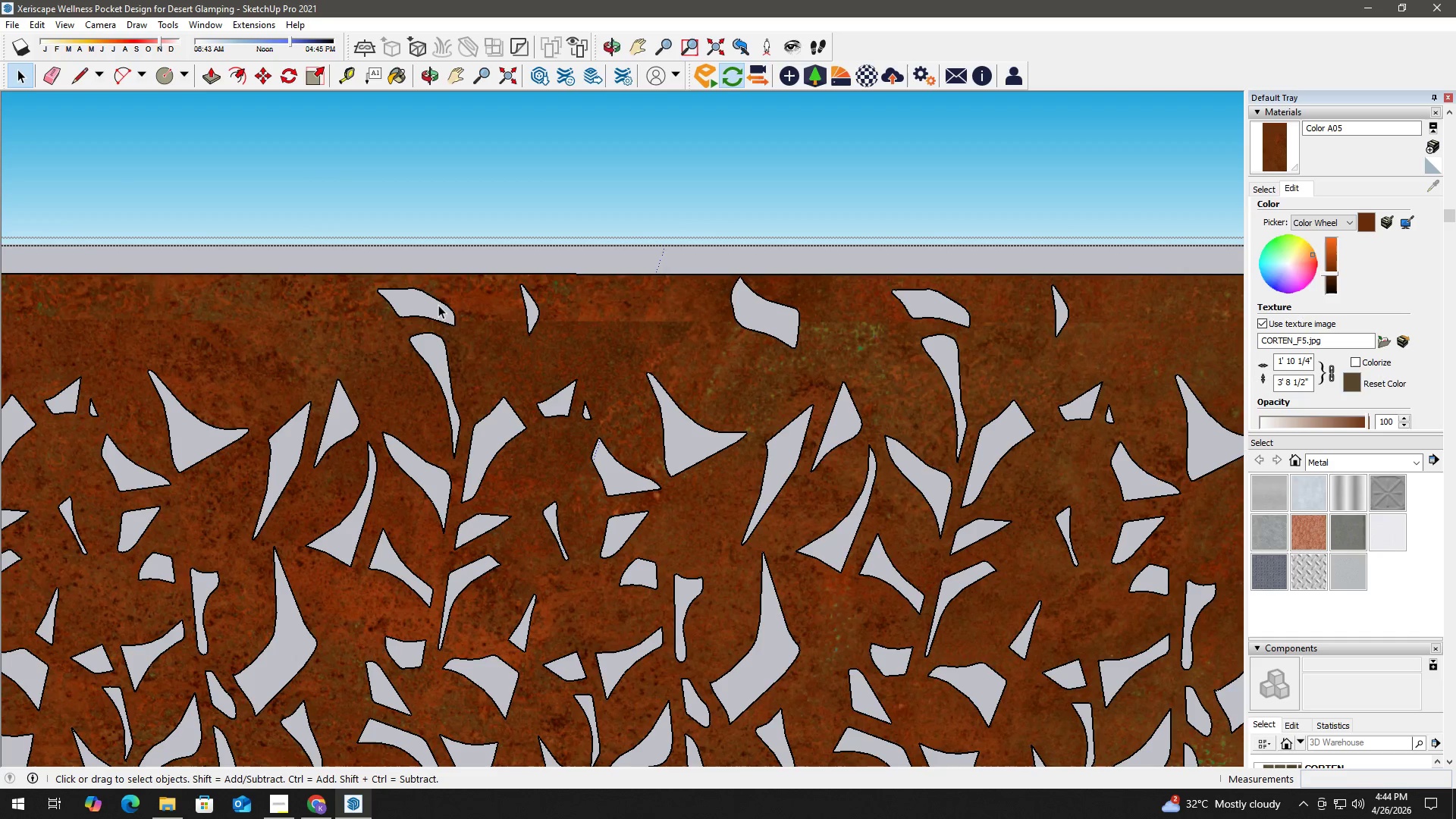 
left_click([440, 302])
 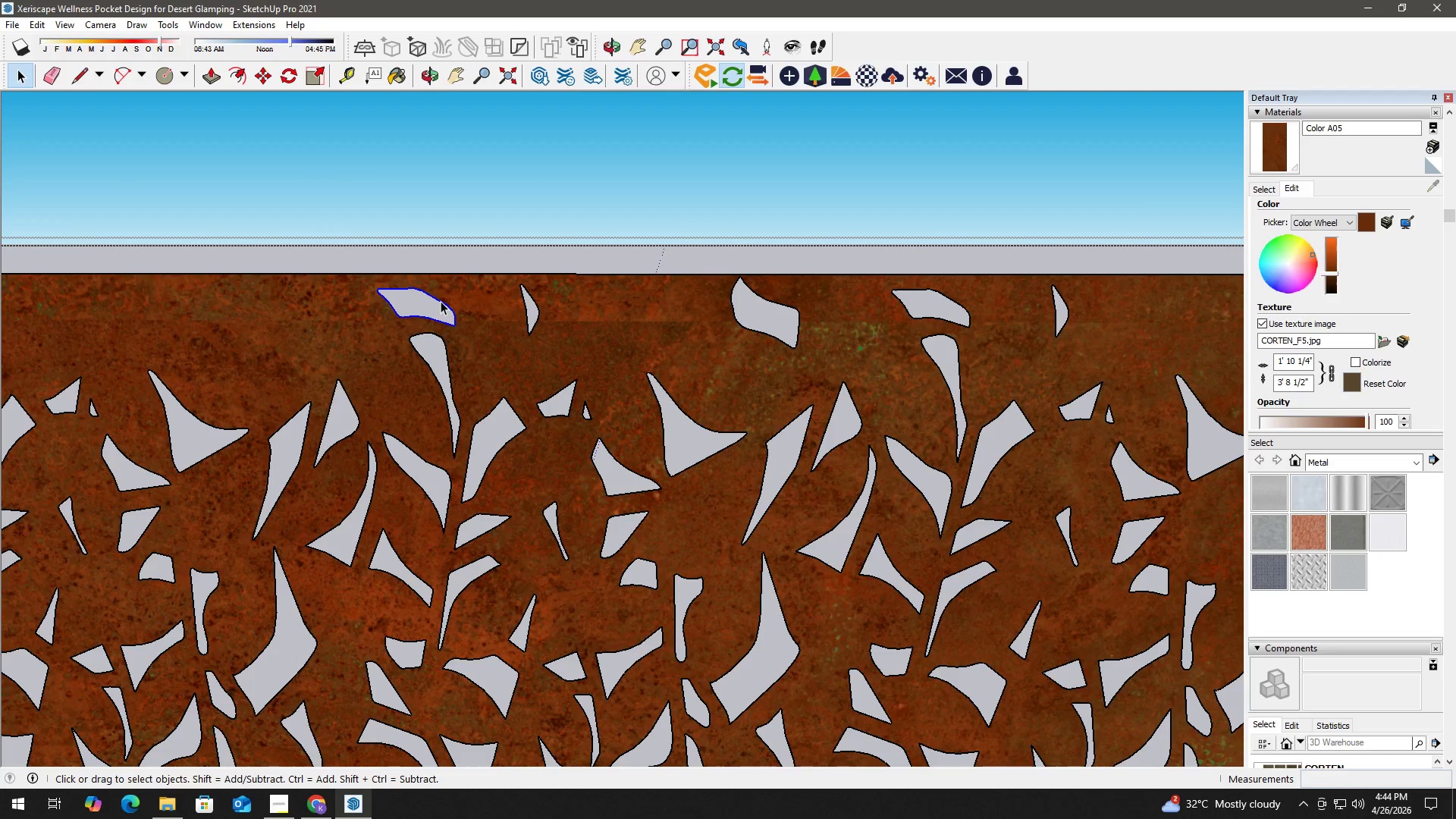 
key(Delete)
 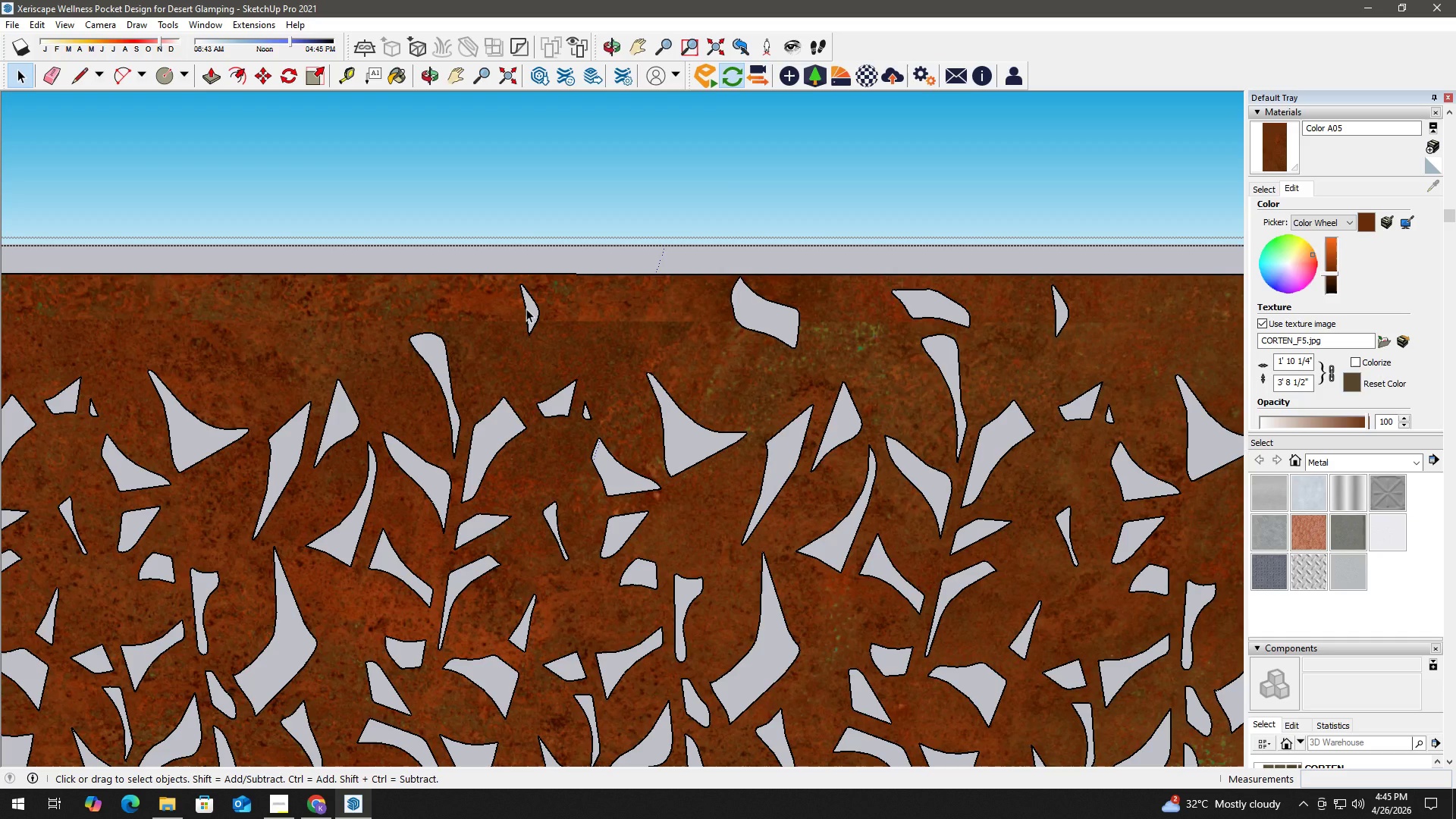 
wait(16.38)
 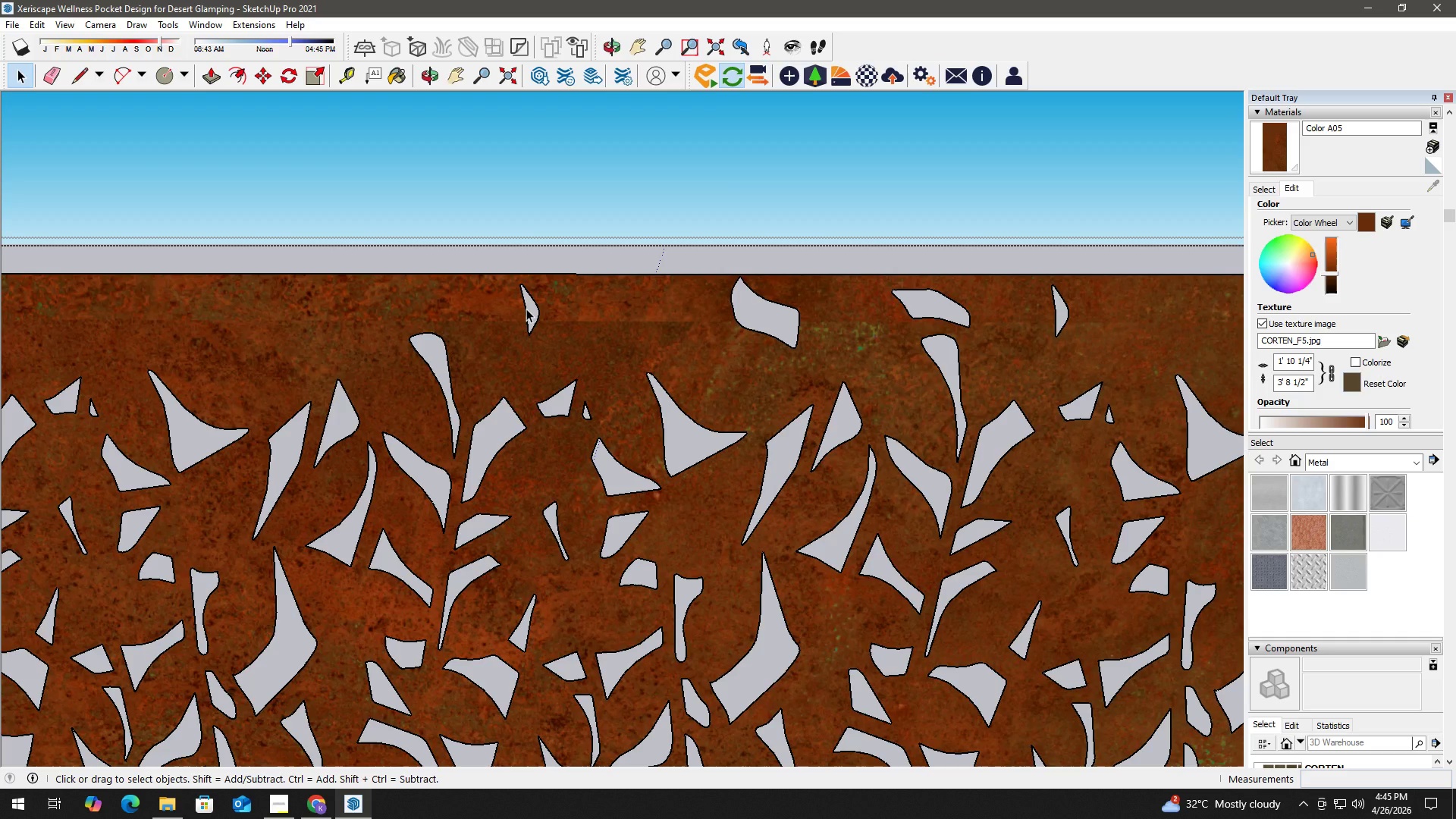 
left_click([526, 312])
 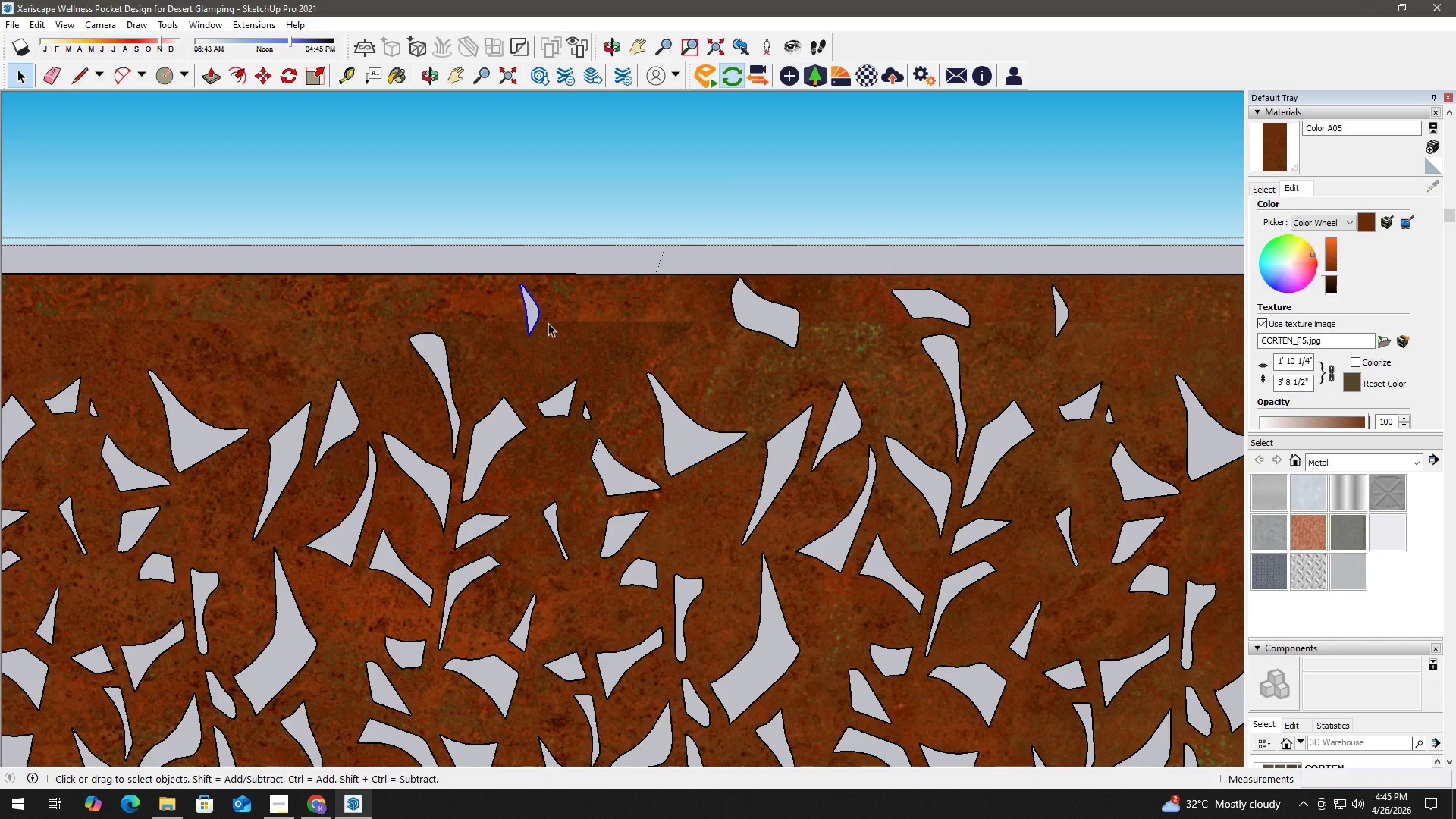 
key(Delete)
 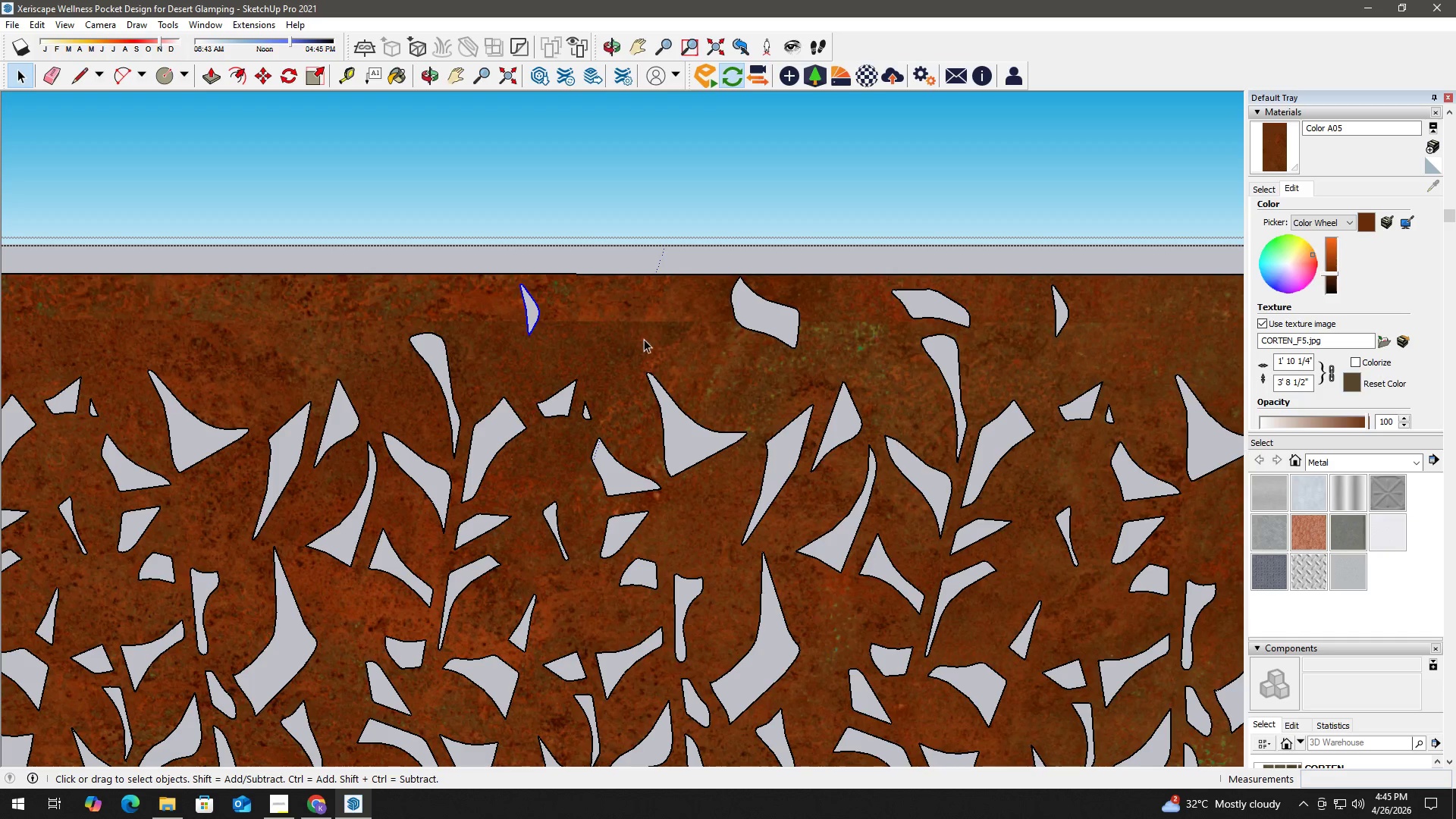 
wait(5.39)
 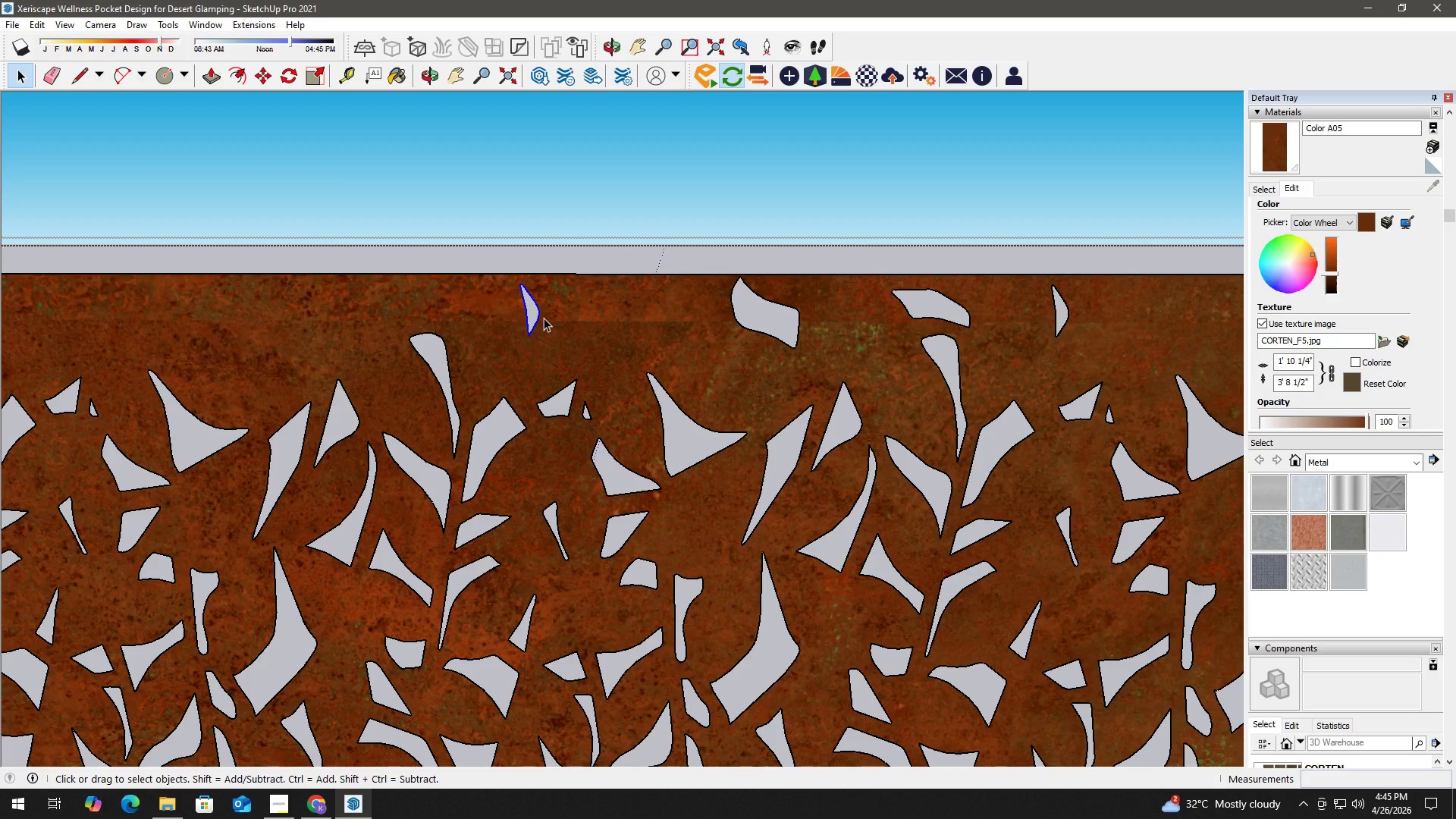 
left_click_drag(start_coordinate=[759, 331], to_coordinate=[920, 316])
 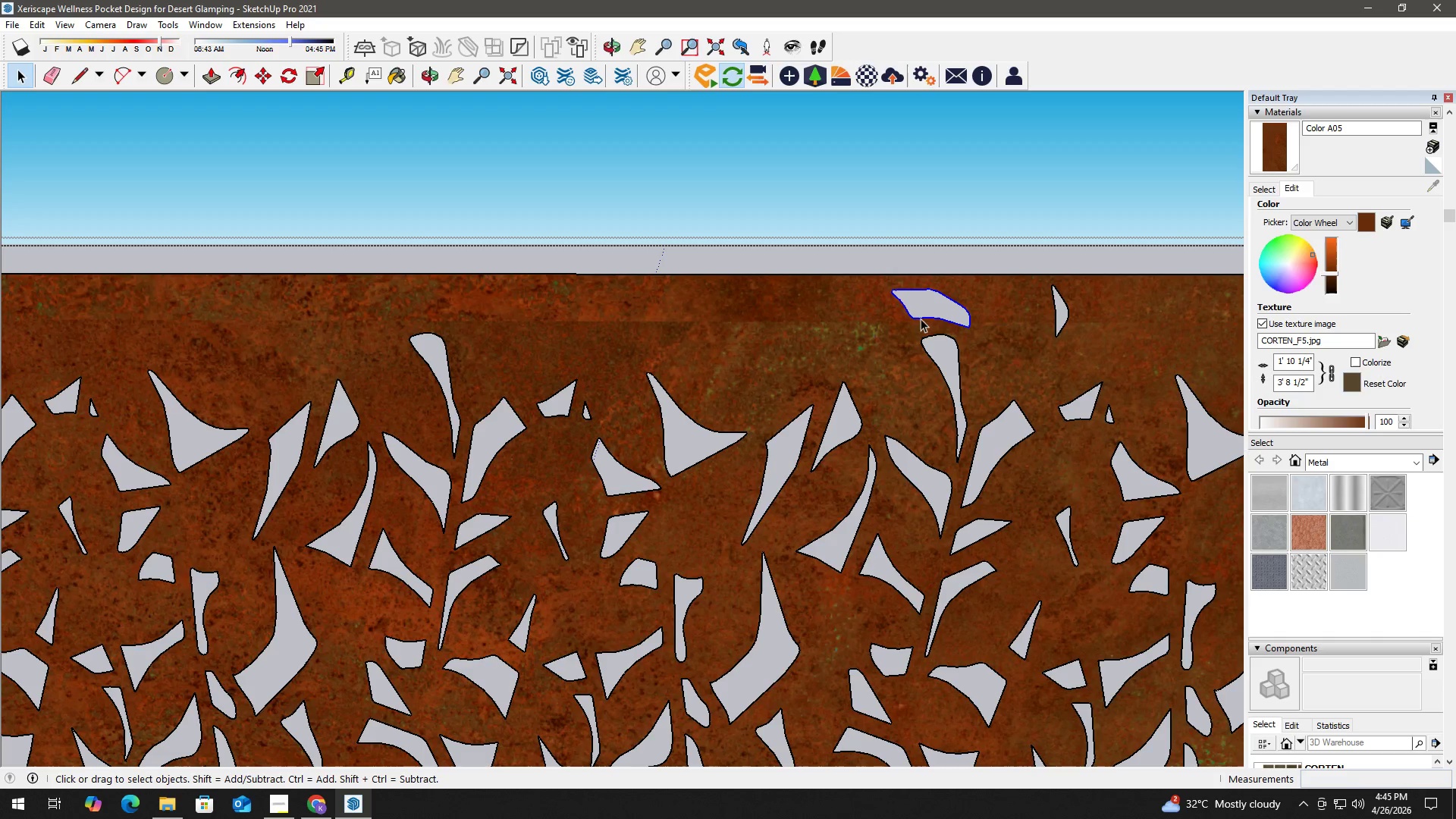 
key(Delete)
 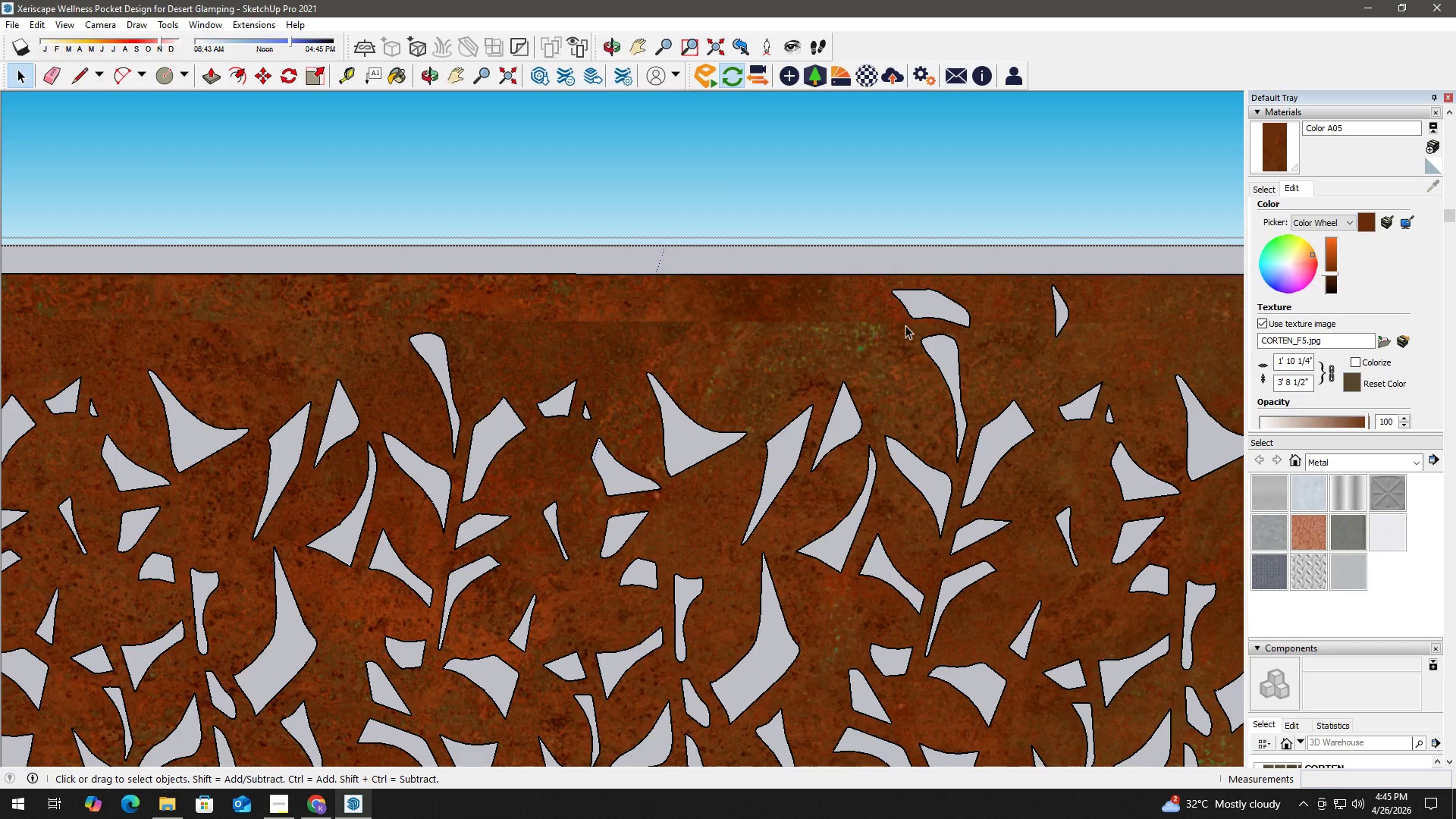 
left_click([920, 316])
 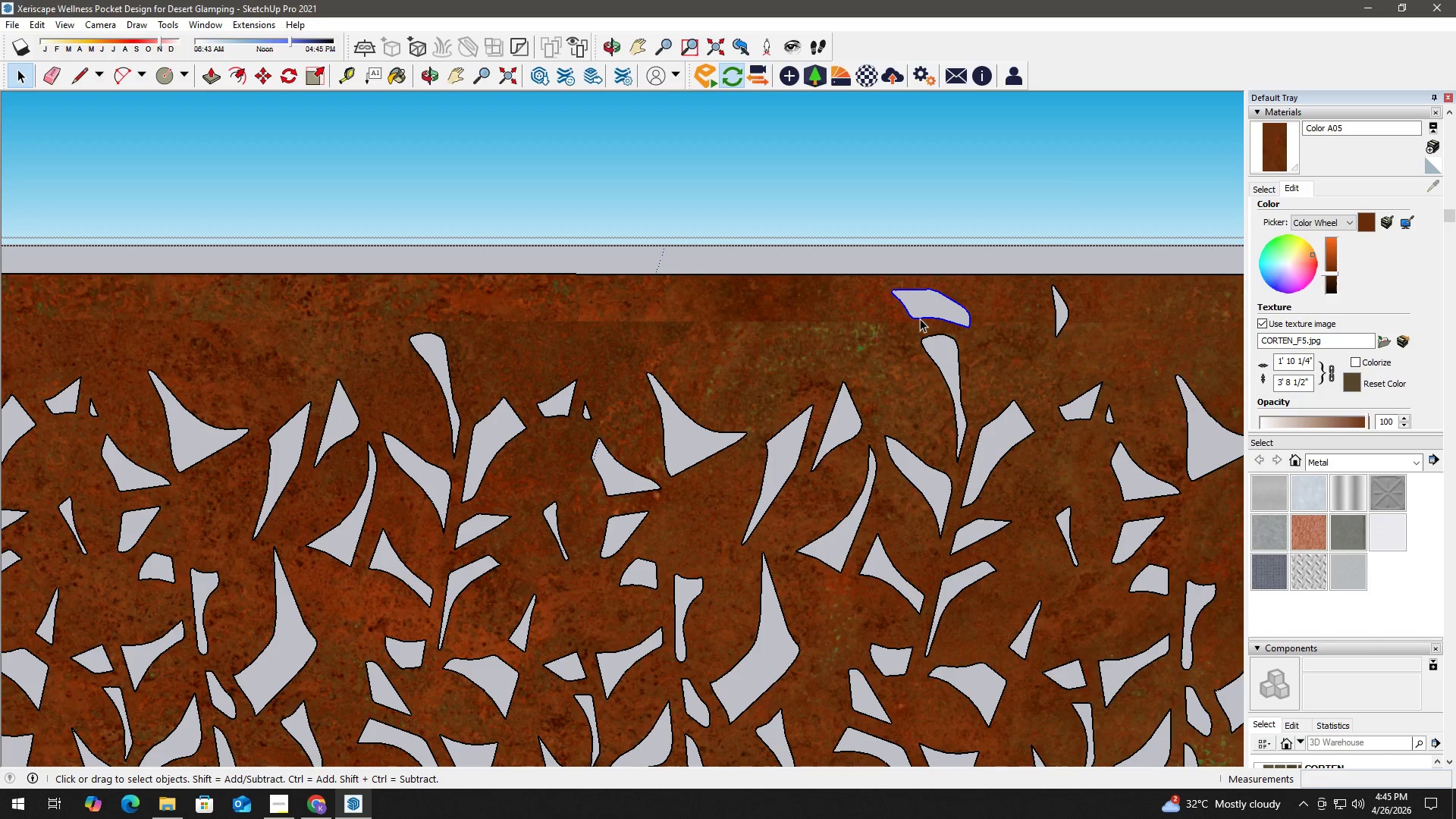 
key(Delete)
 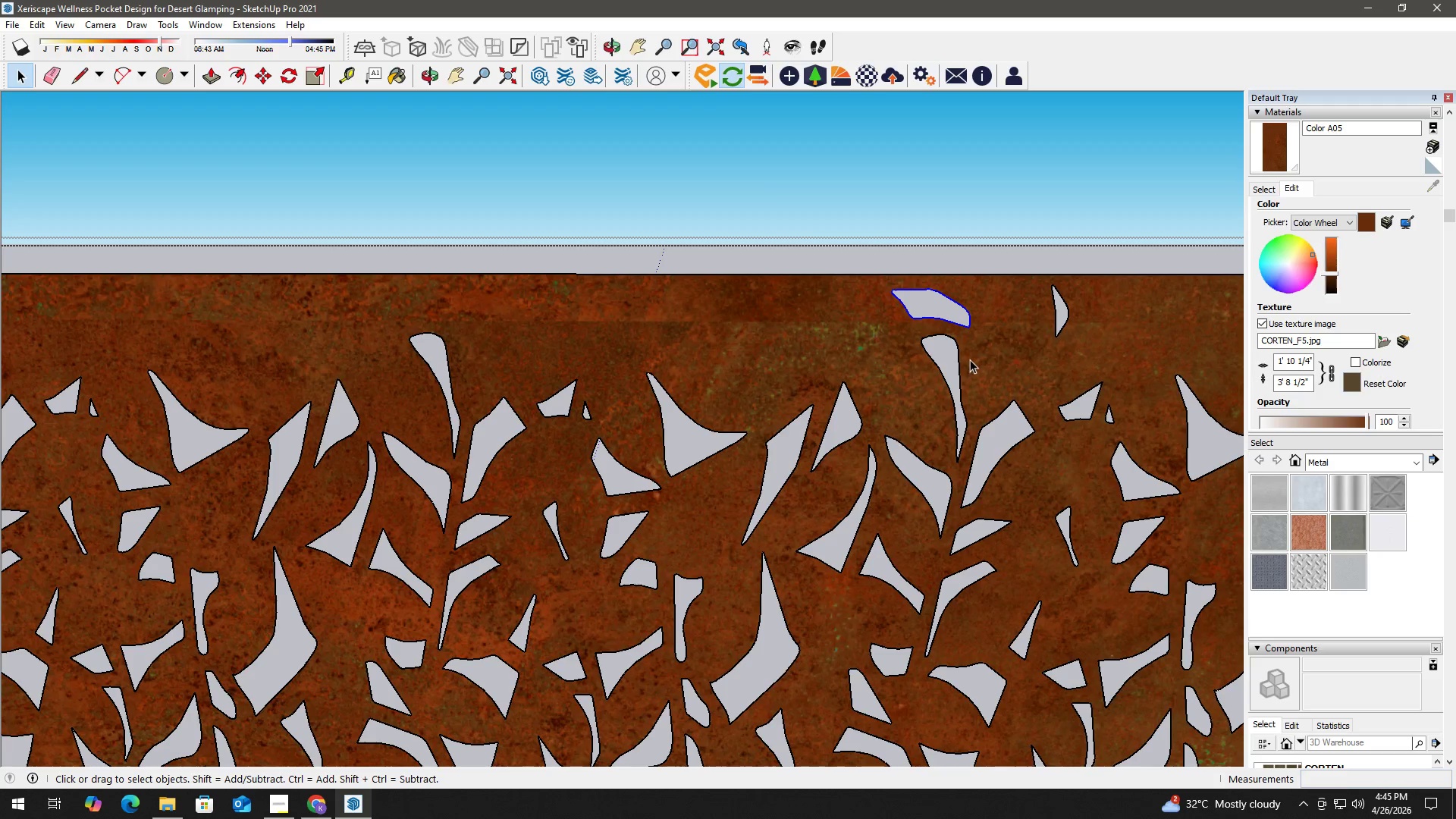 
wait(9.94)
 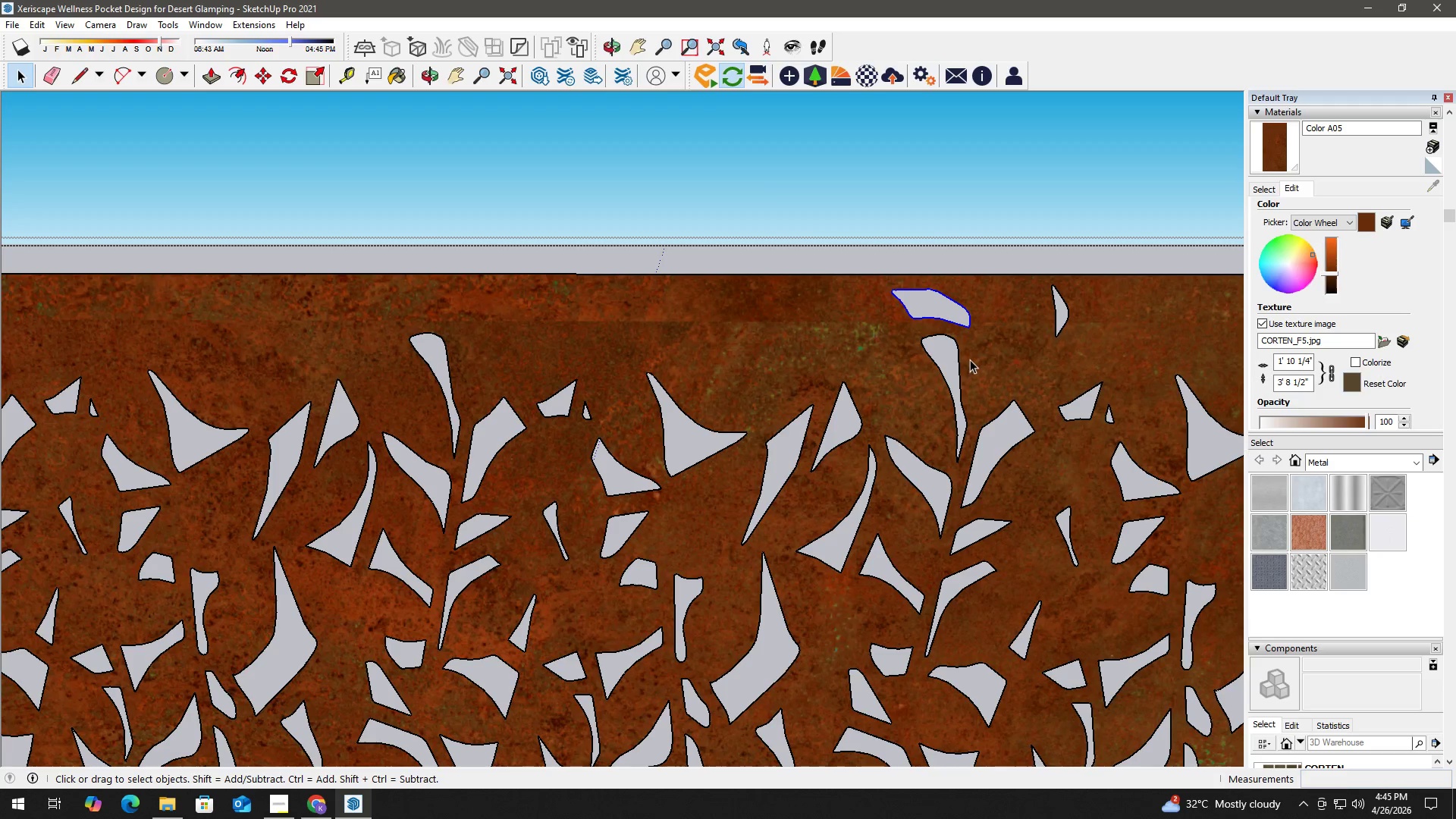 
key(H)
 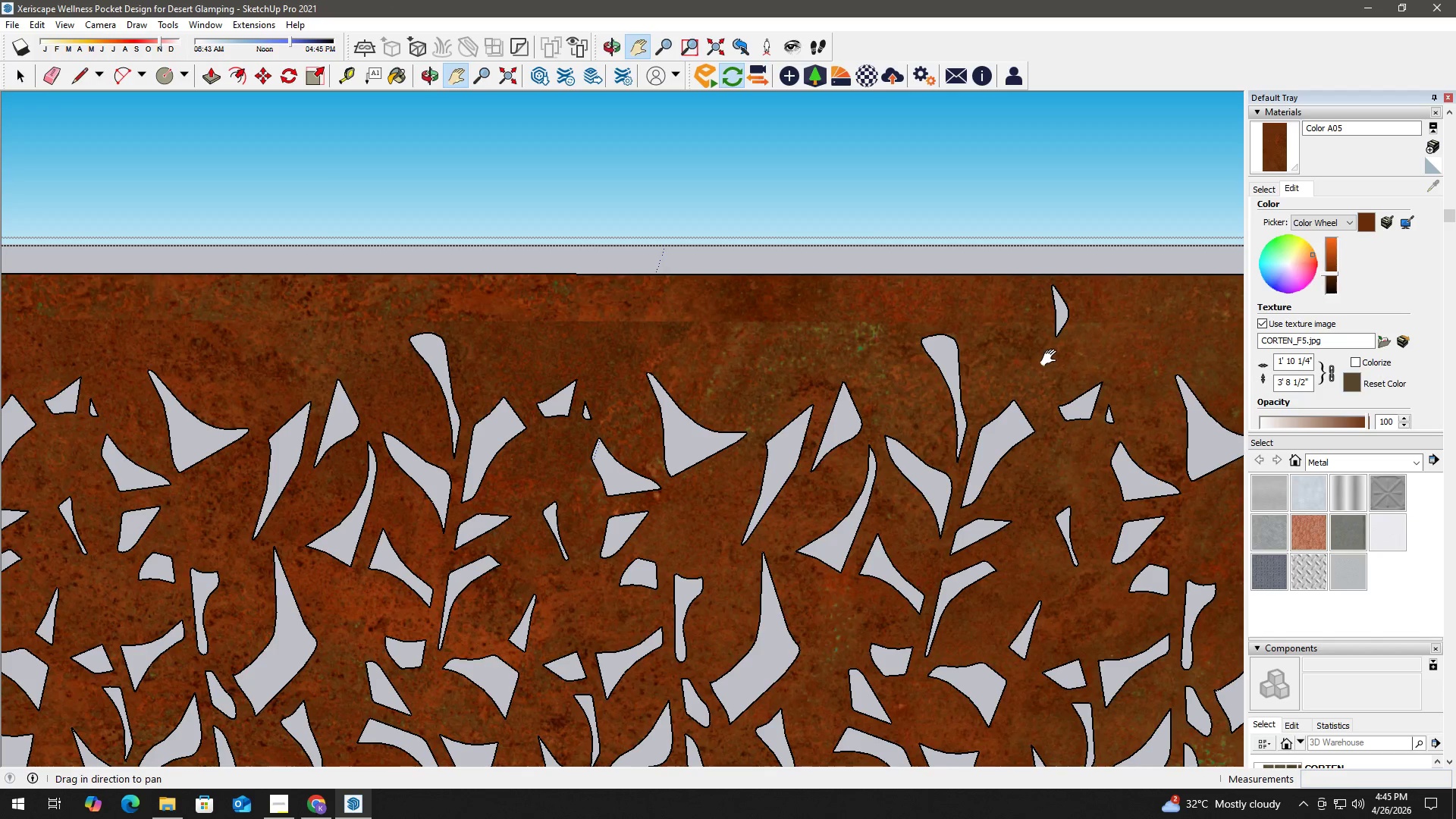 
left_click_drag(start_coordinate=[1054, 359], to_coordinate=[828, 361])
 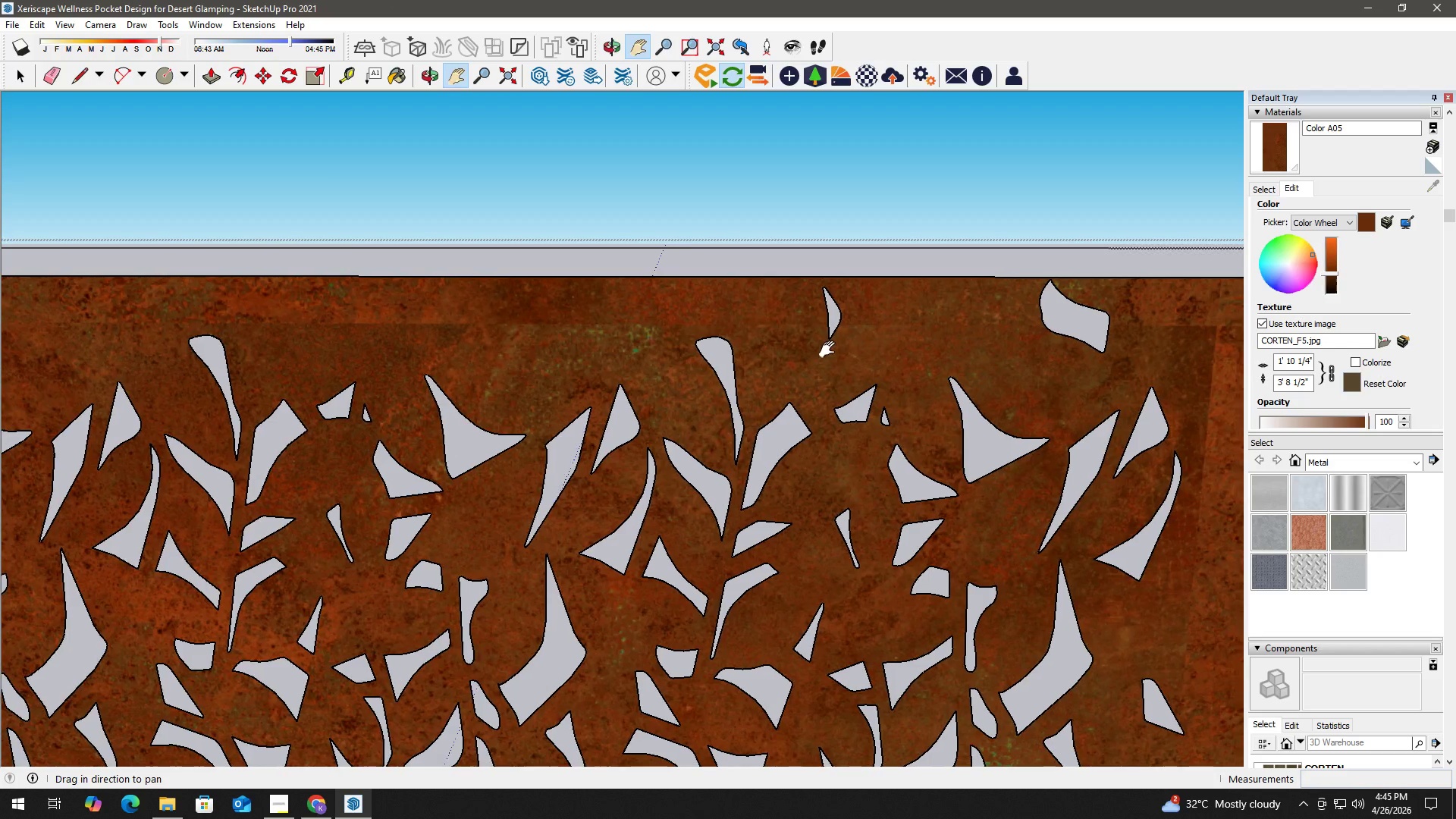 
key(Space)
 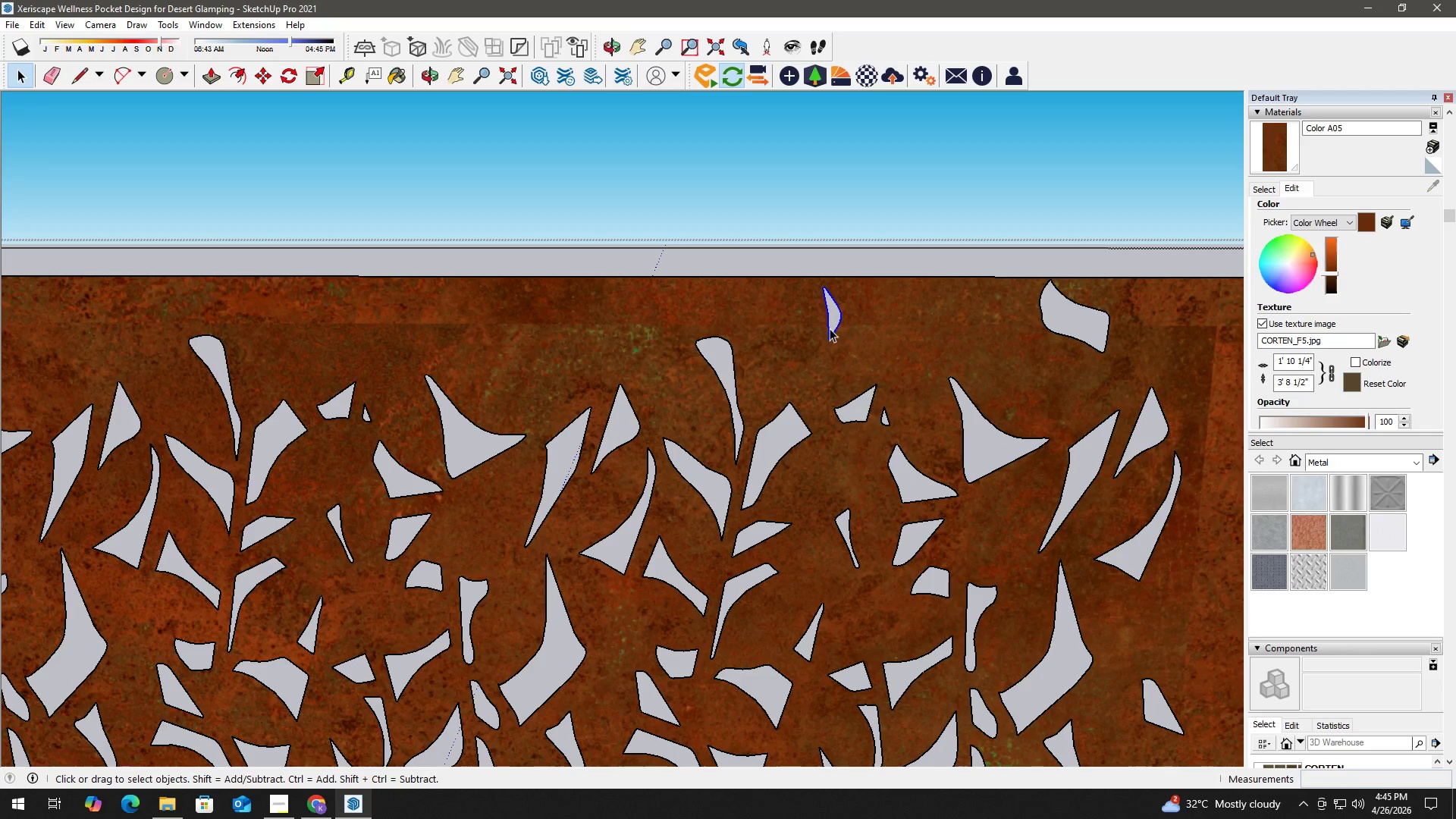 
key(Delete)
 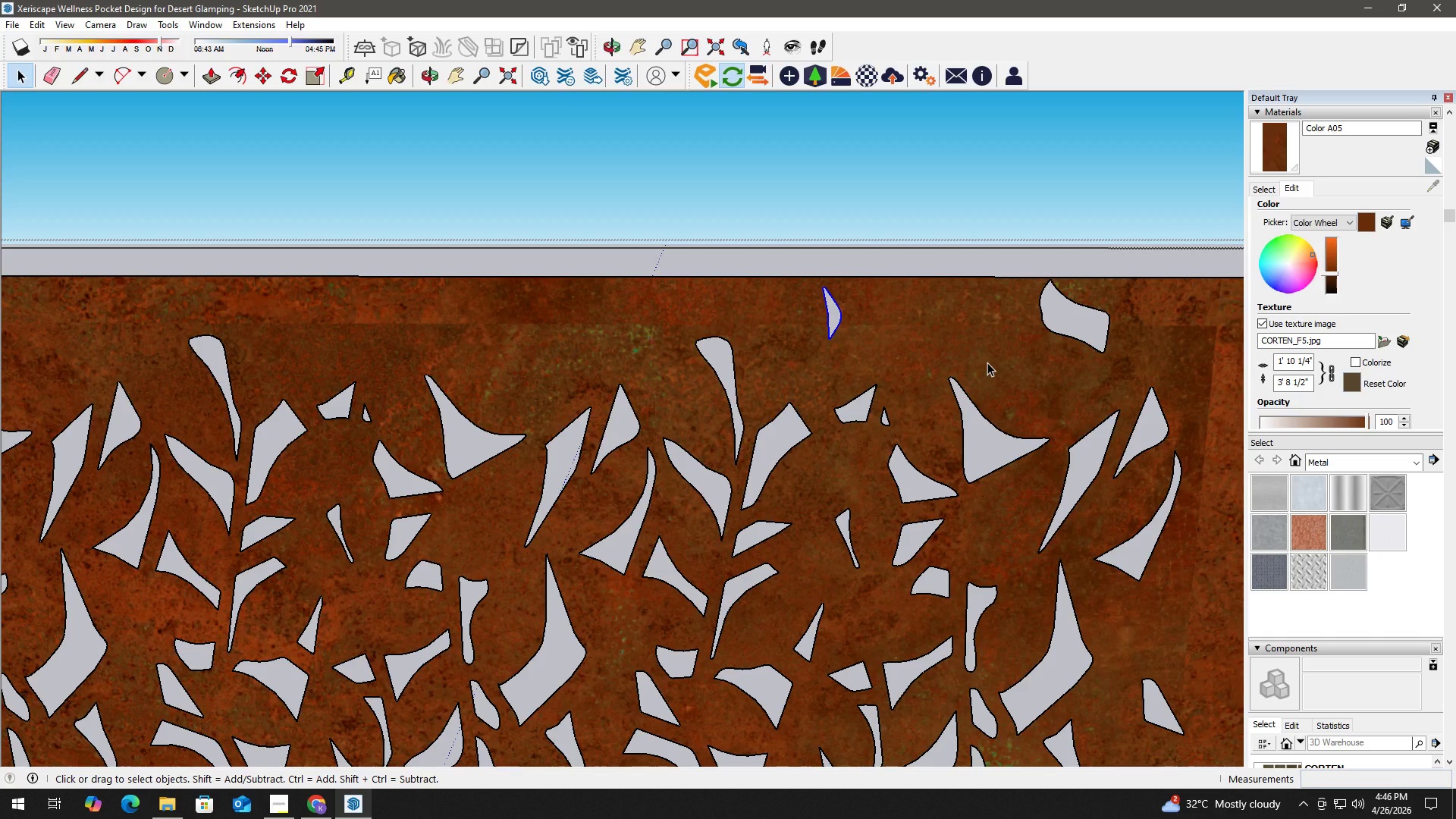 
wait(9.72)
 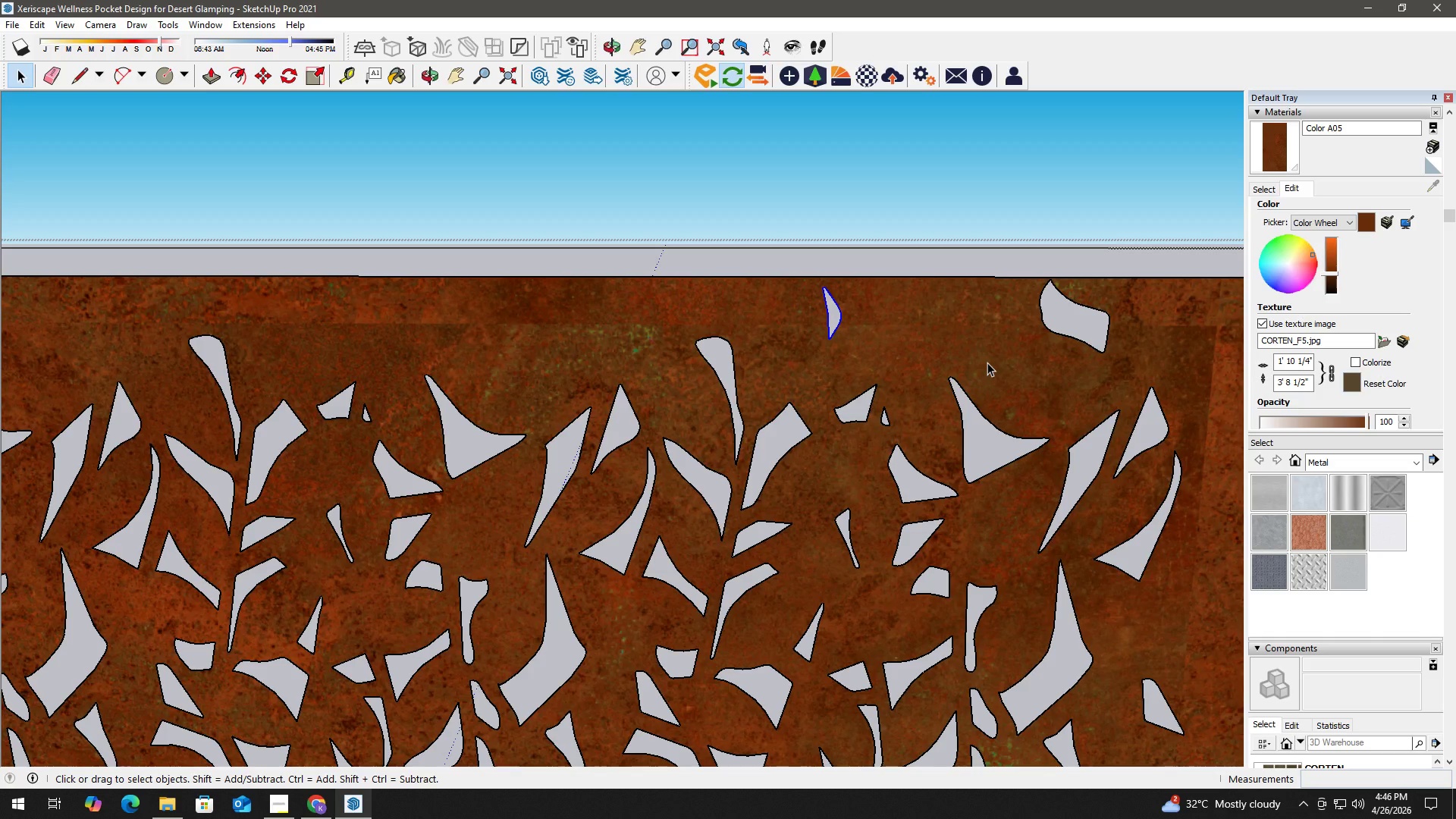 
key(H)
 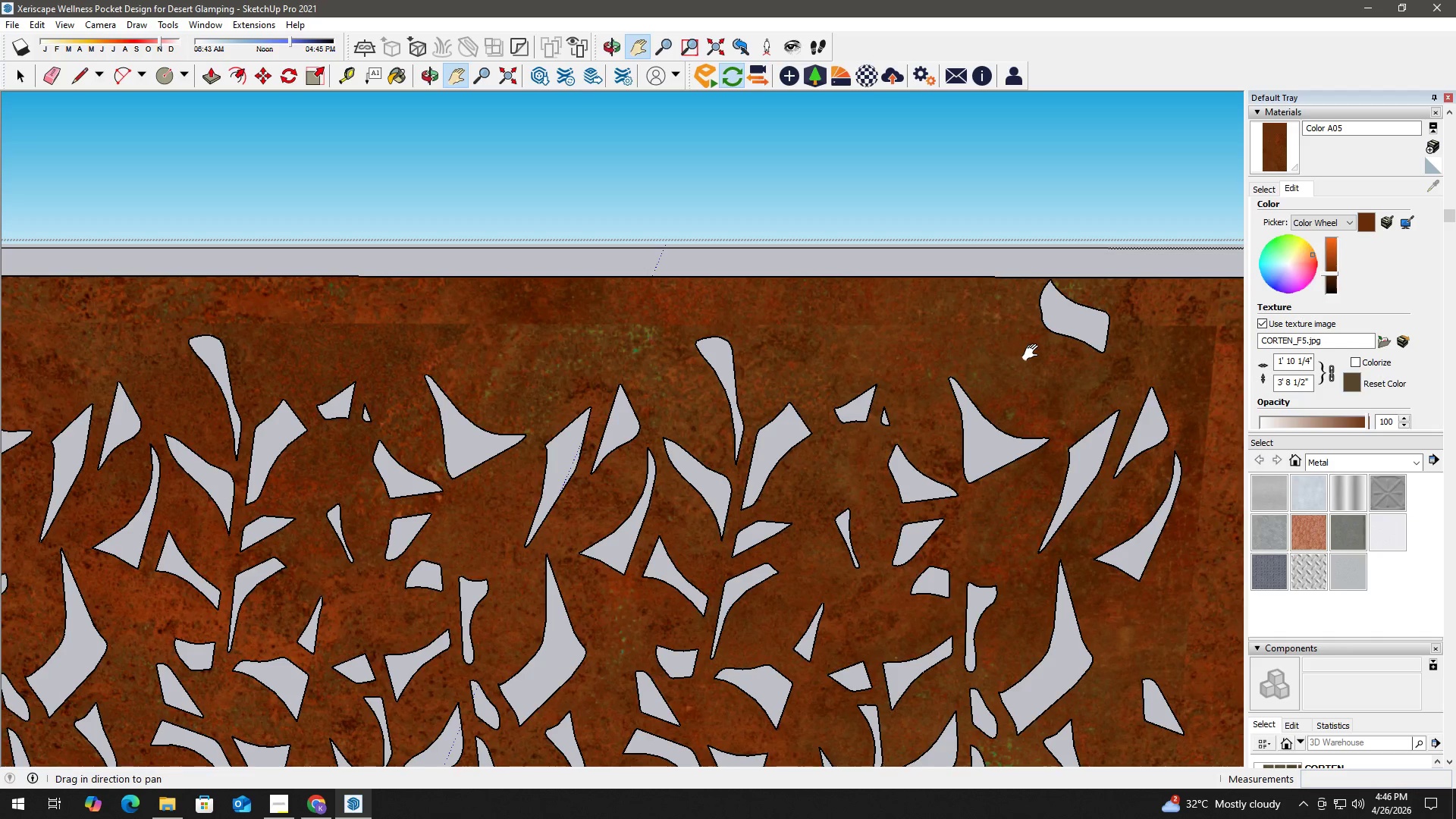 
left_click_drag(start_coordinate=[1034, 352], to_coordinate=[768, 365])
 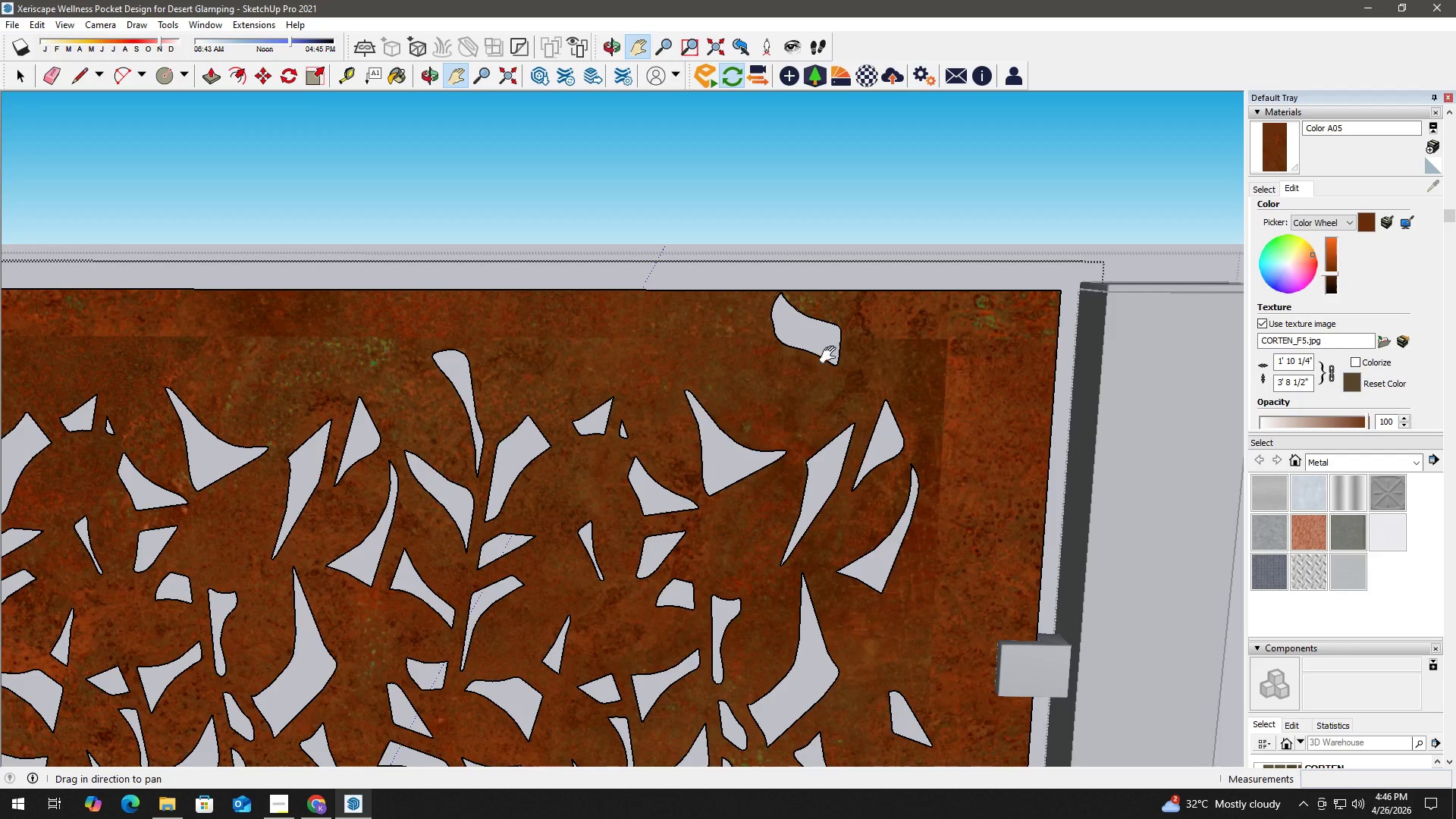 
key(Space)
 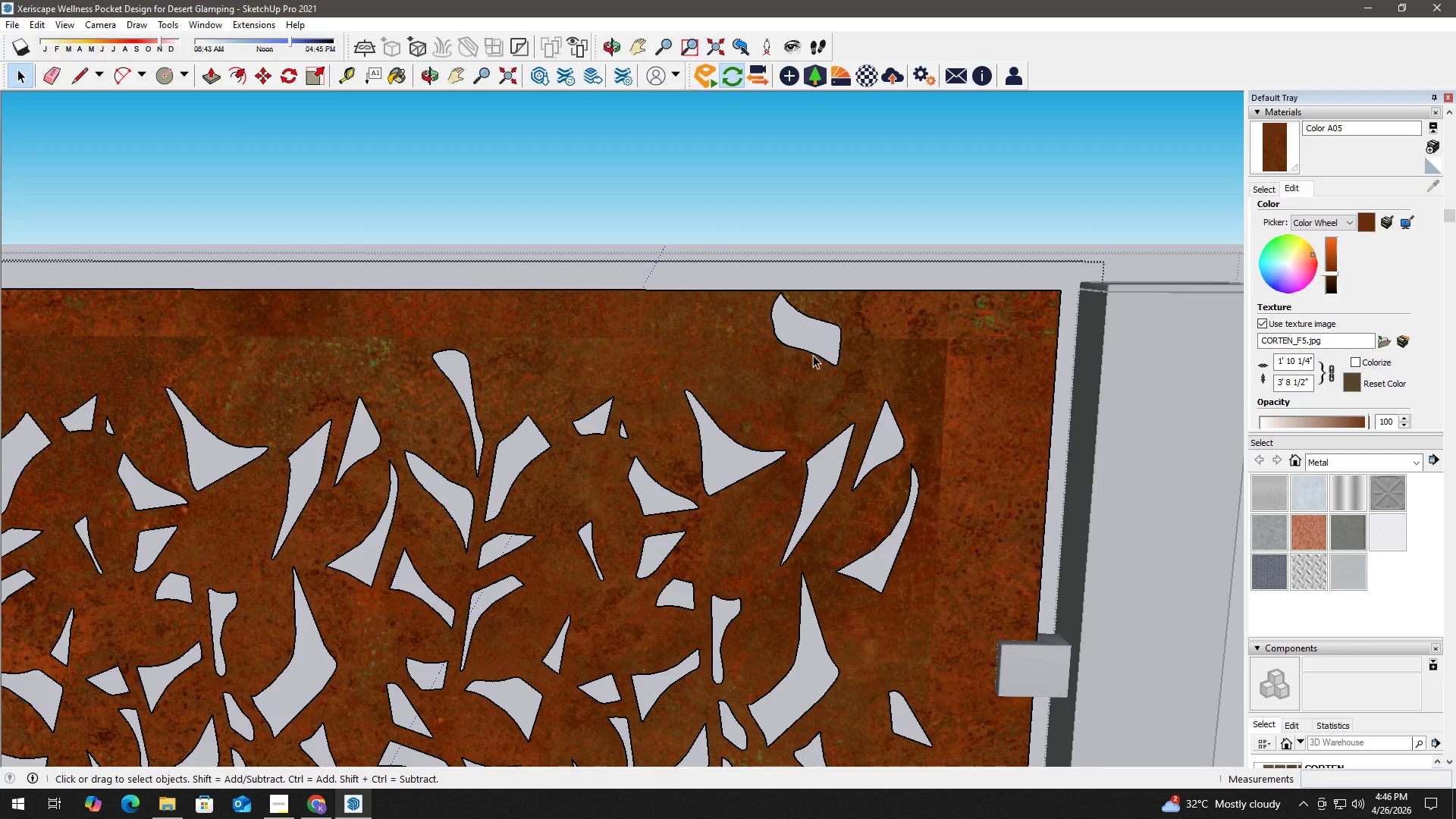 
left_click([813, 353])
 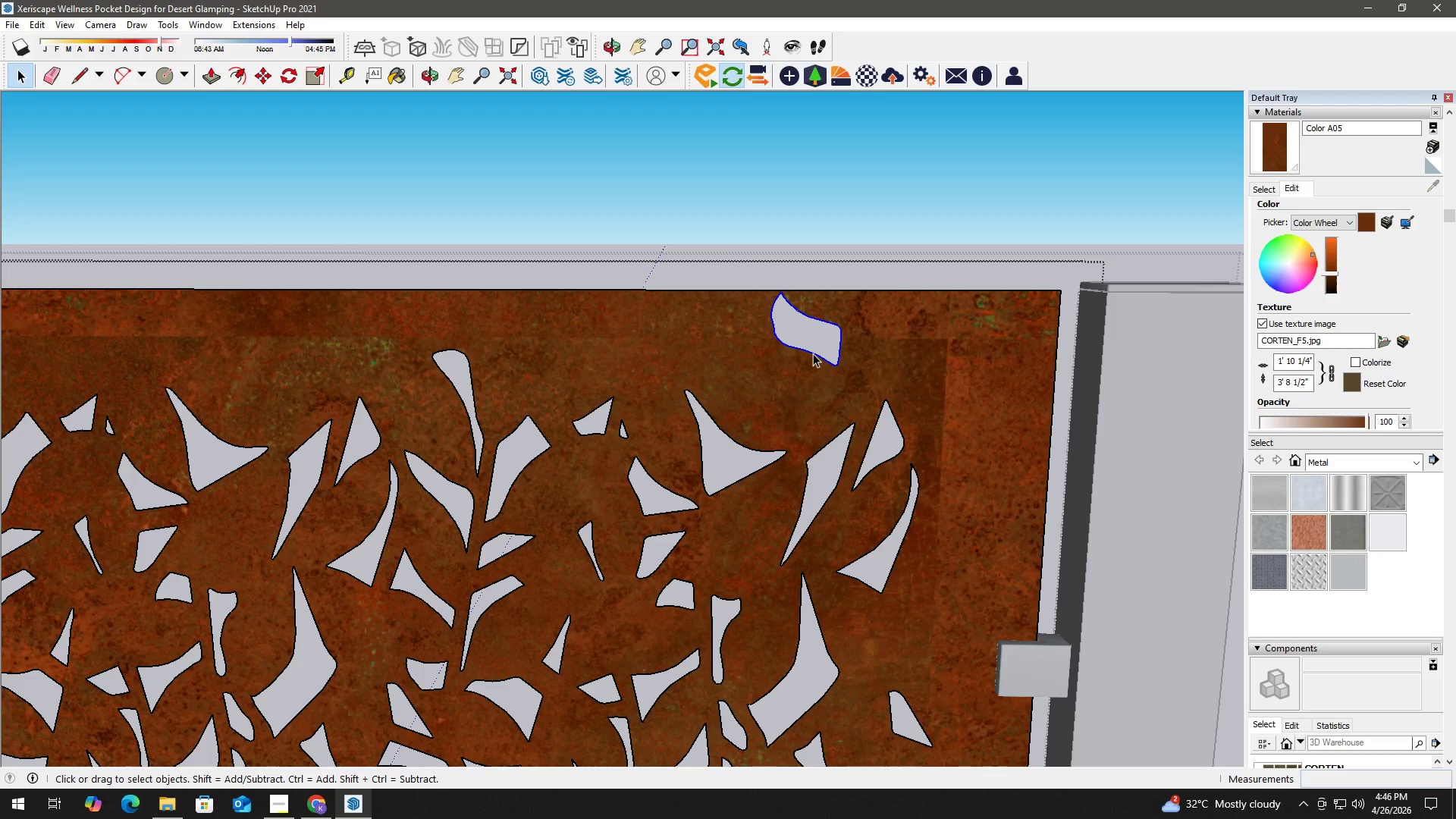 
key(Delete)
 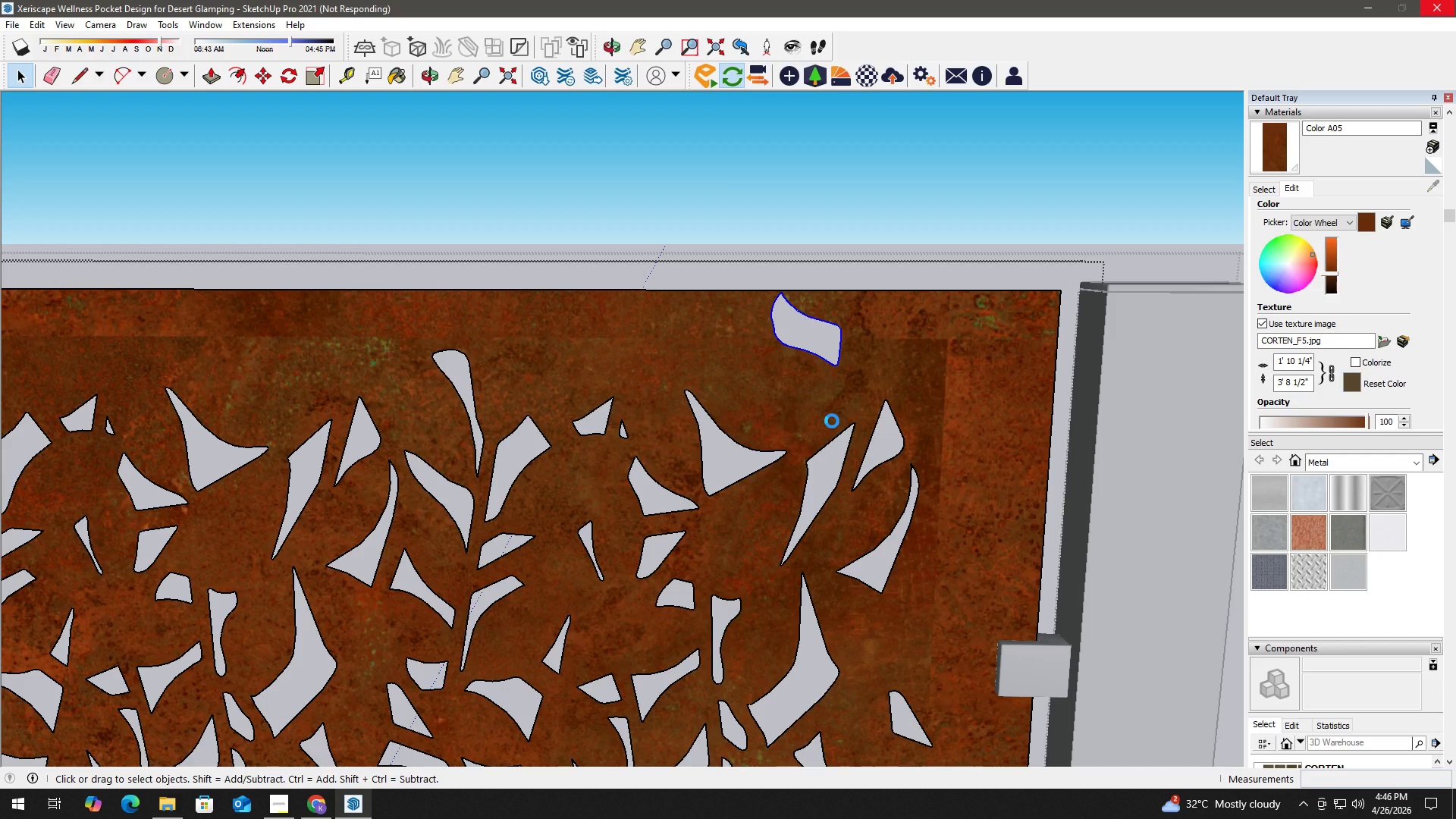 
wait(12.81)
 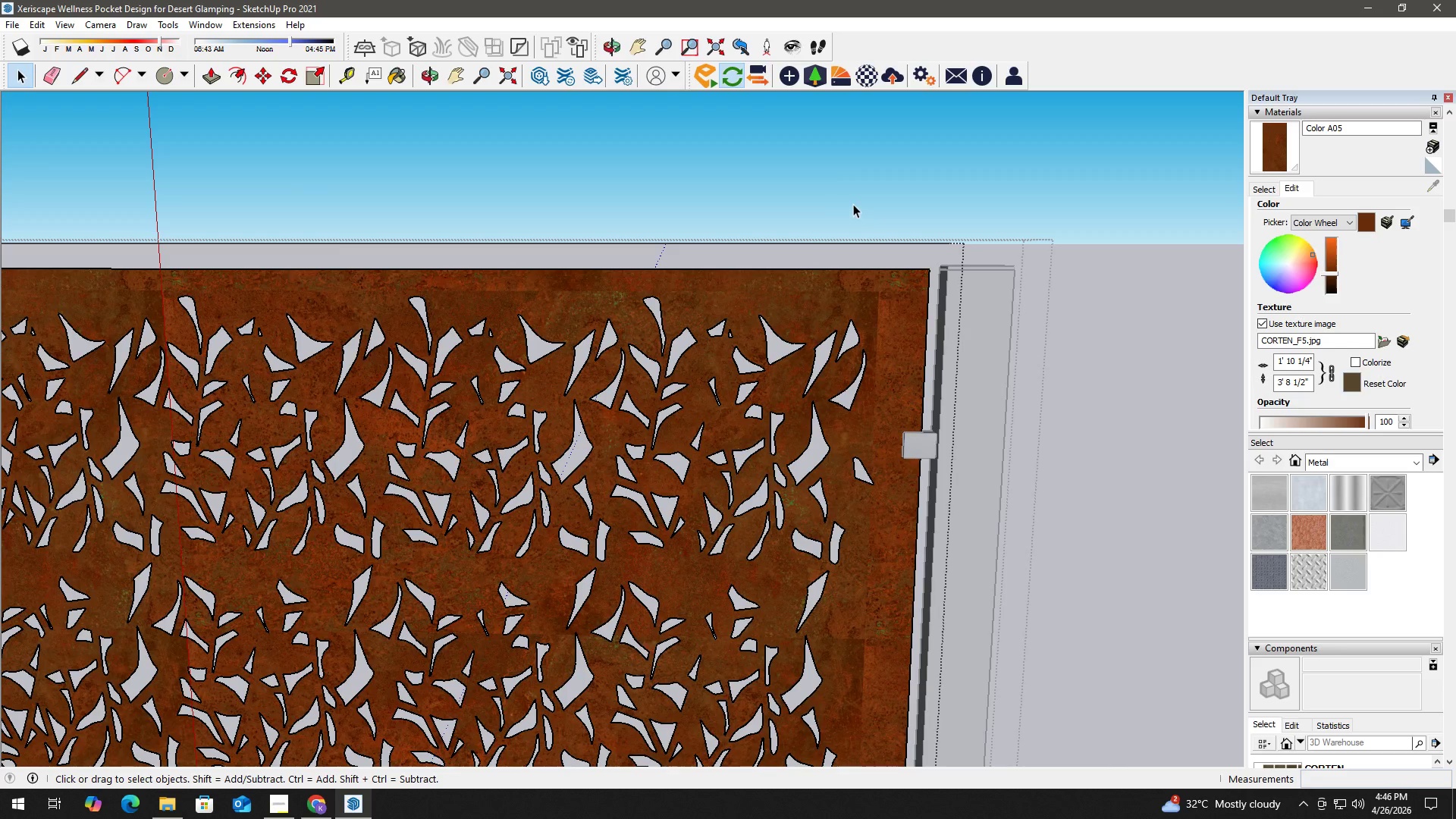 
left_click([855, 202])
 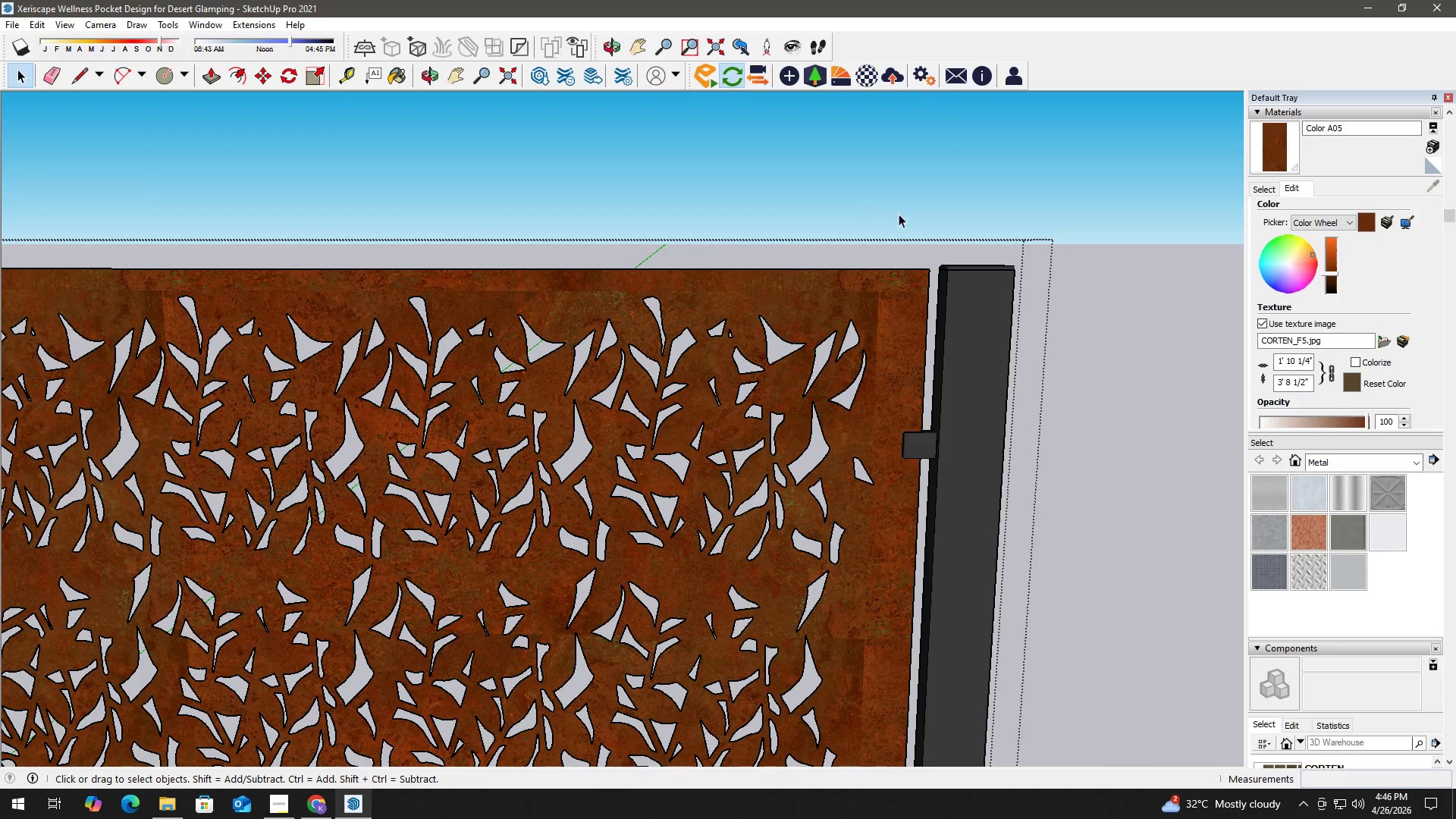 
key(H)
 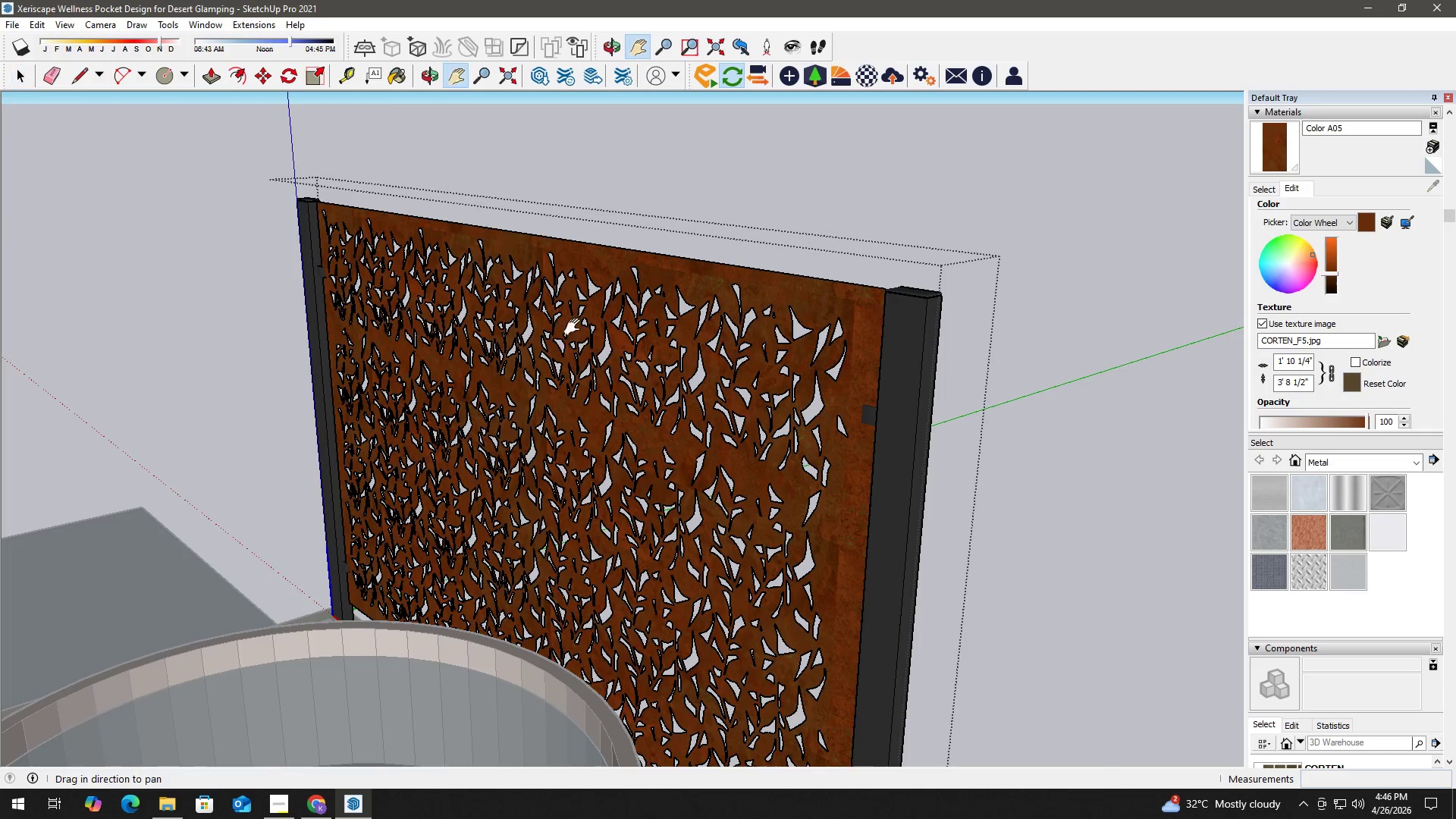 
left_click_drag(start_coordinate=[563, 327], to_coordinate=[808, 309])
 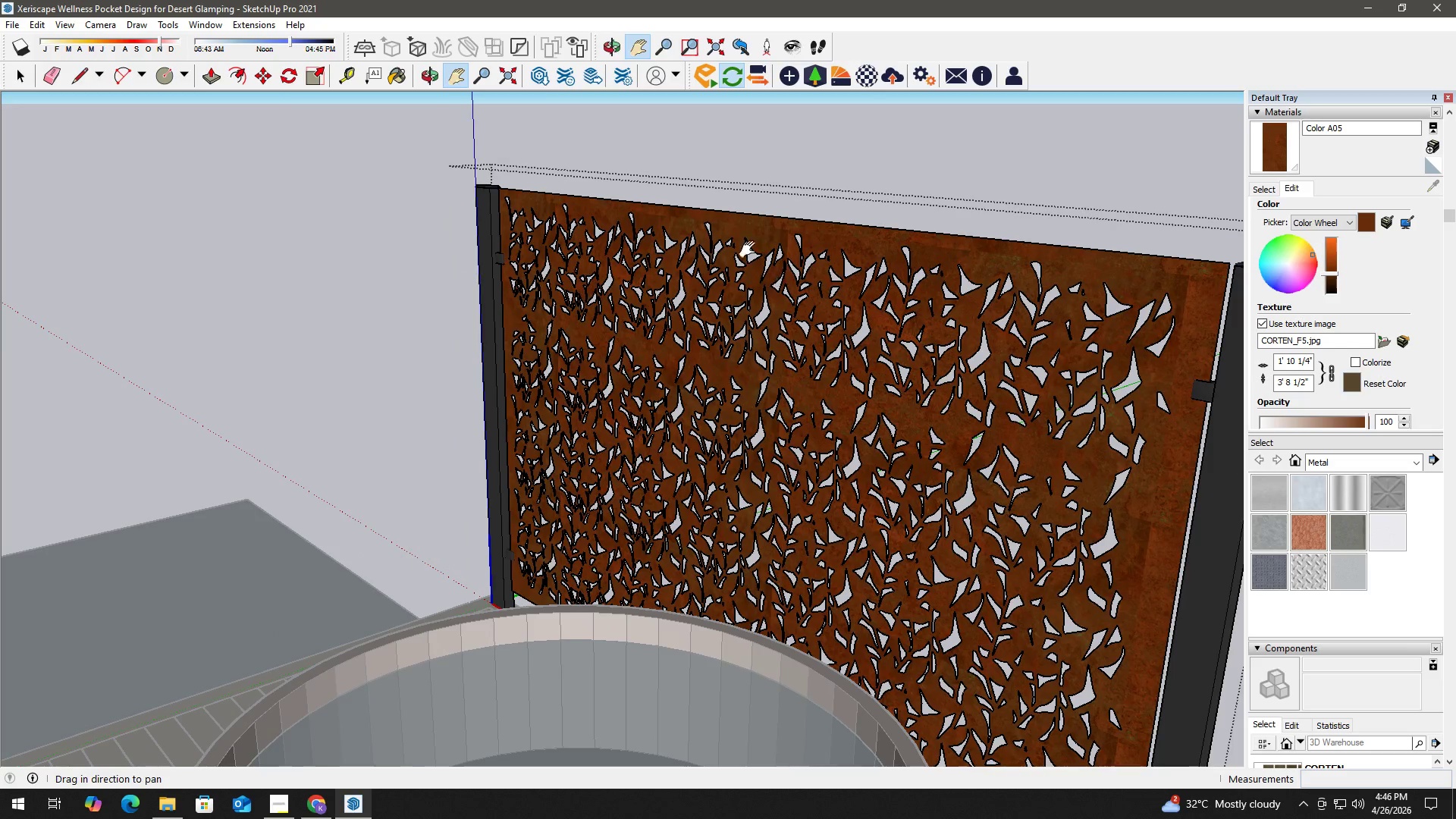 
key(Space)
 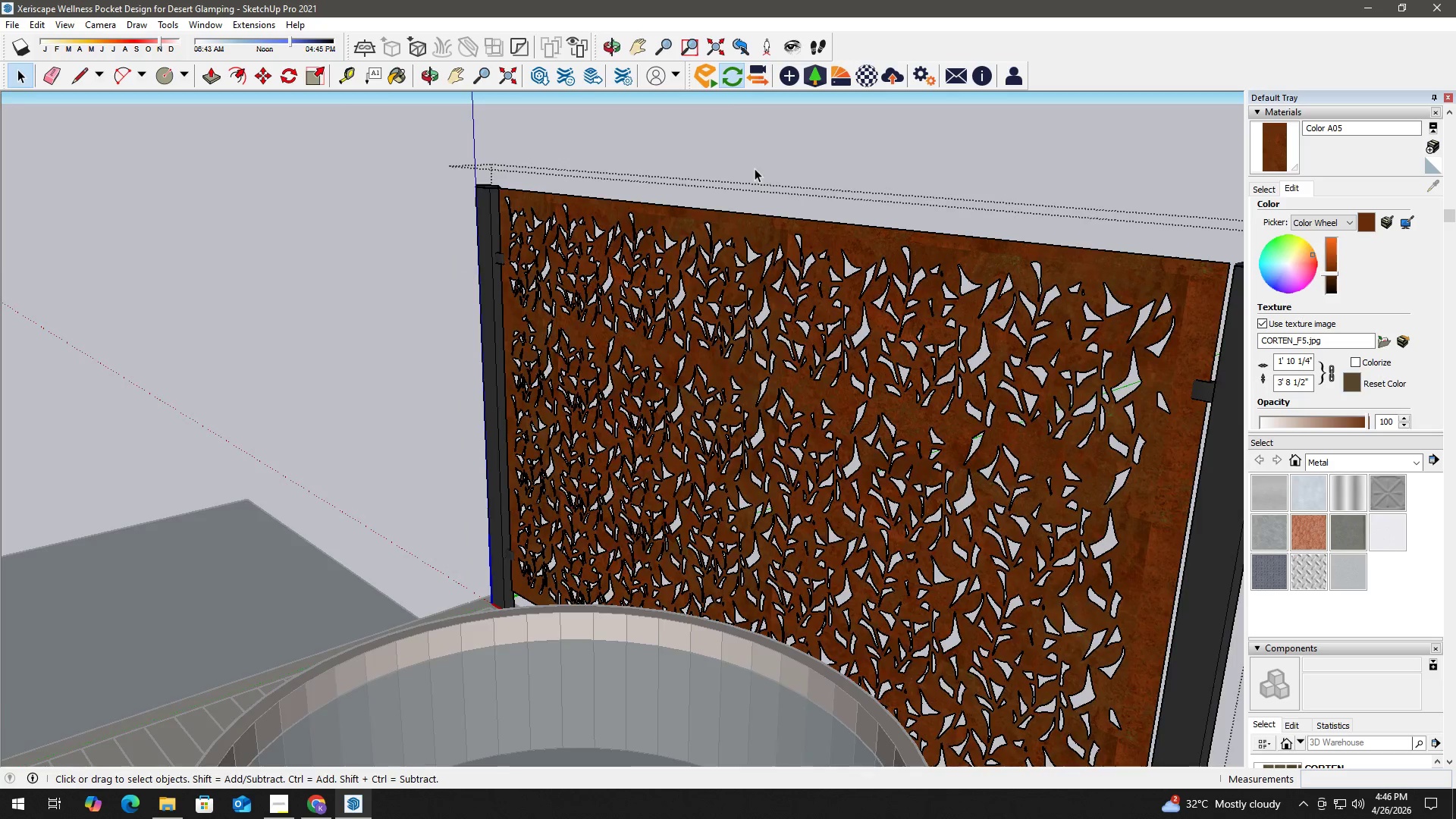 
left_click([756, 168])
 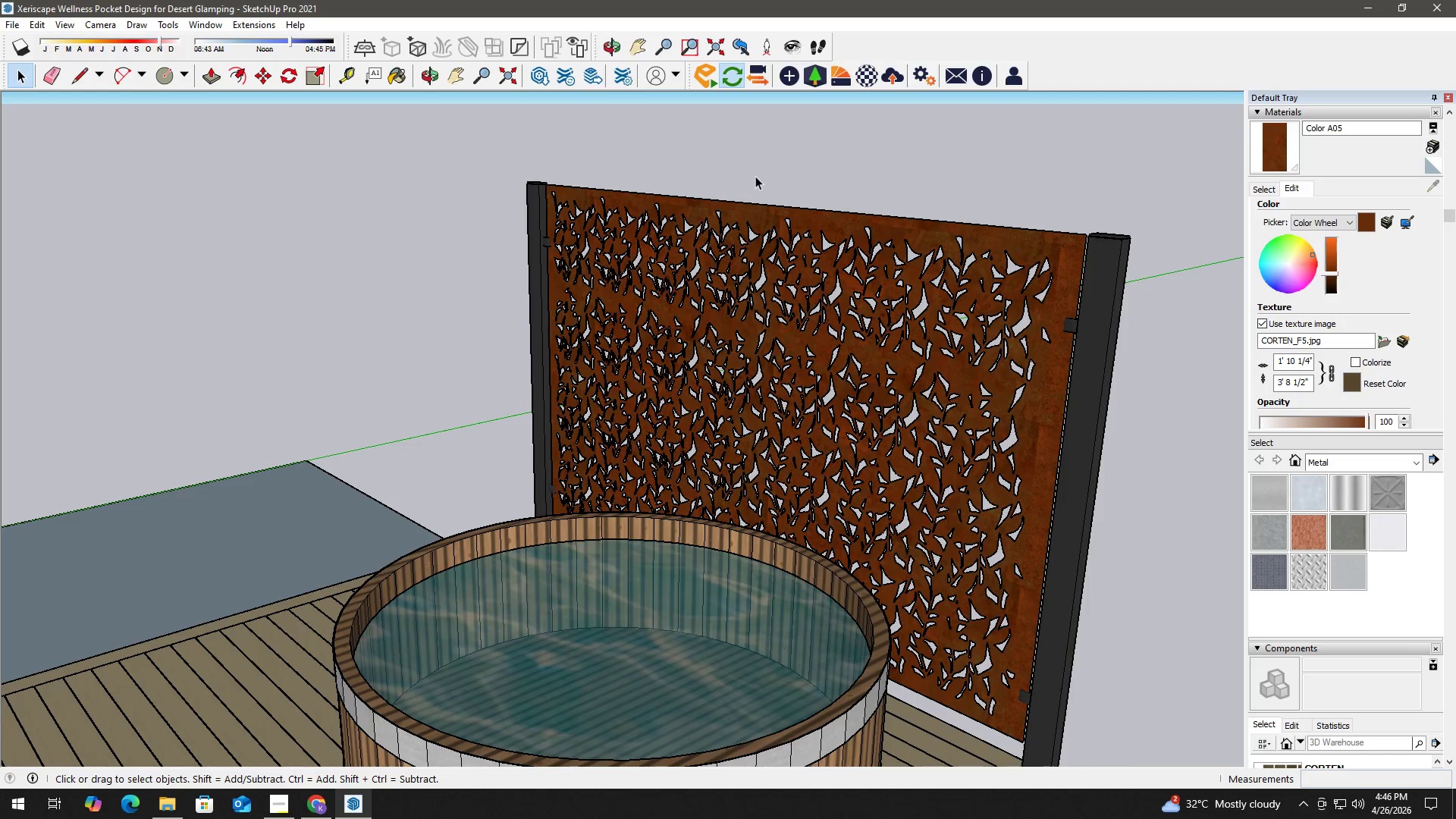 
key(H)
 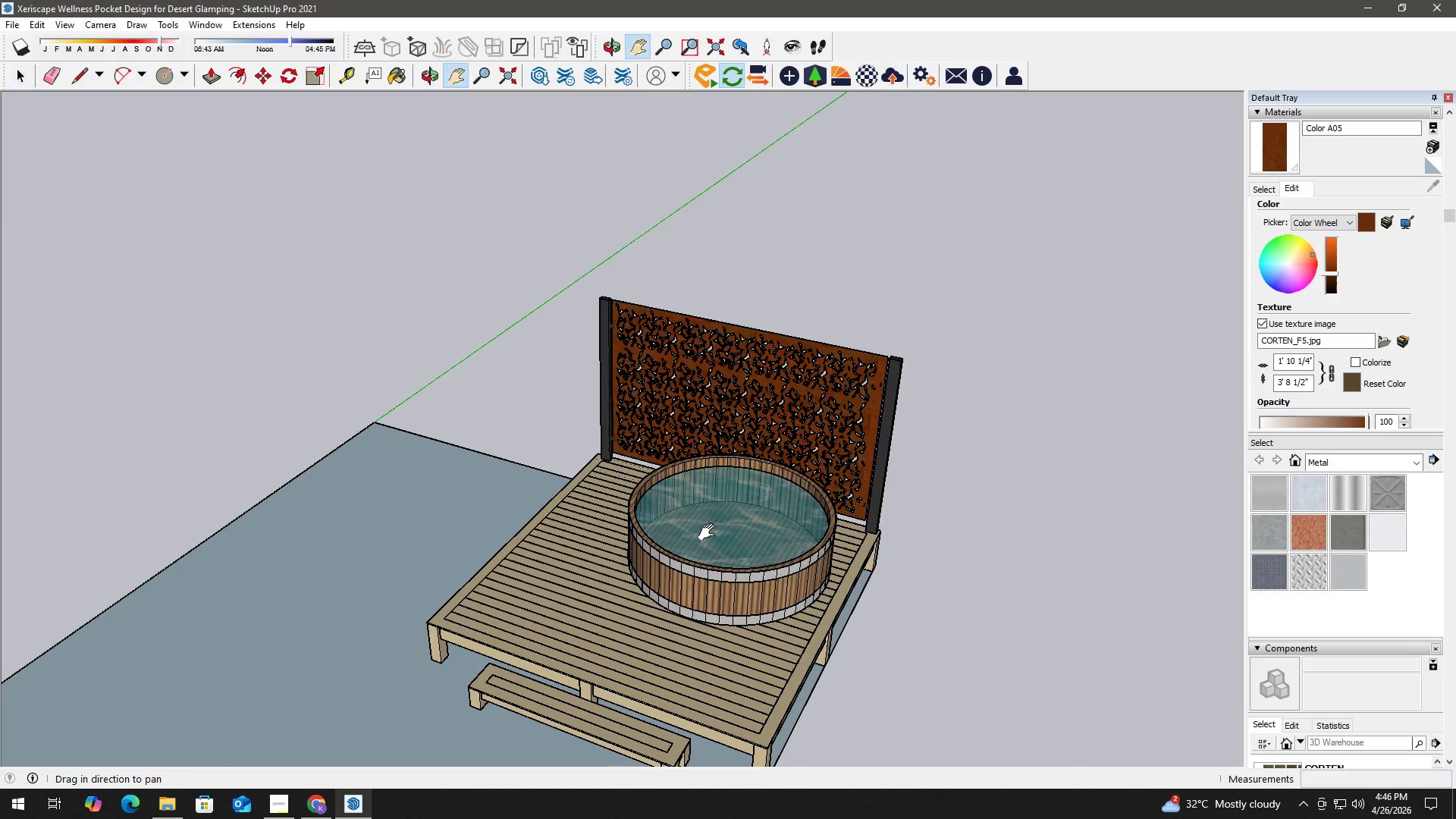 
left_click_drag(start_coordinate=[710, 535], to_coordinate=[929, 521])
 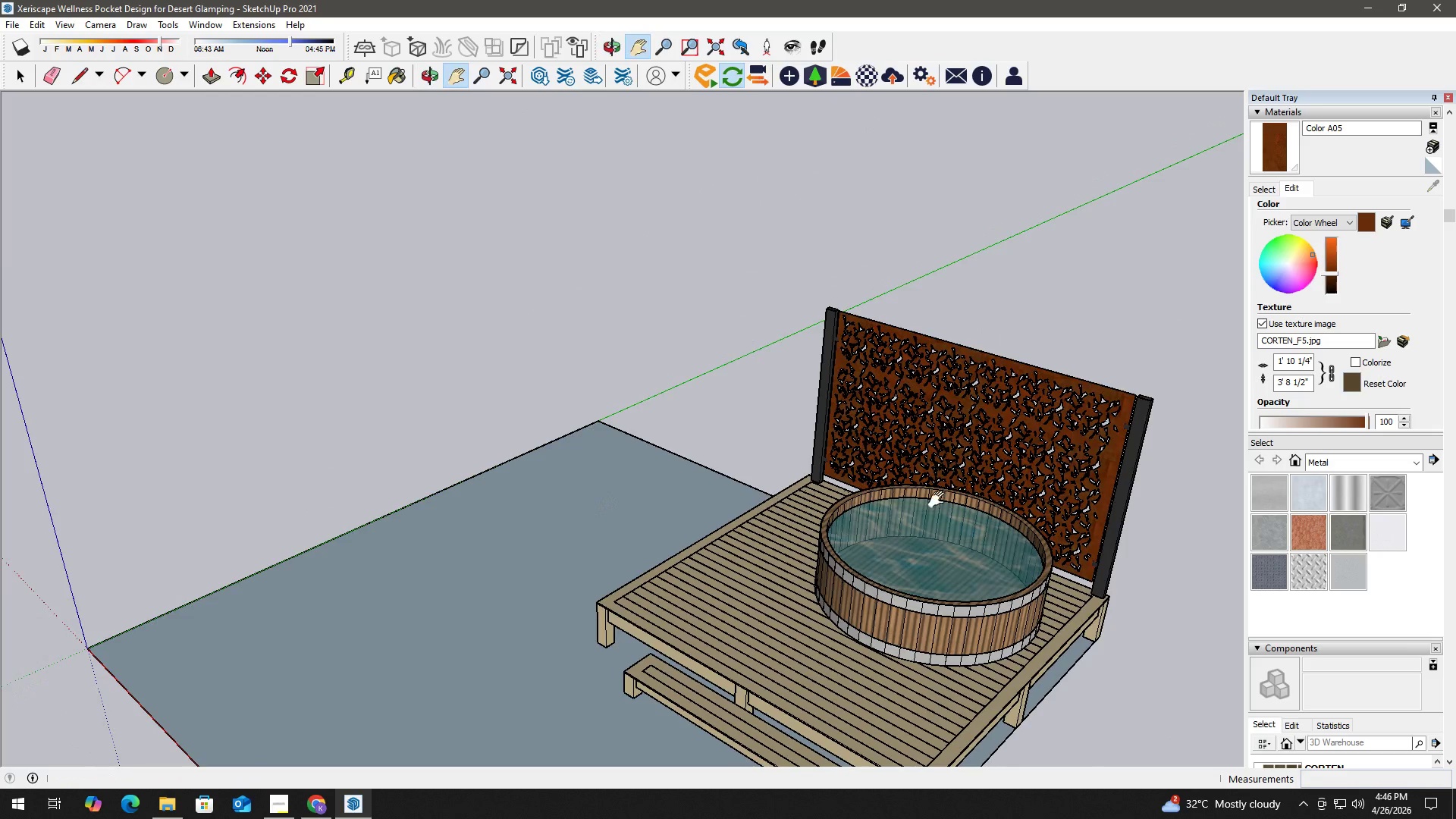 
left_click_drag(start_coordinate=[957, 506], to_coordinate=[755, 433])
 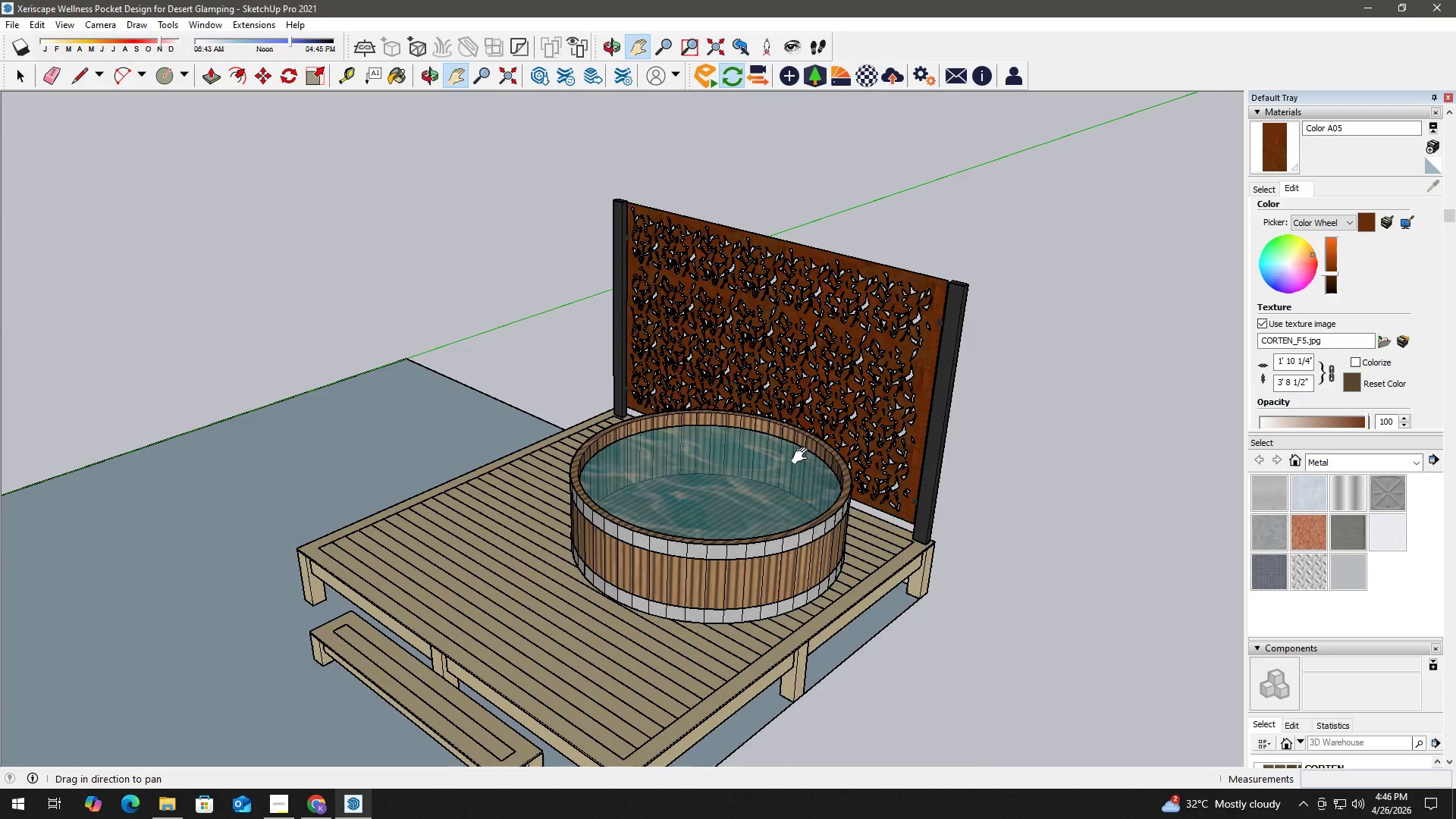 
key(Space)
 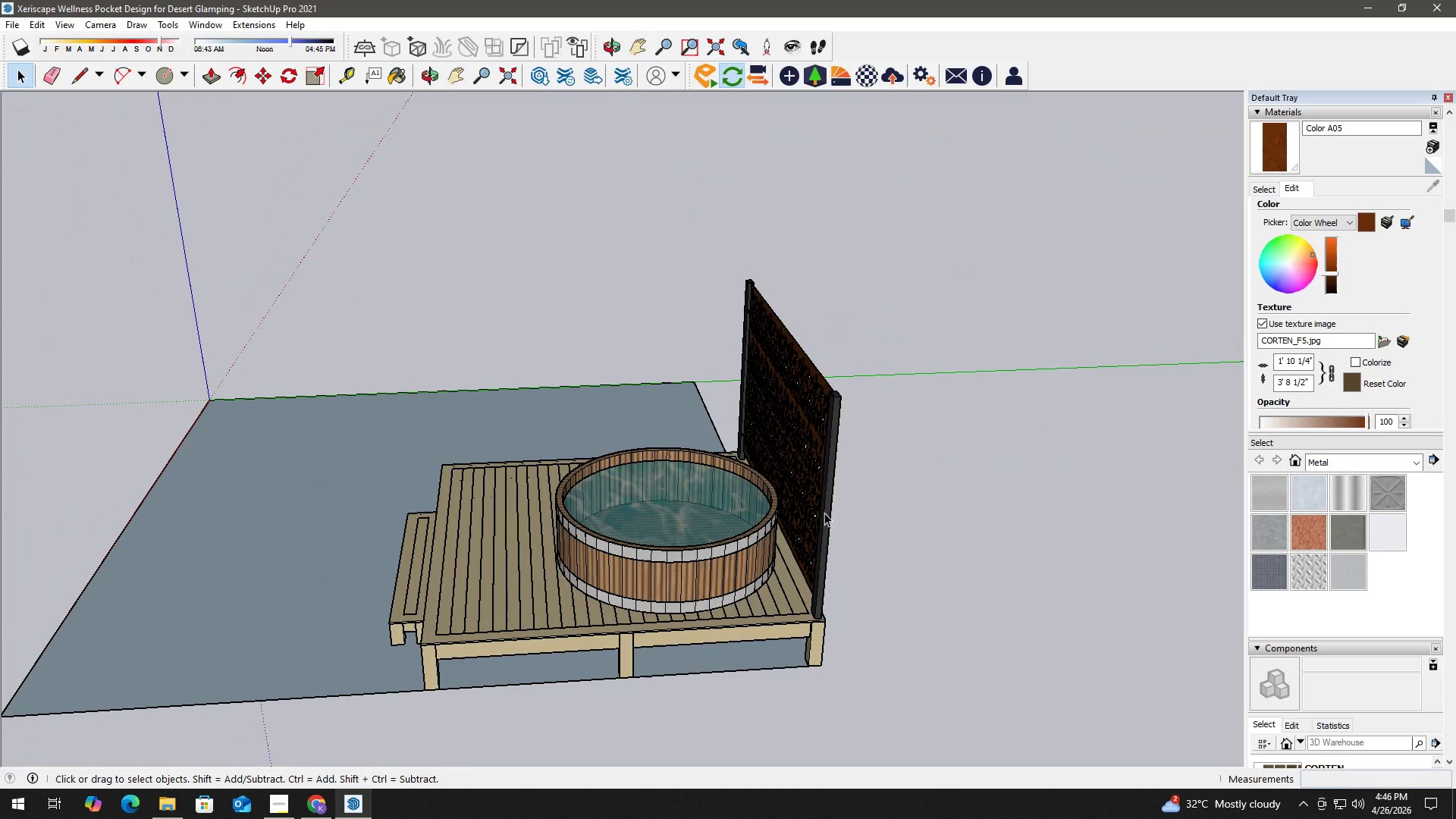 
left_click([832, 507])
 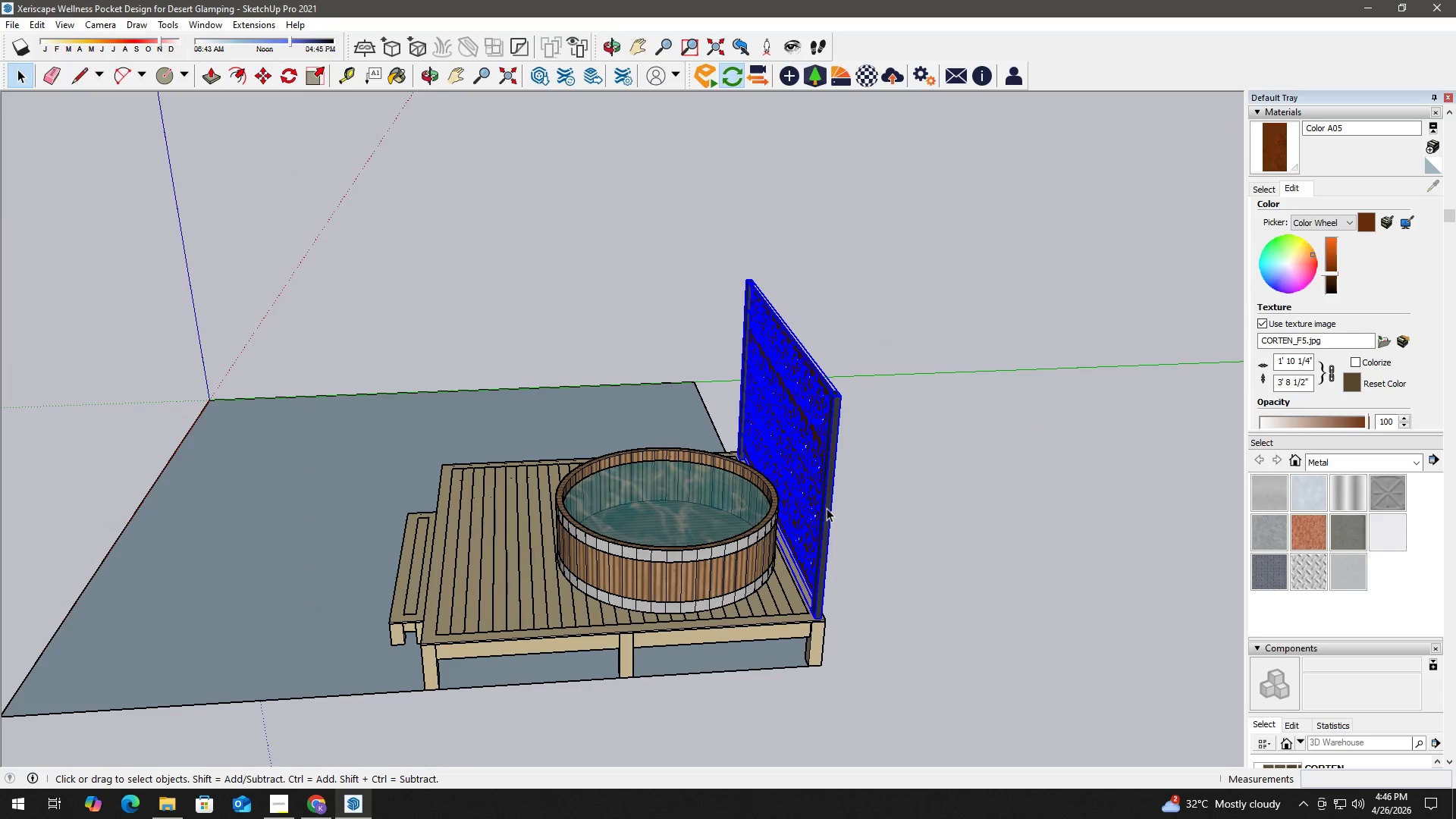 
key(M)
 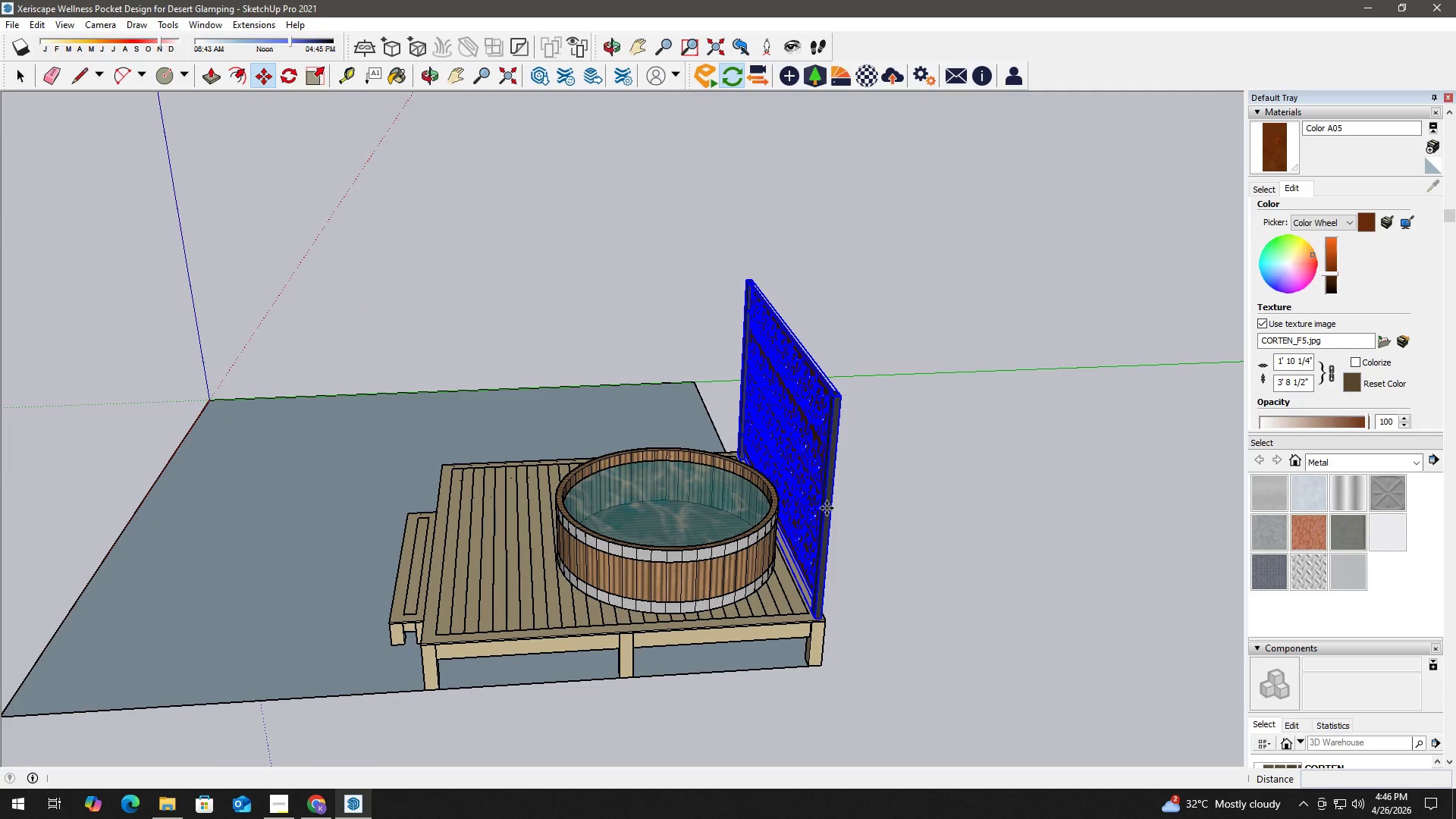 
left_click([827, 508])
 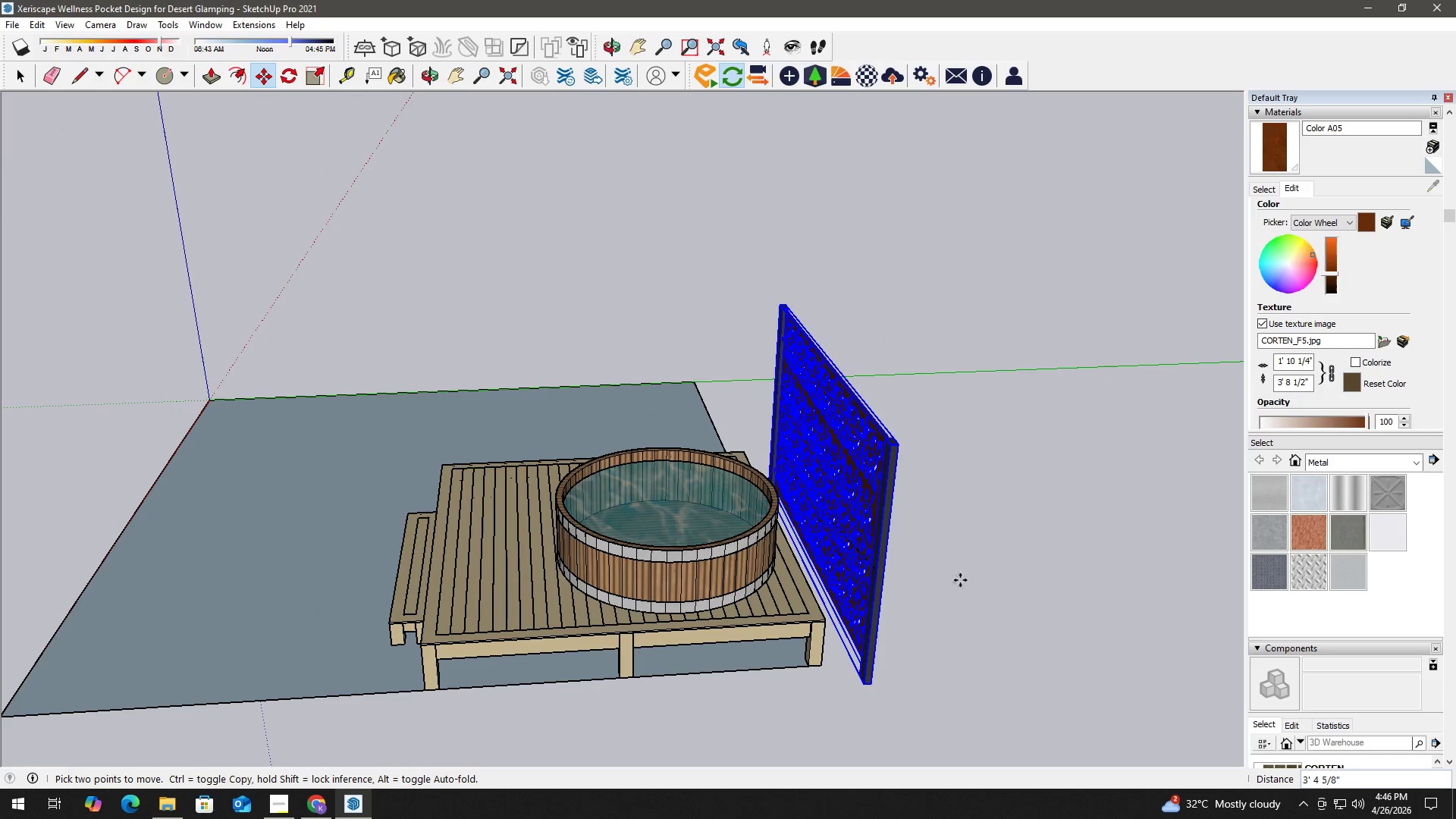 
key(Control+ControlLeft)
 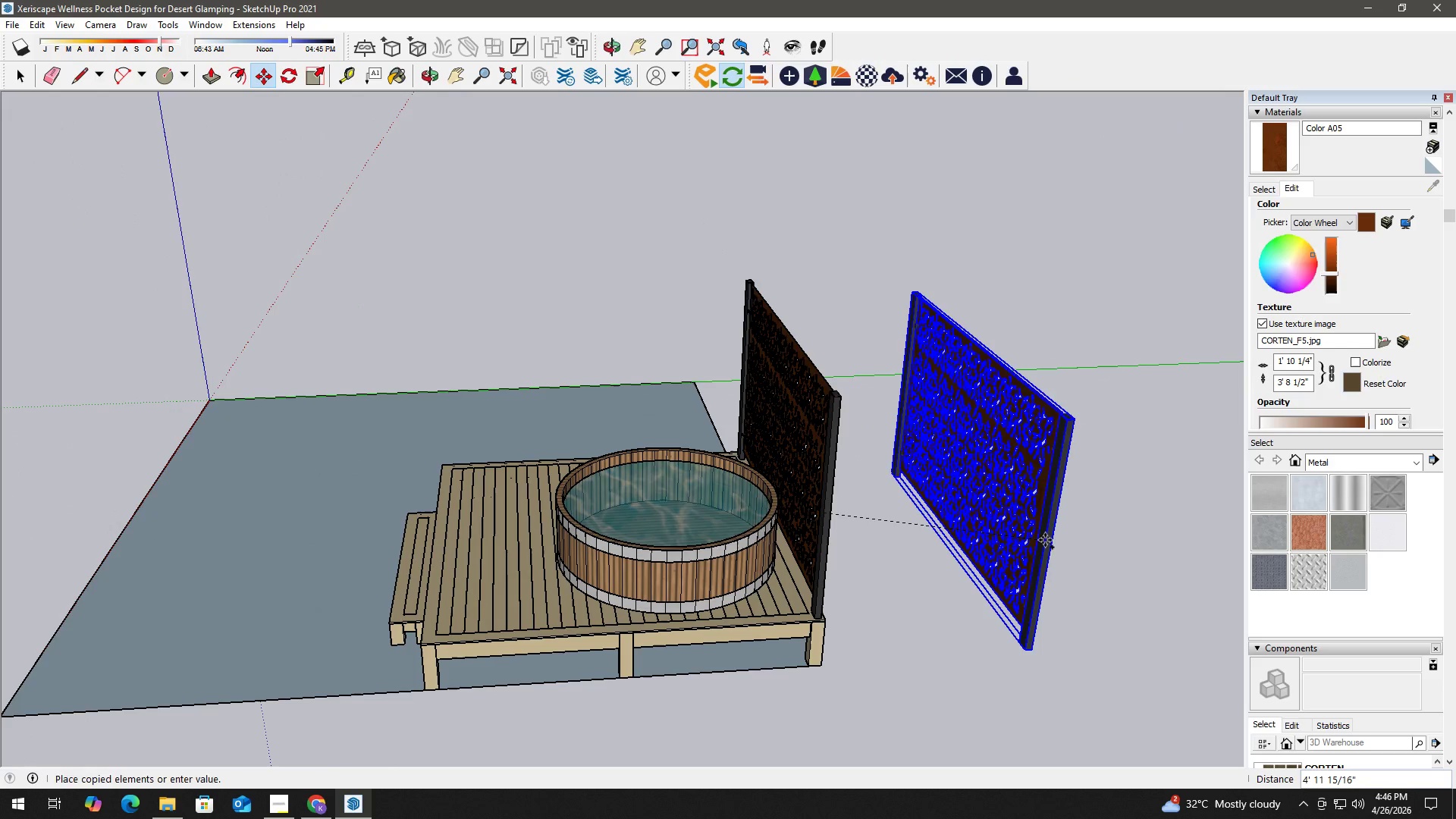 
key(Space)
 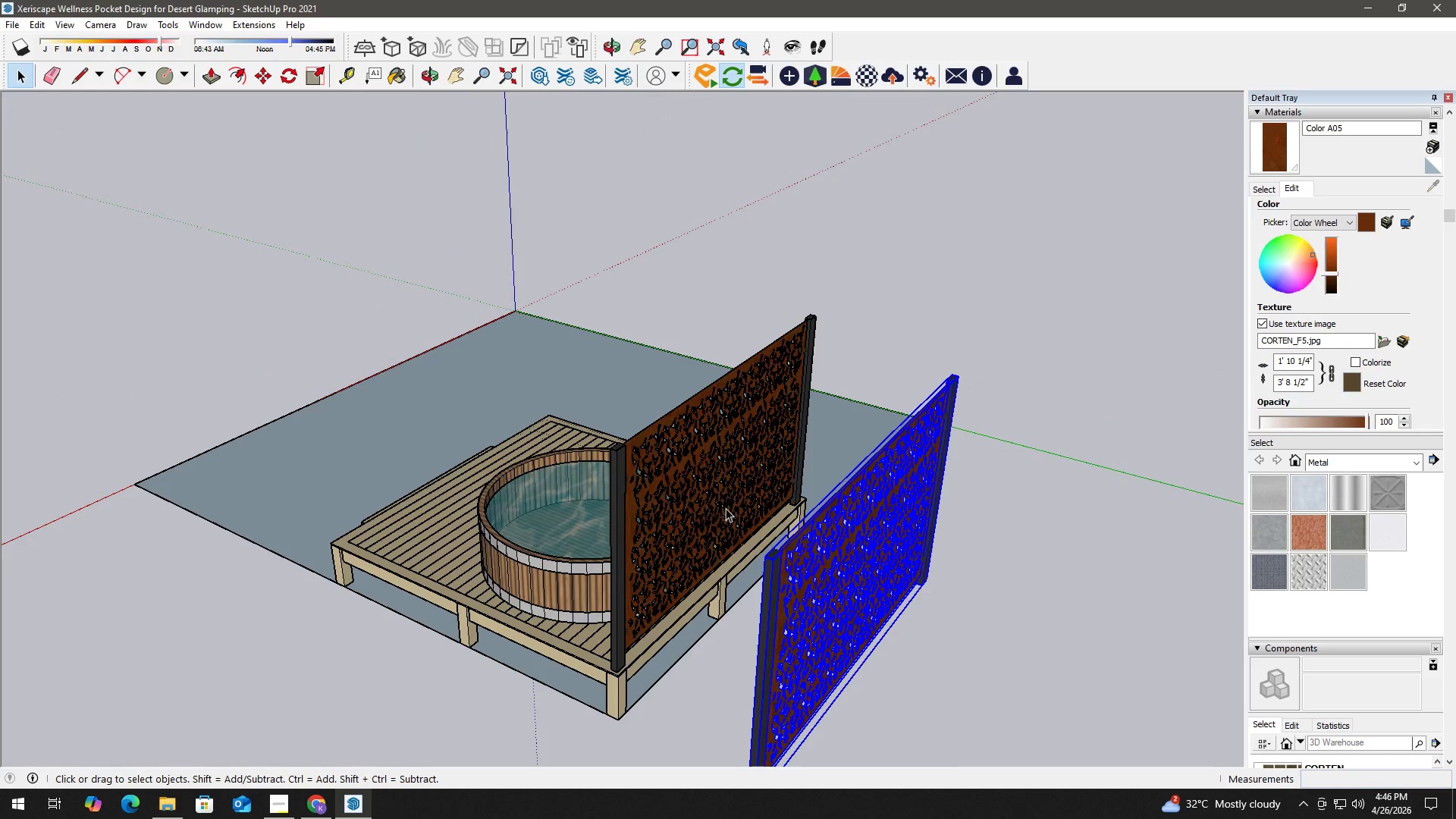 
key(M)
 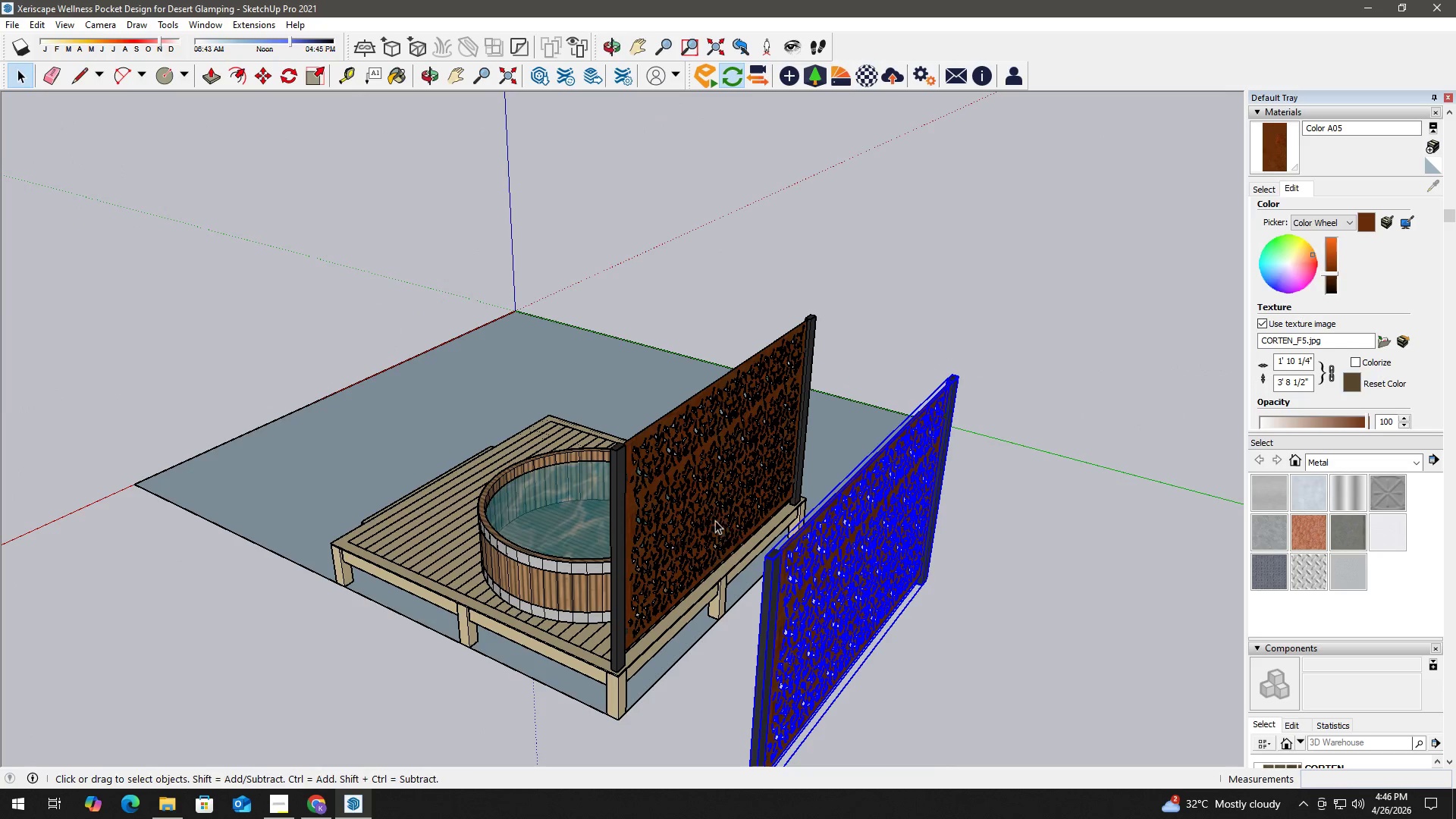 
hold_key(key=ShiftLeft, duration=1.3)
 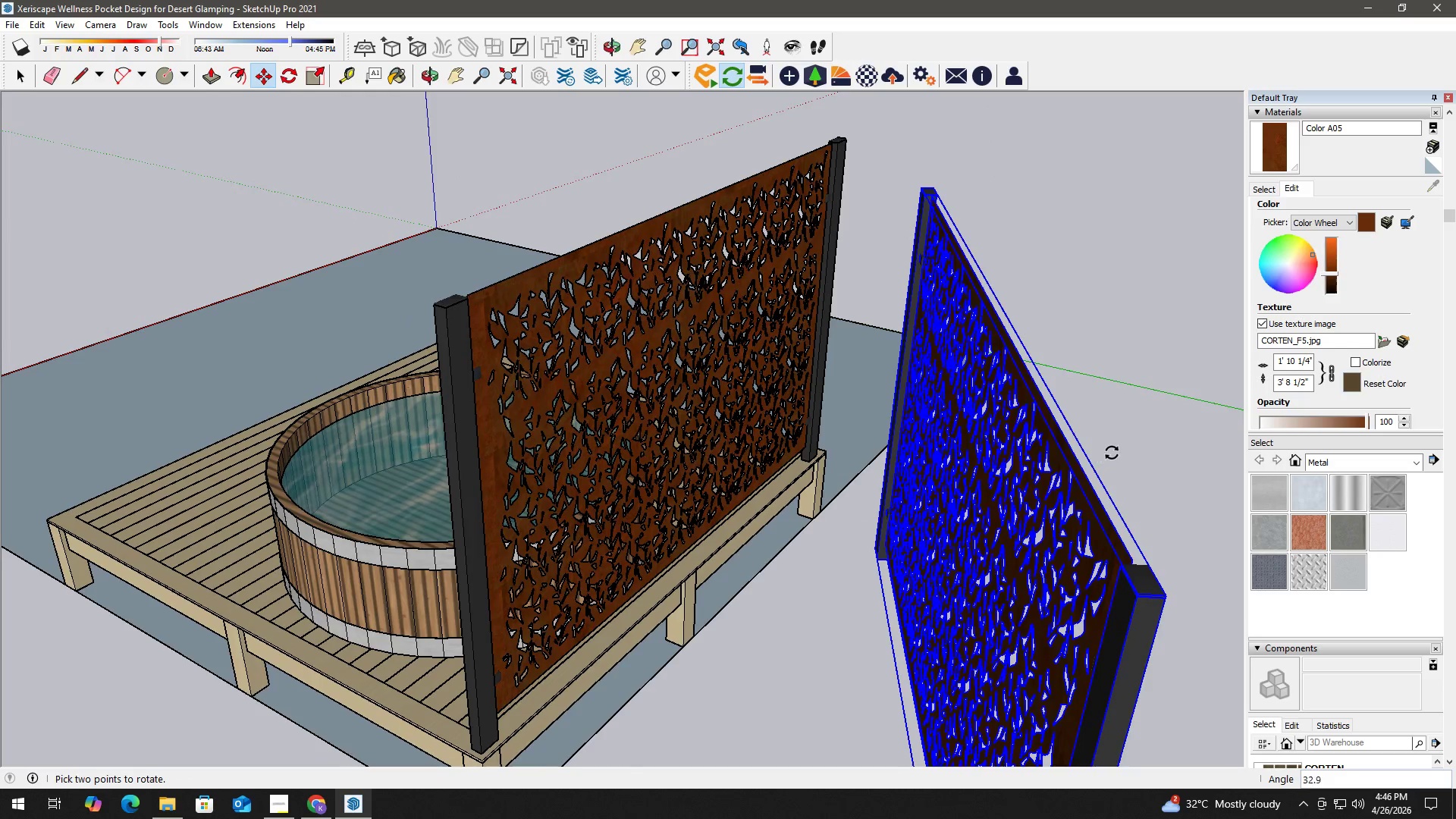 
hold_key(key=ShiftLeft, duration=0.69)
 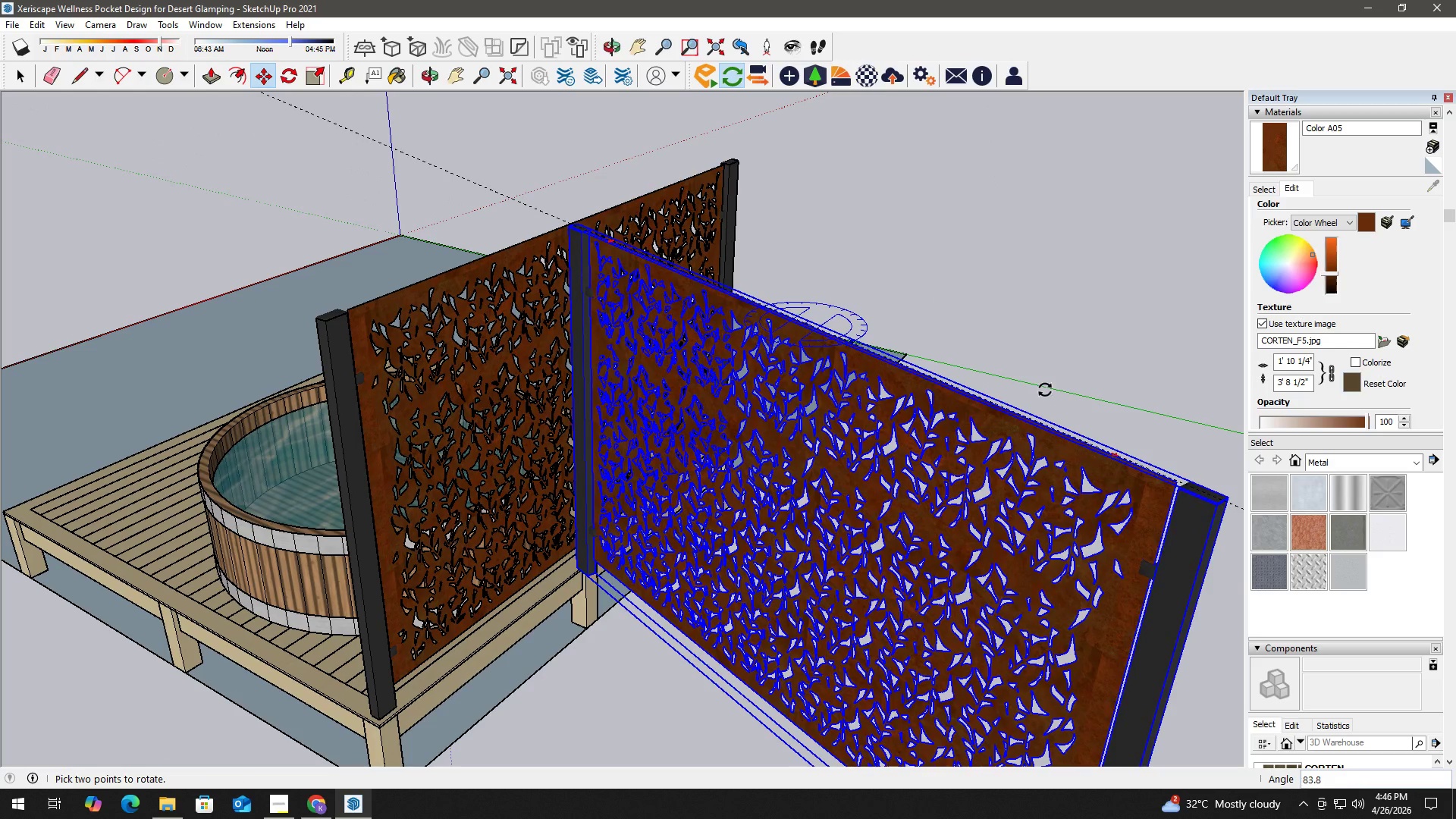 
left_click([1054, 379])
 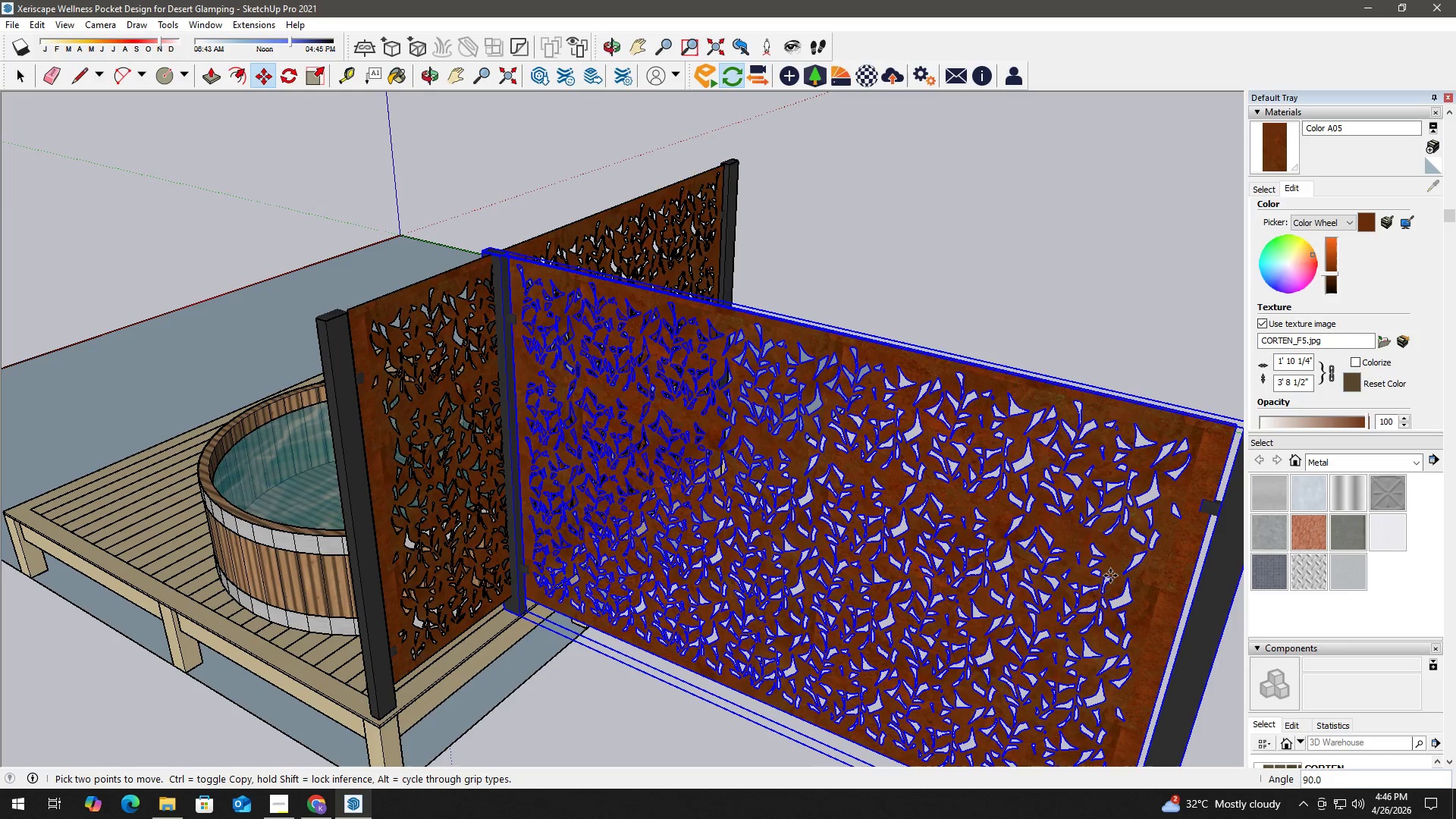 
hold_key(key=ShiftLeft, duration=0.78)
 